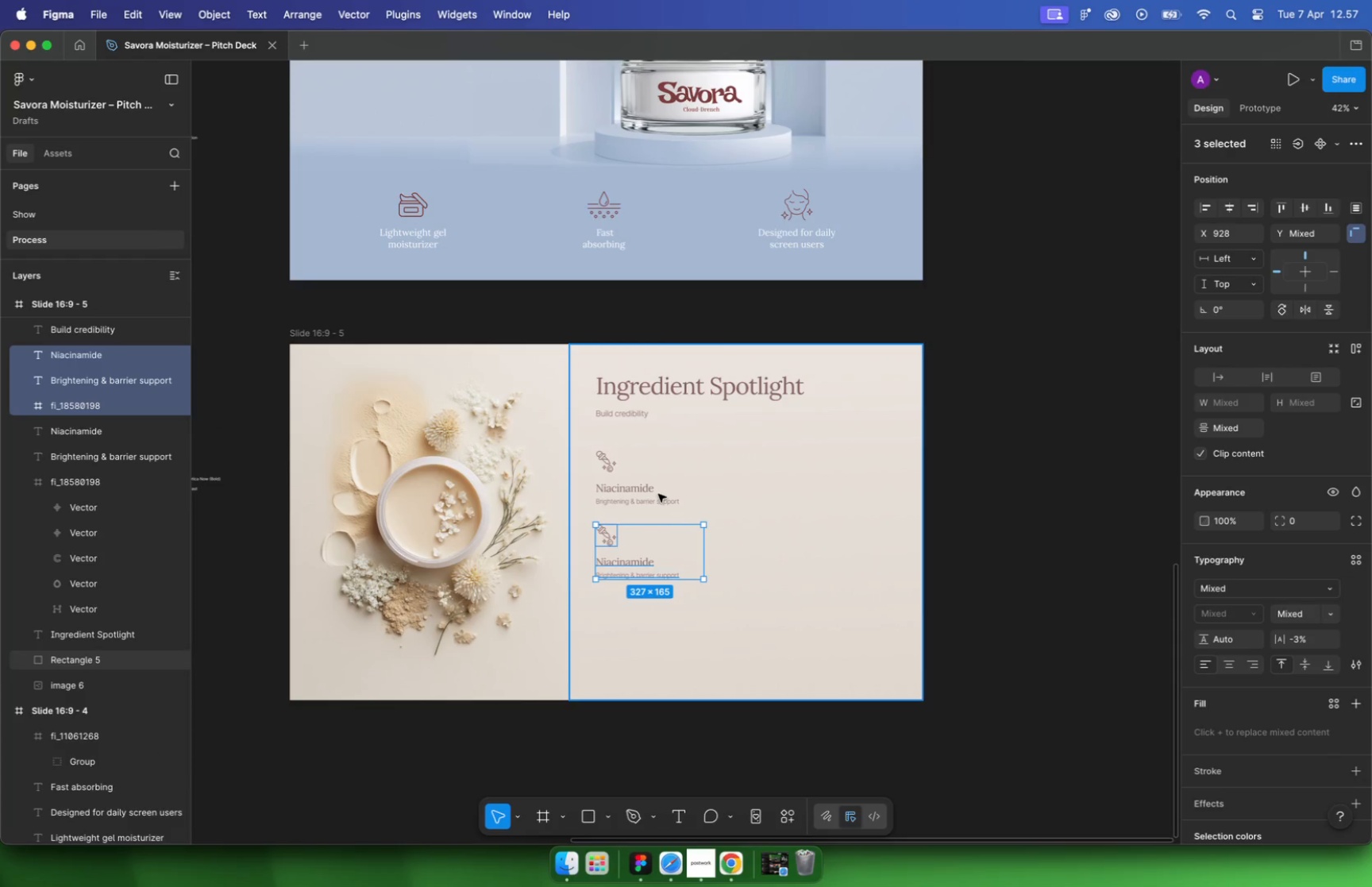 
key(ArrowDown)
 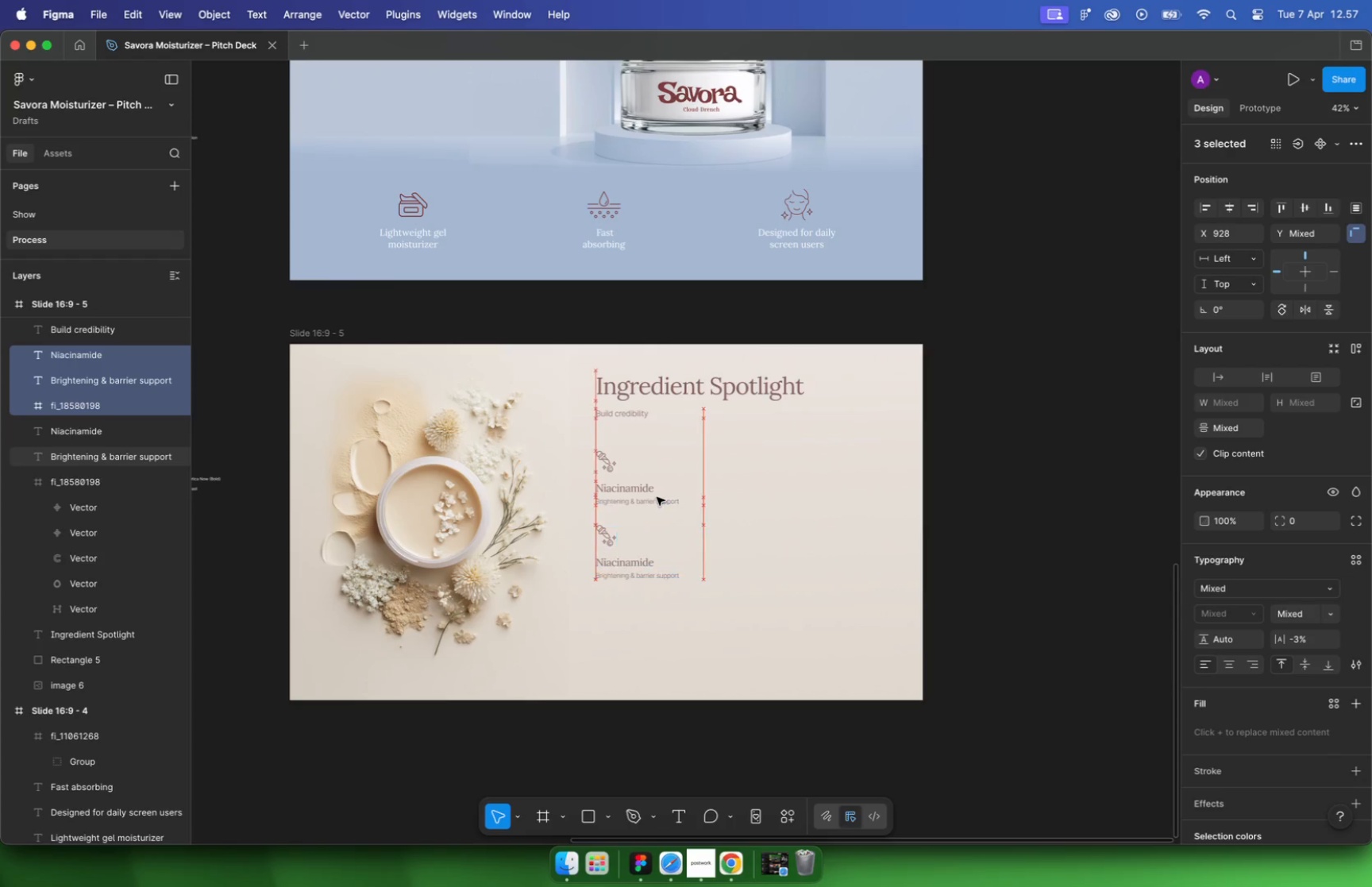 
key(ArrowDown)
 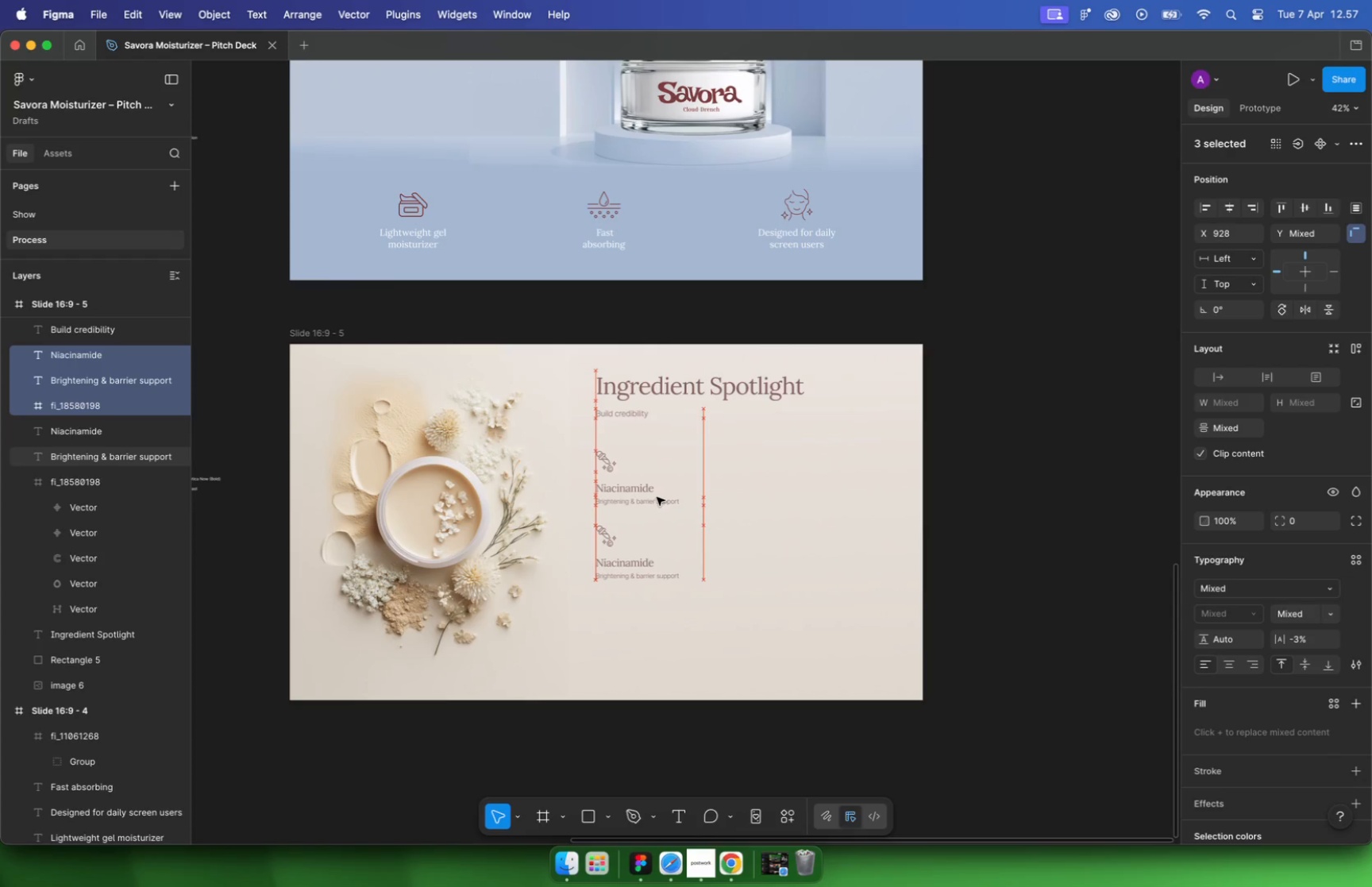 
key(ArrowDown)
 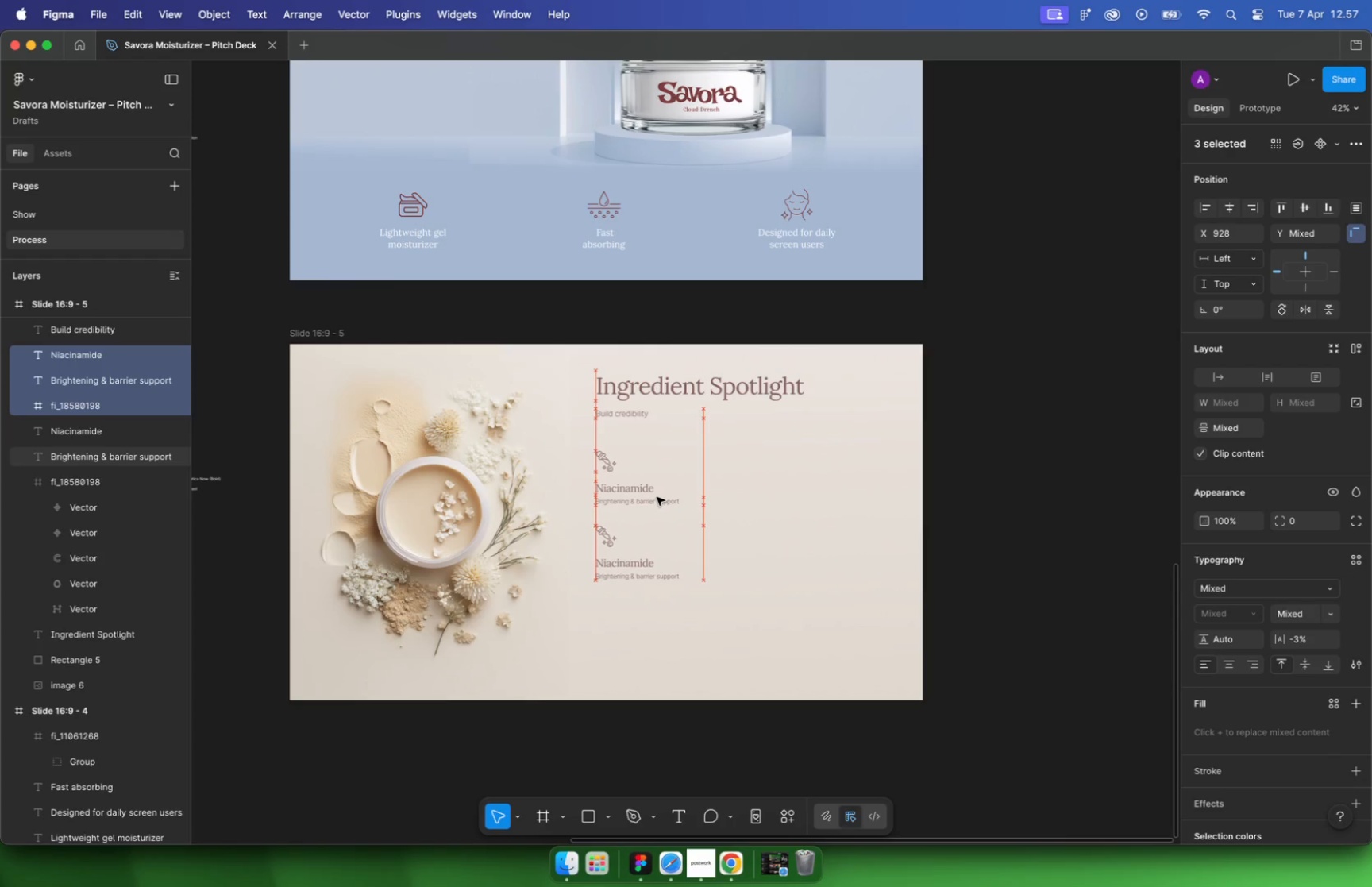 
key(ArrowDown)
 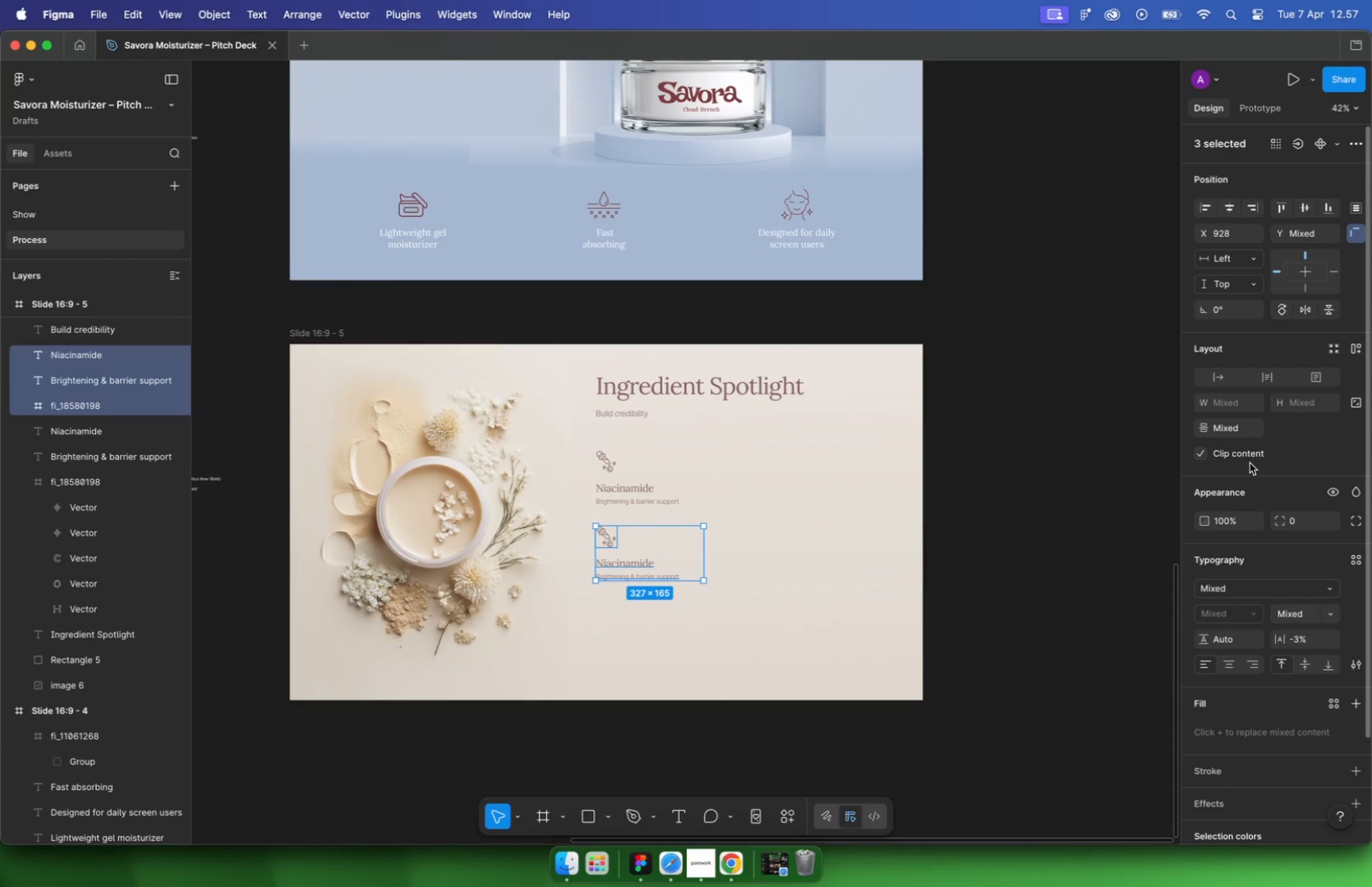 
hold_key(key=OptionLeft, duration=0.61)
 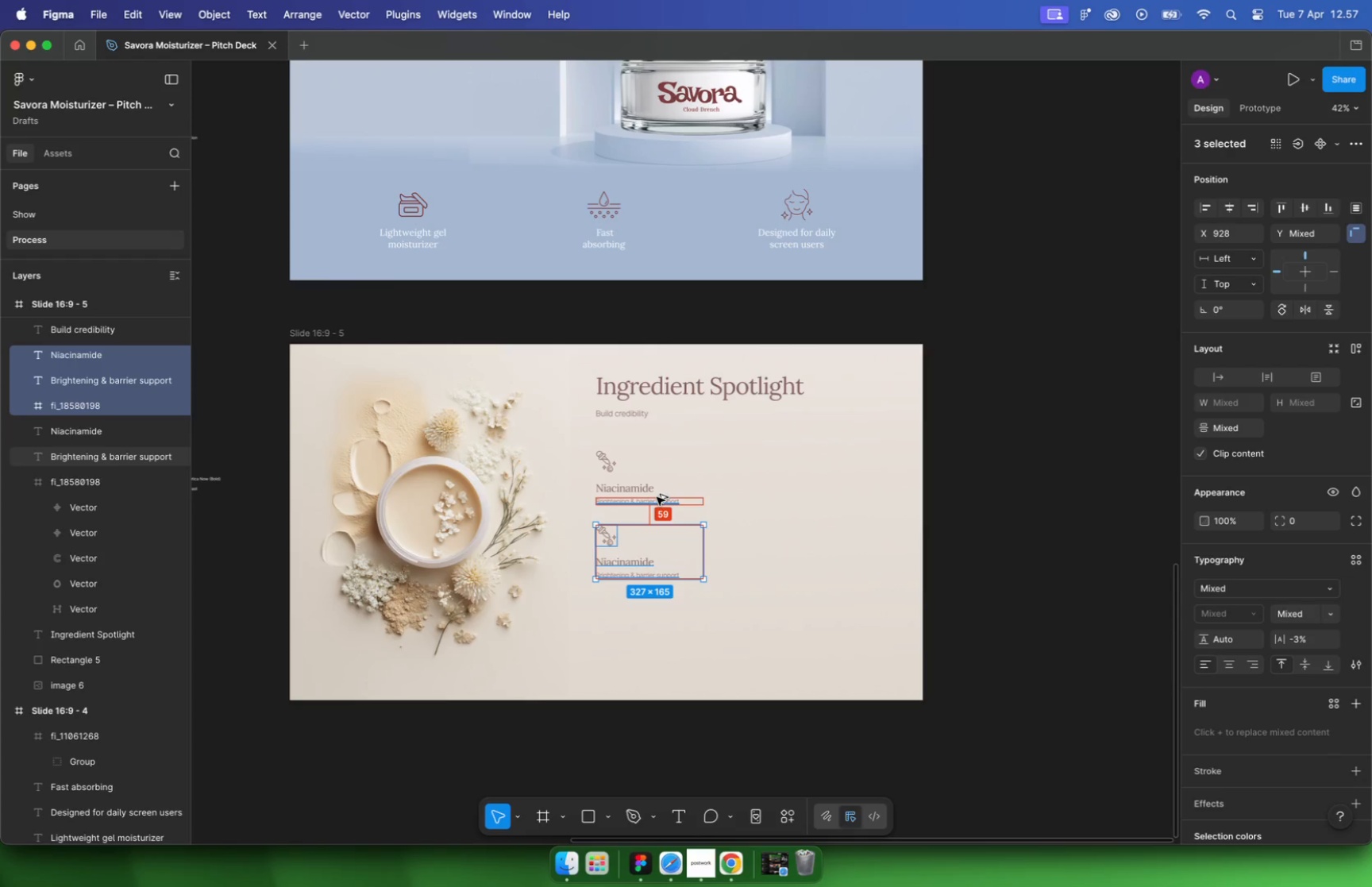 
key(ArrowDown)
 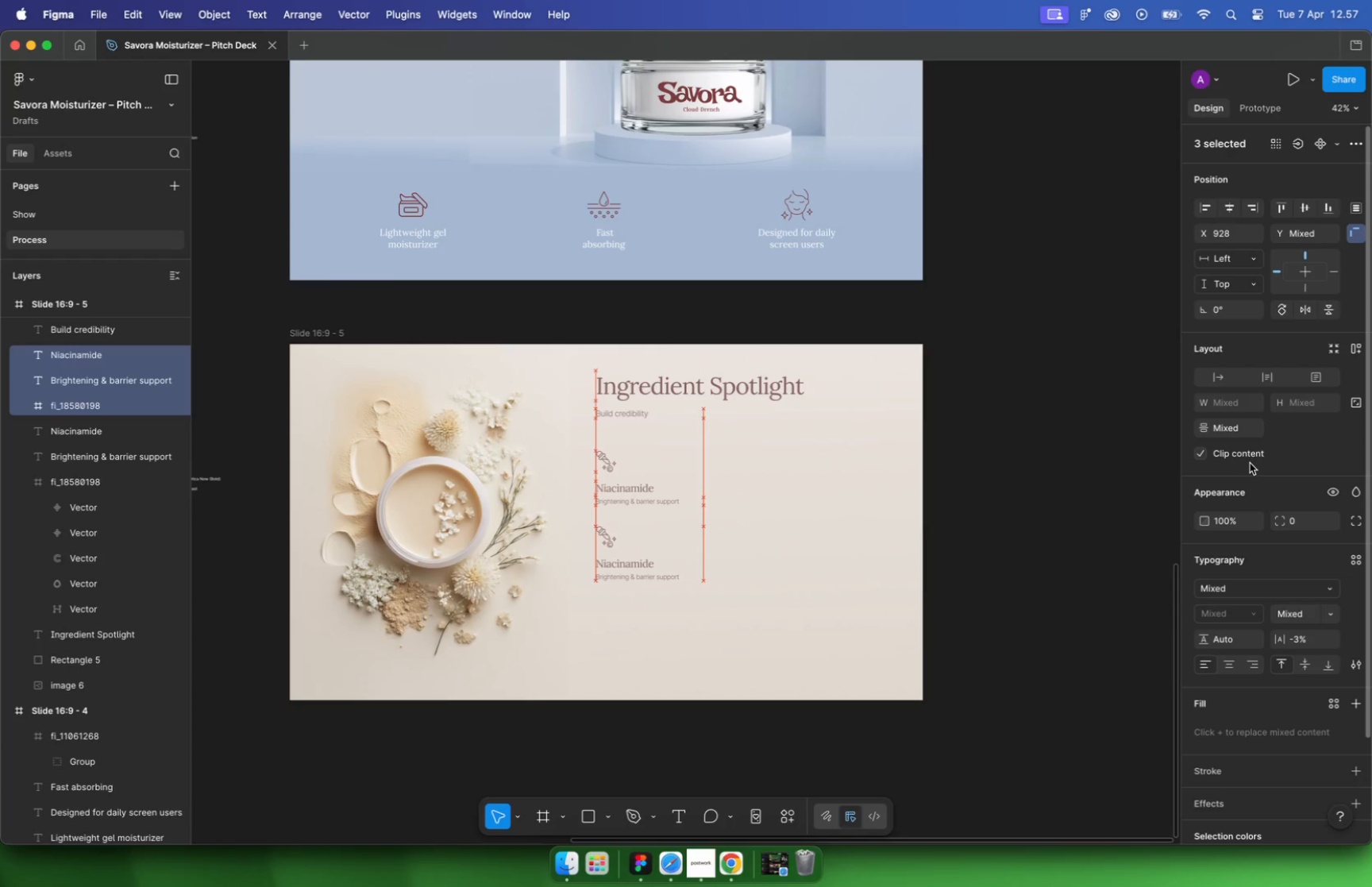 
hold_key(key=OptionLeft, duration=0.31)
 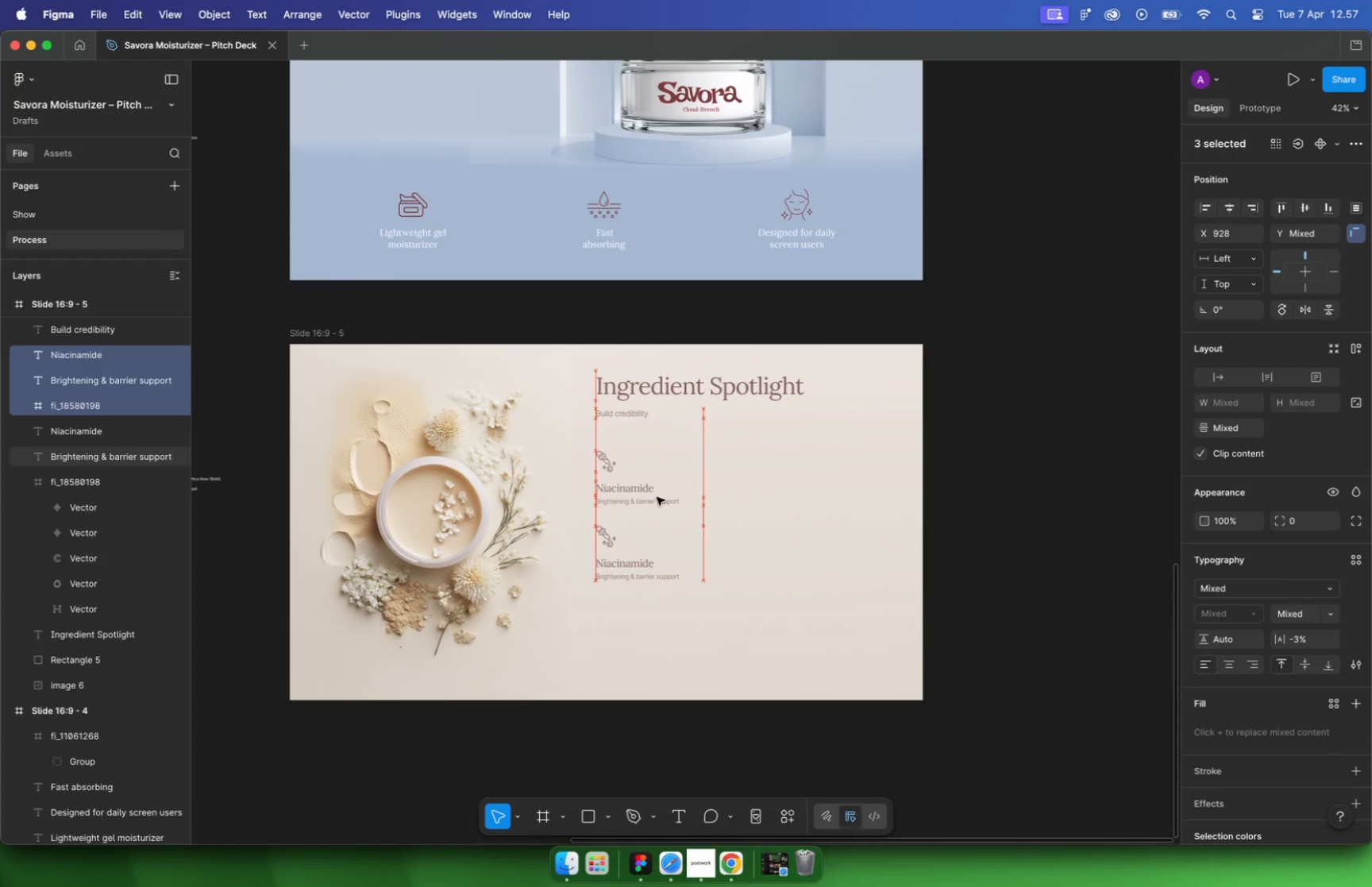 
left_click([989, 500])
 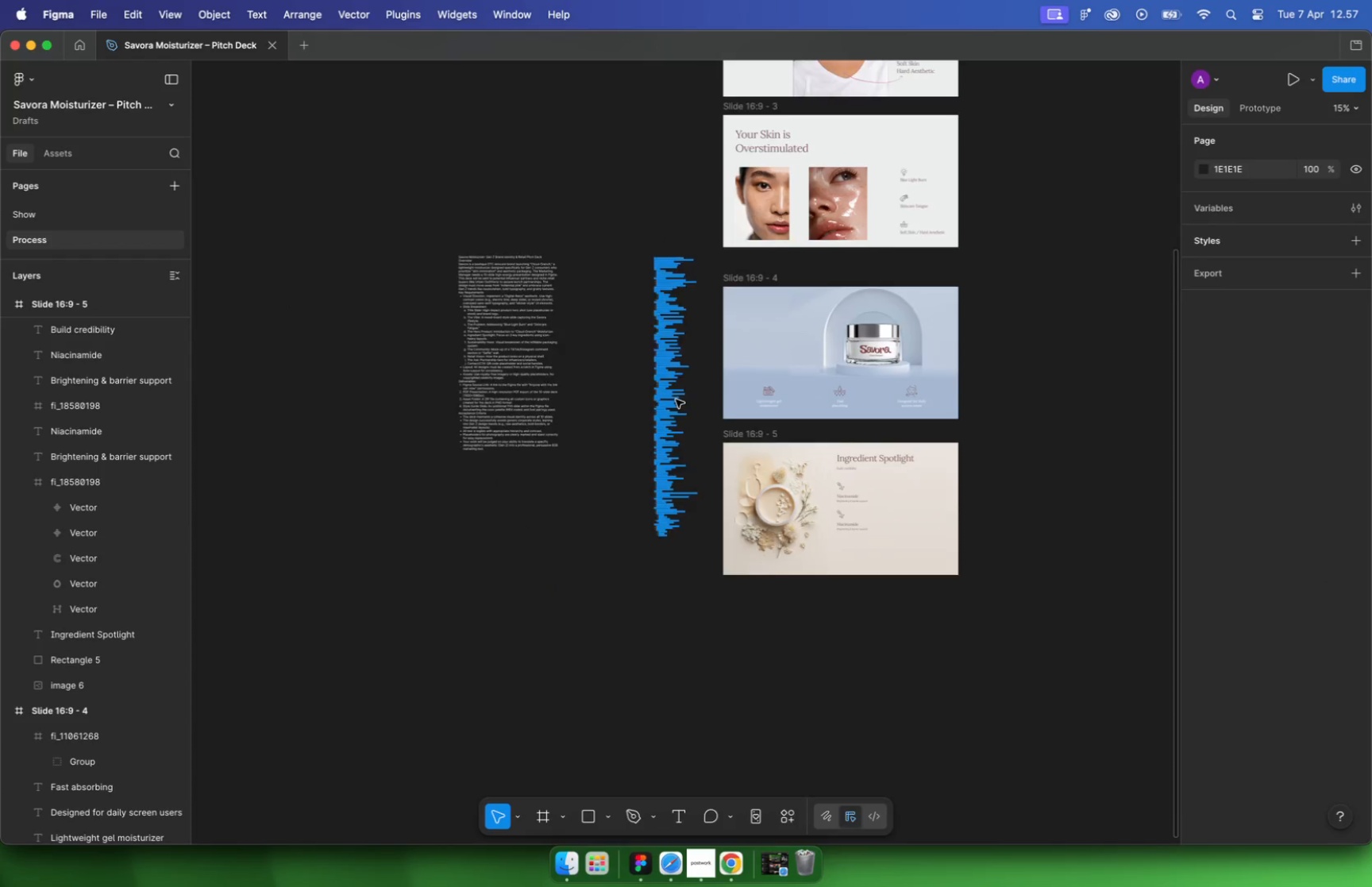 
hold_key(key=CommandLeft, duration=4.38)
scroll: coordinate [980, 501], scroll_direction: down, amount: 14.0
 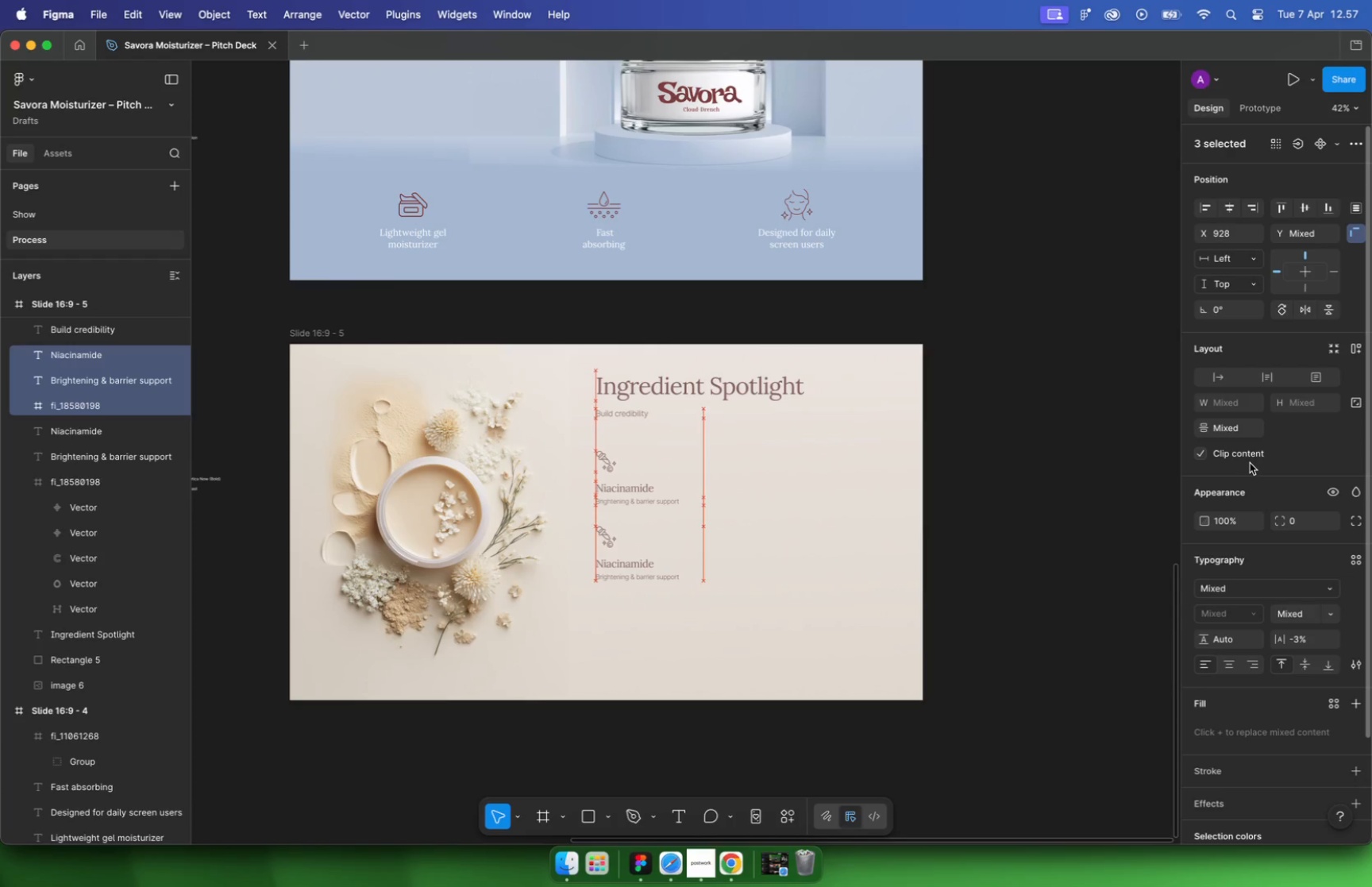 
scroll: coordinate [608, 315], scroll_direction: up, amount: 37.0
 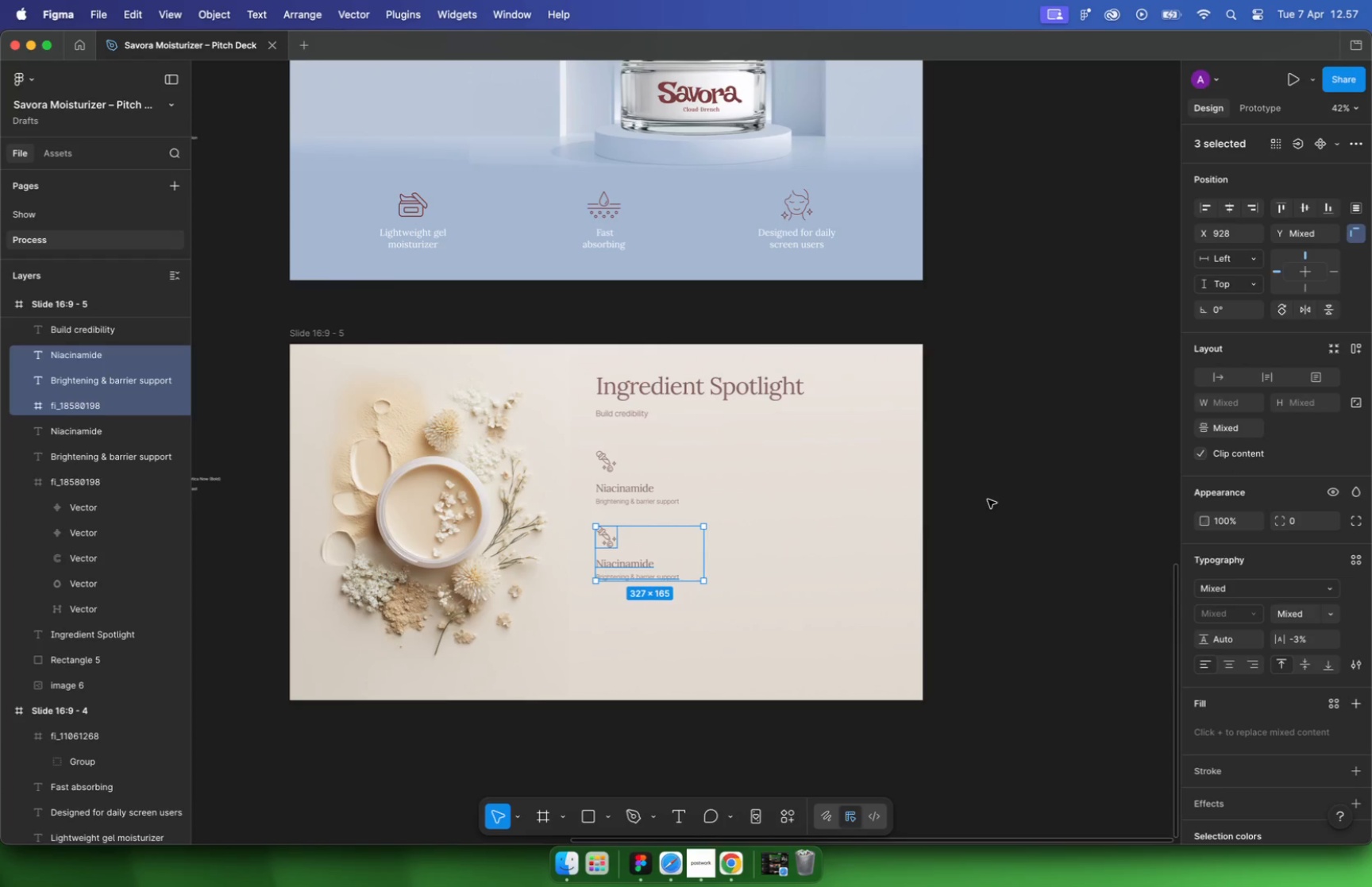 
scroll: coordinate [478, 391], scroll_direction: down, amount: 5.0
 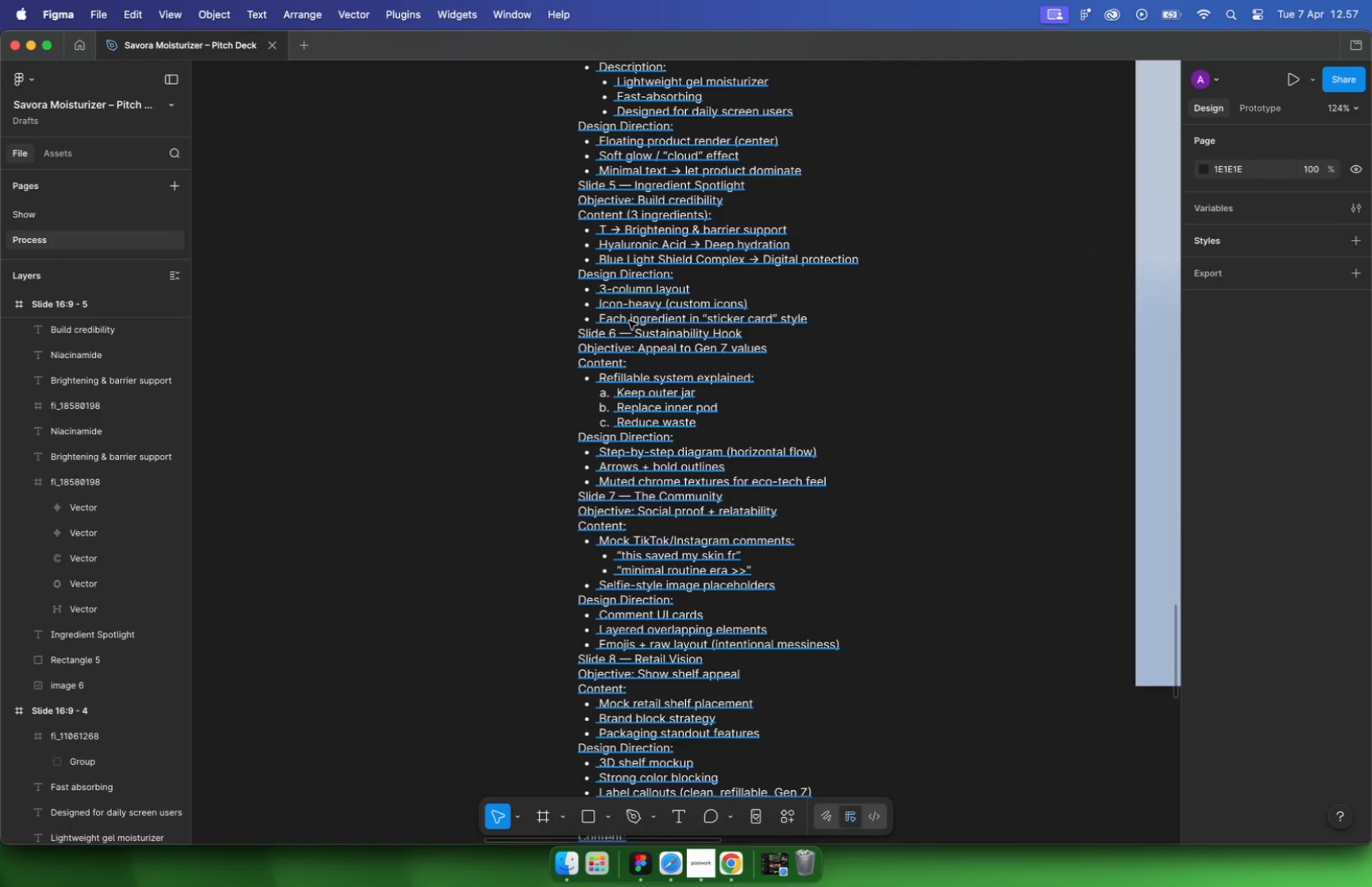 
scroll: coordinate [661, 250], scroll_direction: up, amount: 9.0
 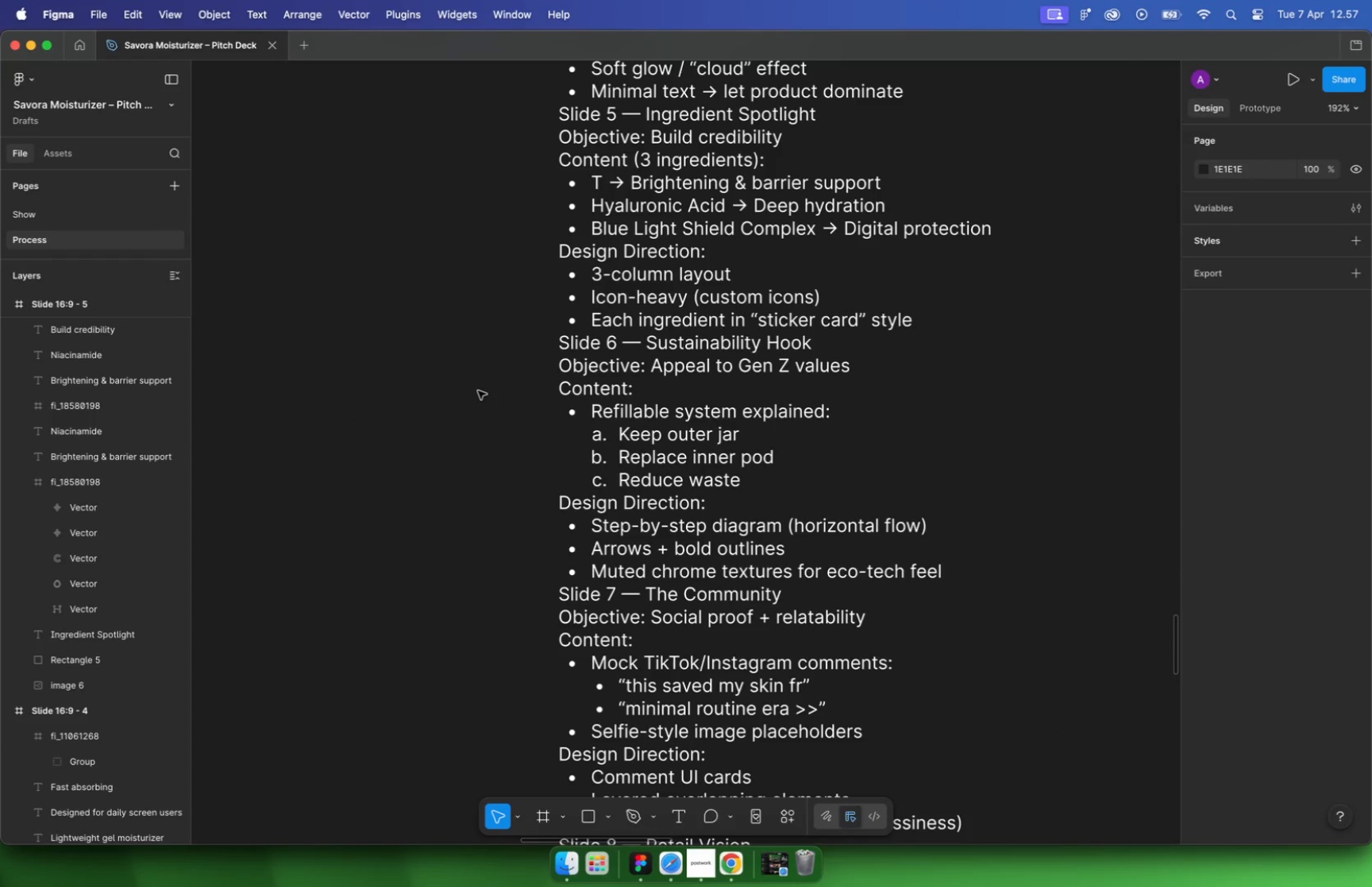 
double_click([612, 292])
 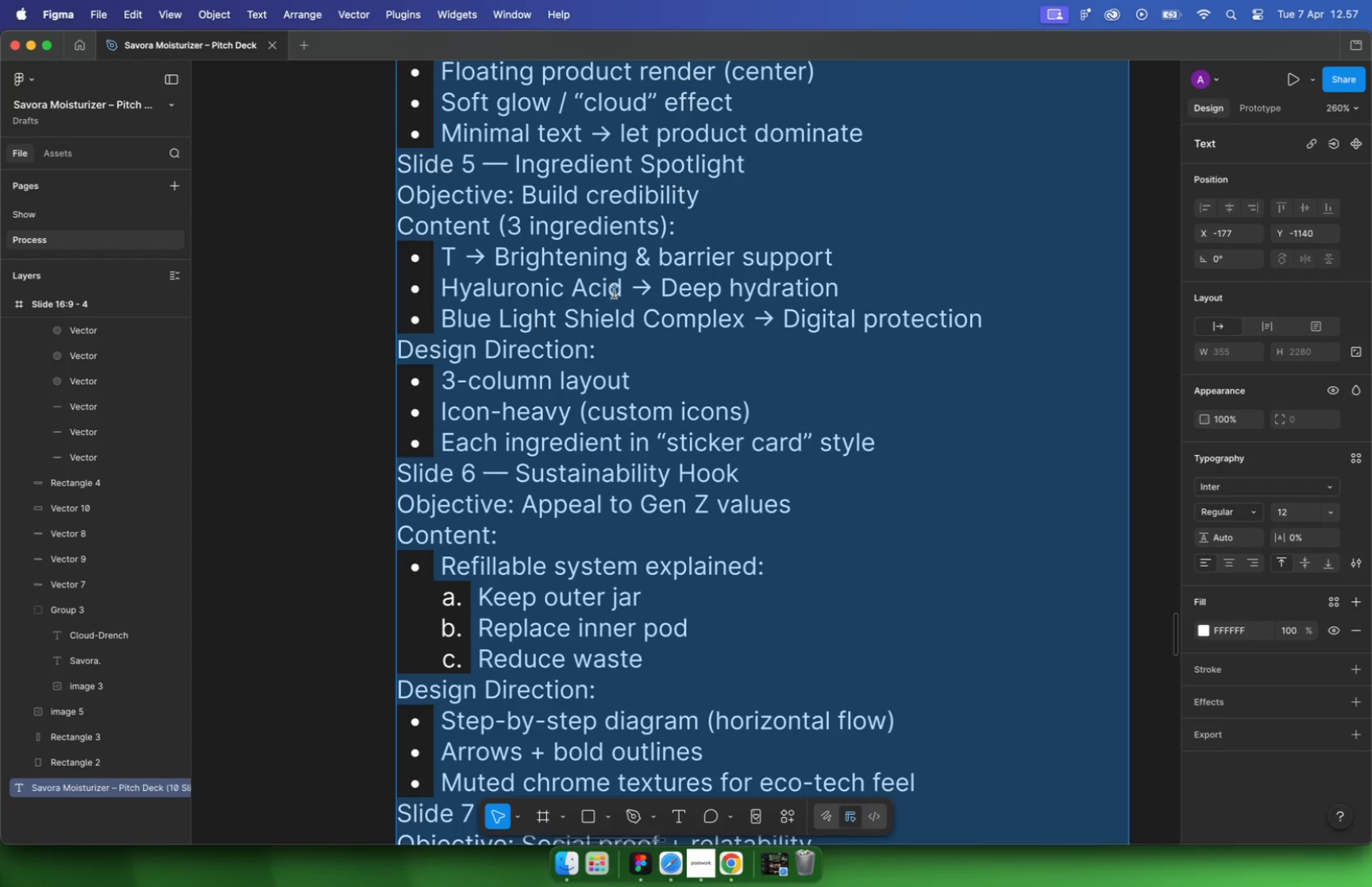 
left_click_drag(start_coordinate=[621, 284], to_coordinate=[444, 277])
 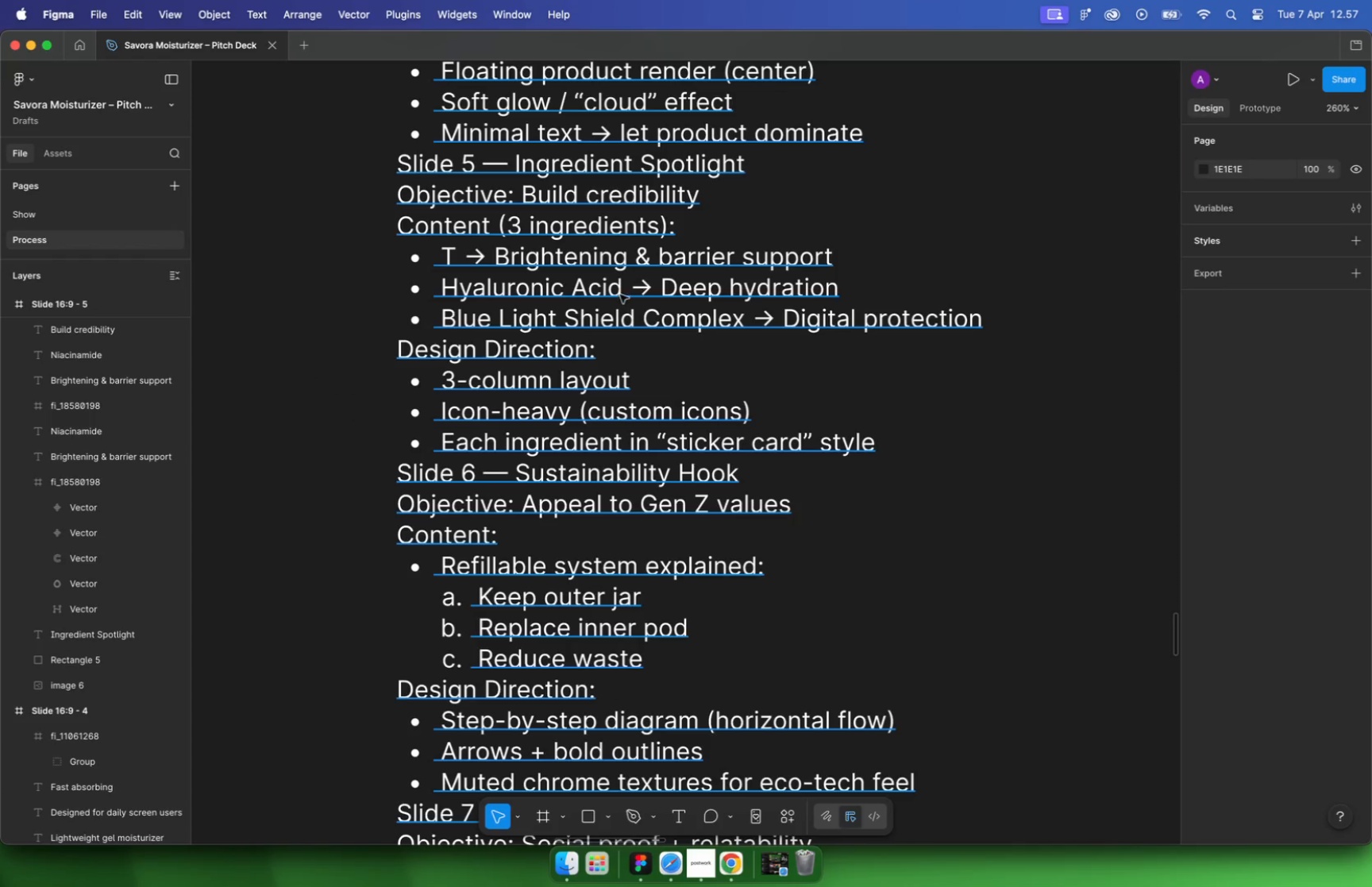 
key(Meta+C)
 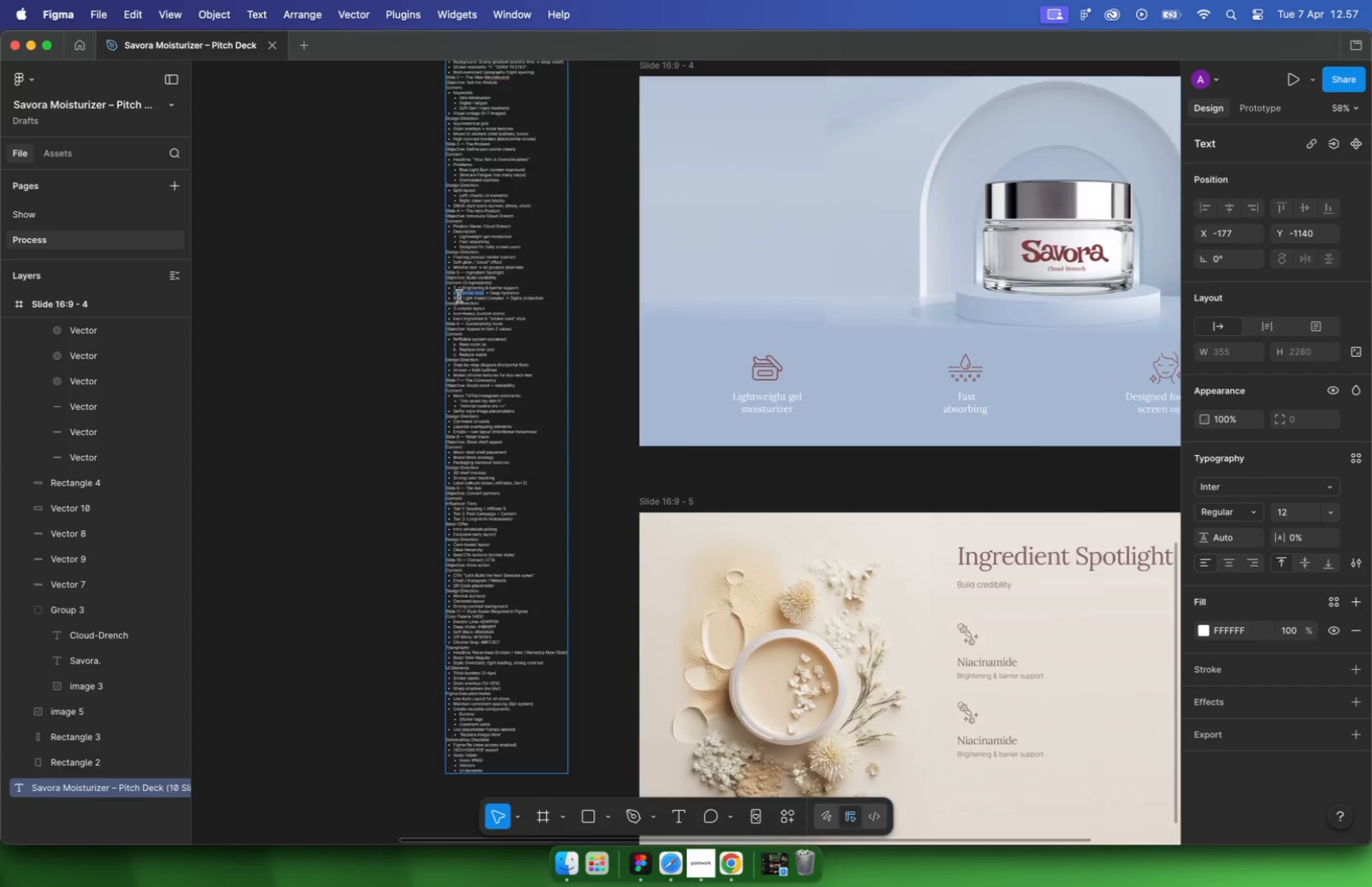 
hold_key(key=CommandLeft, duration=1.69)
scroll: coordinate [665, 538], scroll_direction: down, amount: 17.0
 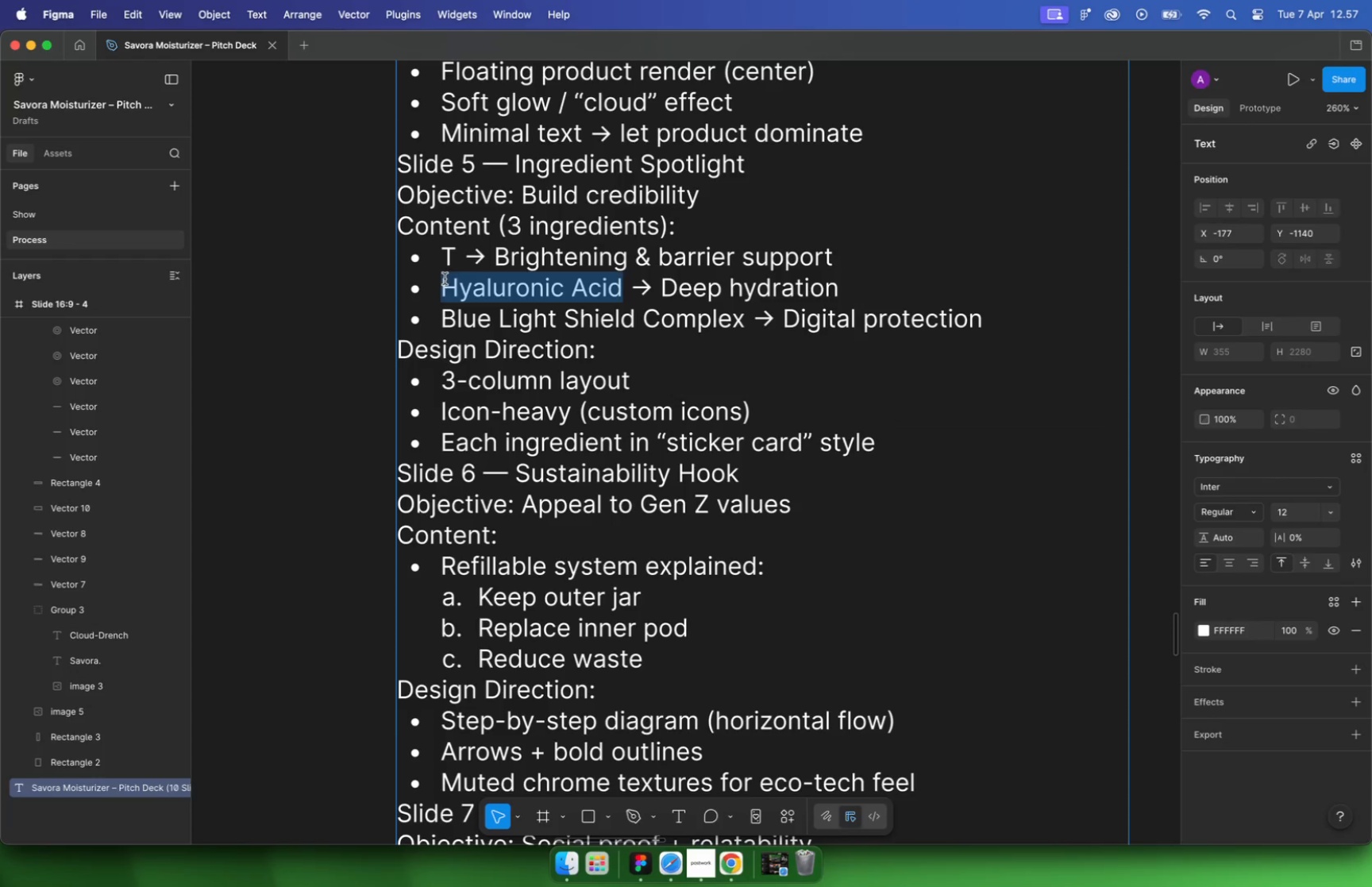 
double_click([628, 528])
 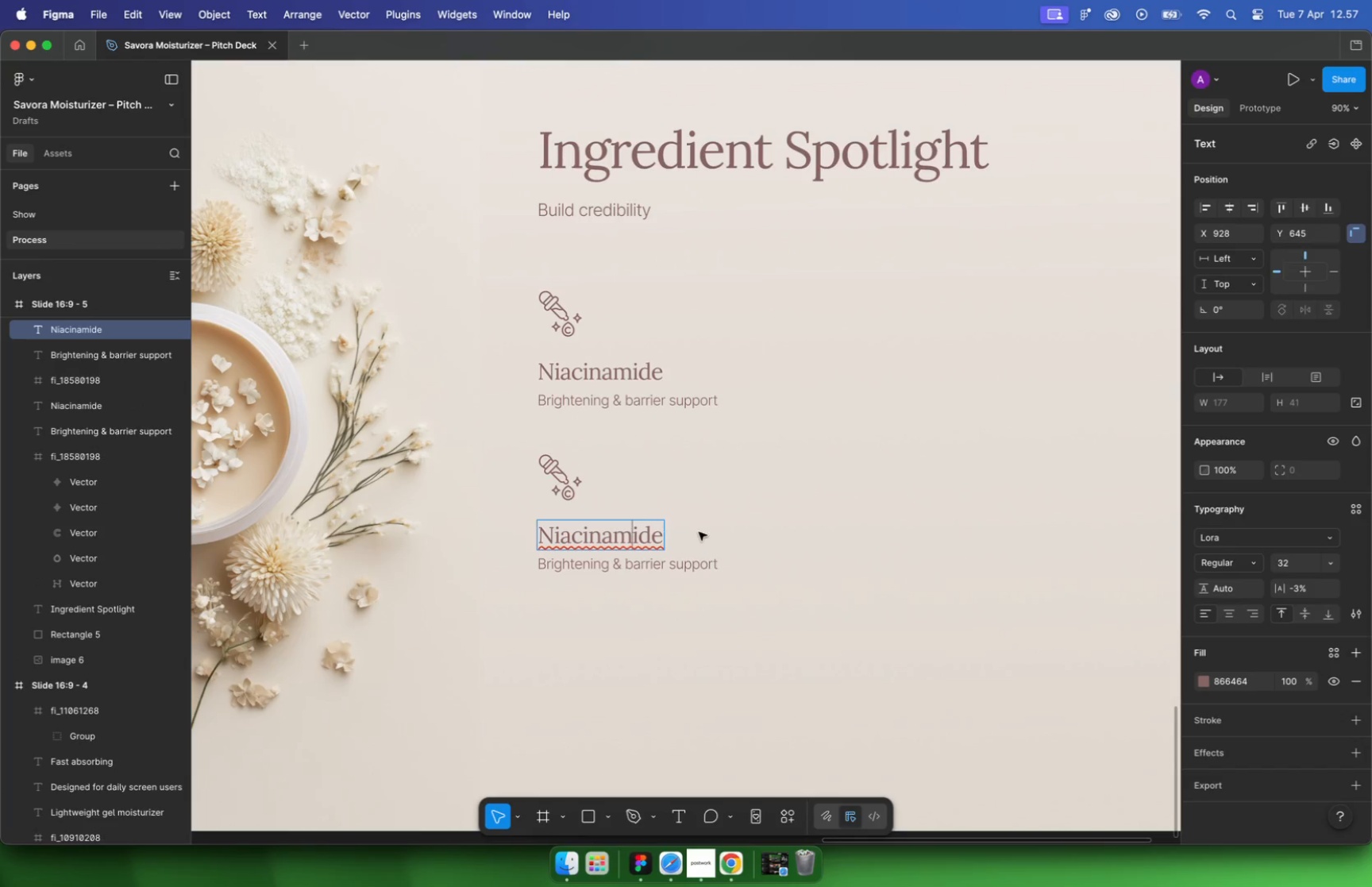 
key(Meta+A)
 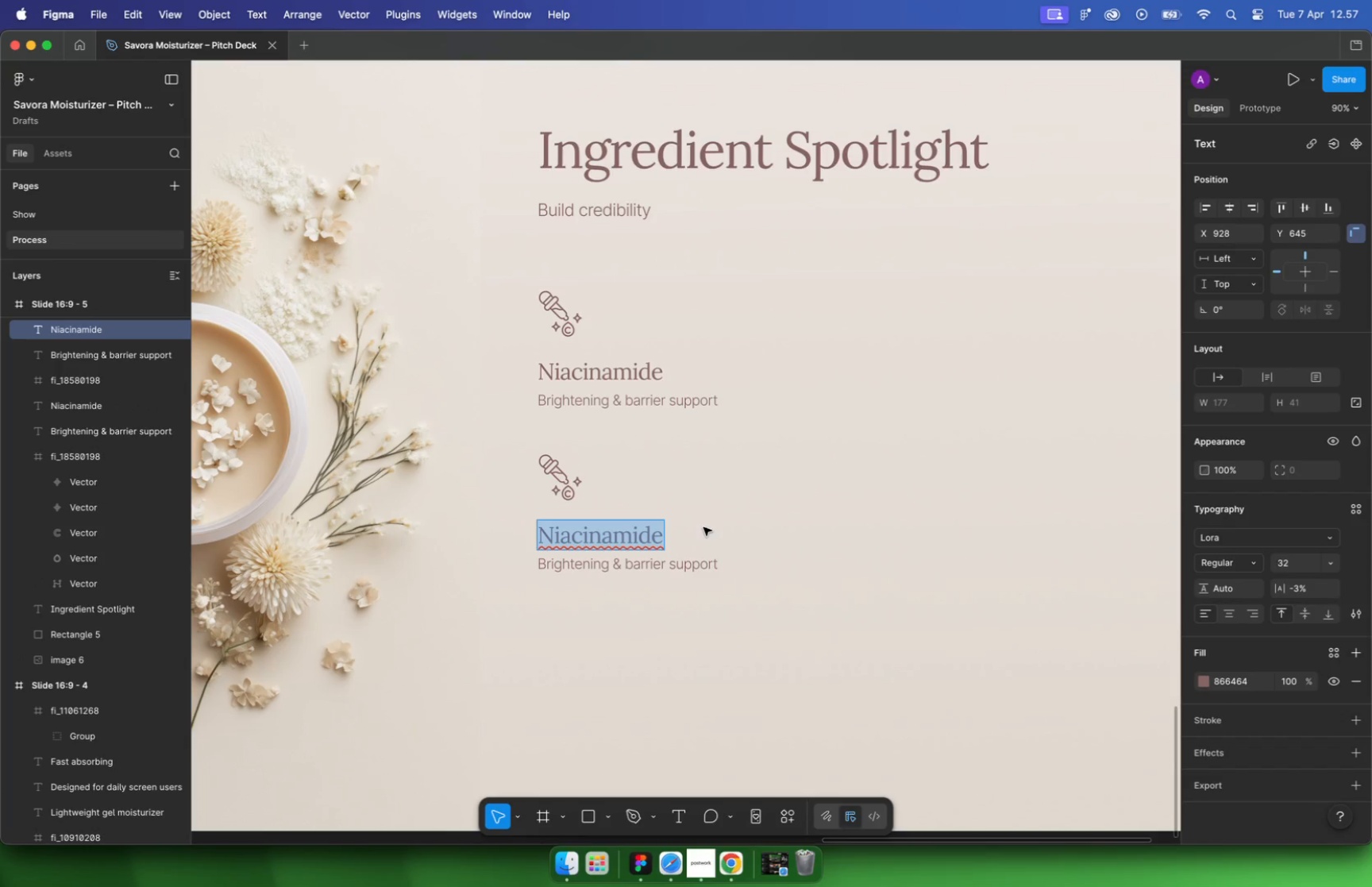 
key(Meta+Shift+V)
 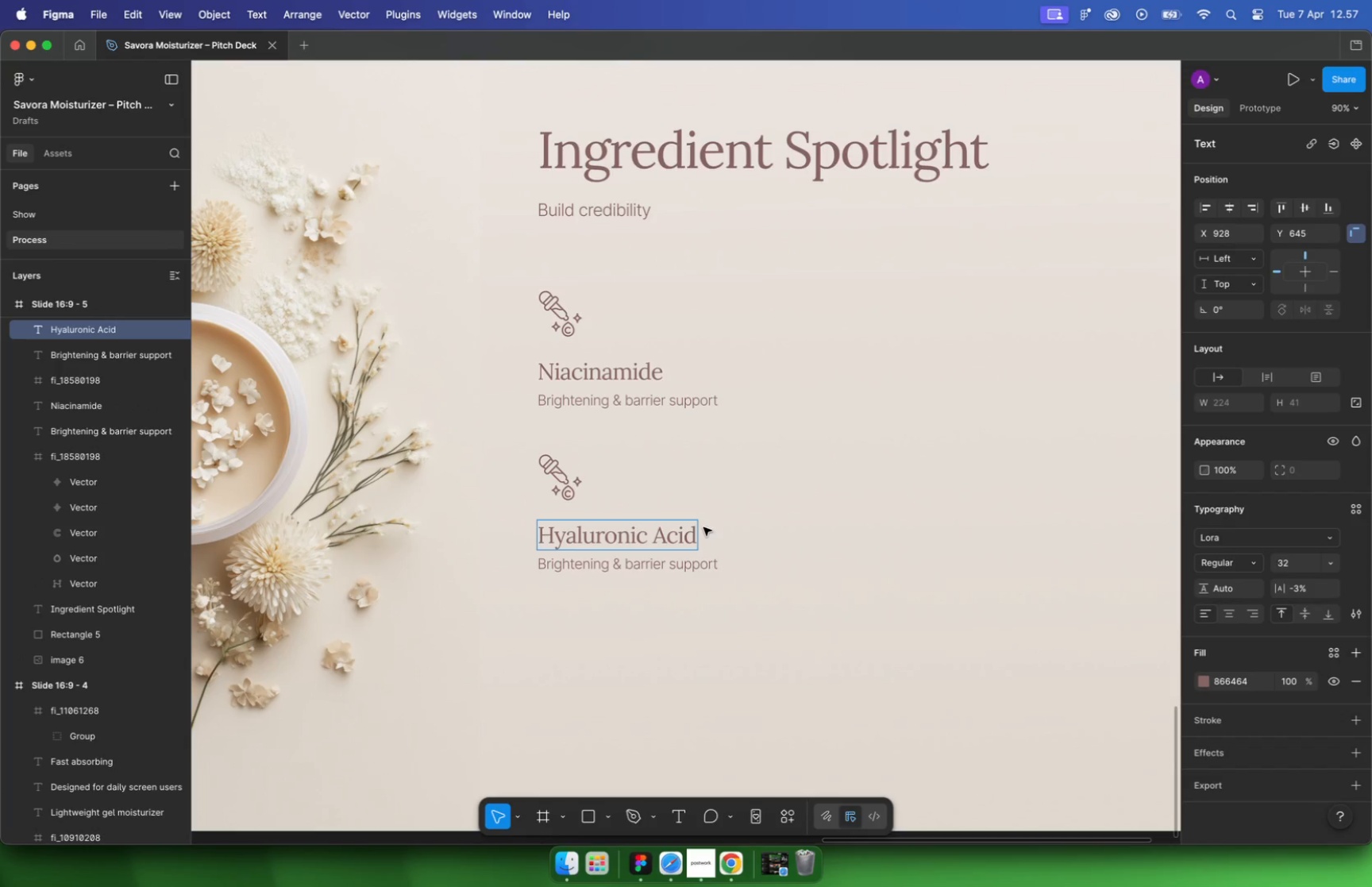 
hold_key(key=CommandLeft, duration=1.78)
scroll: coordinate [662, 550], scroll_direction: down, amount: 1.0
 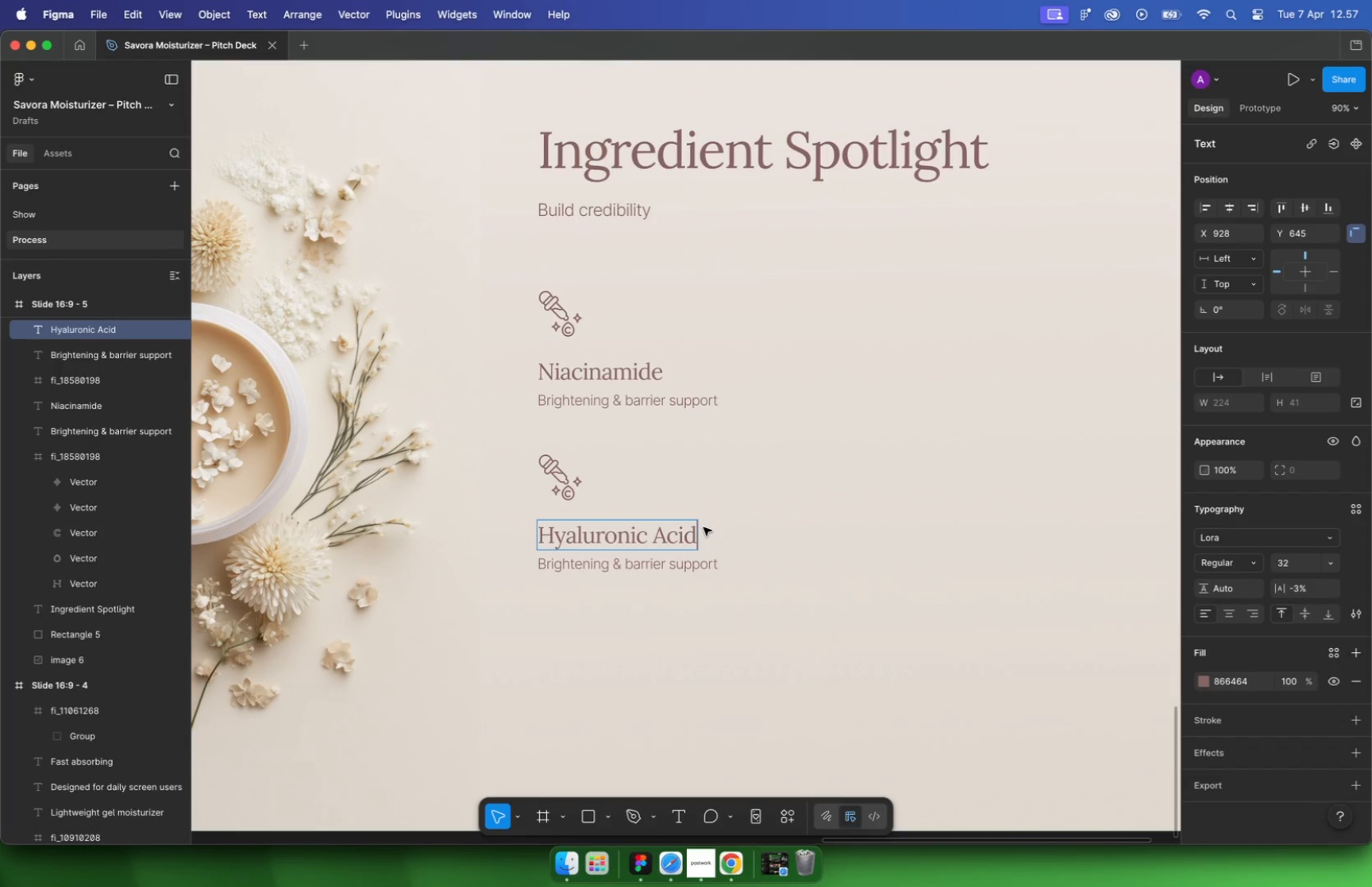 
left_click([726, 449])
 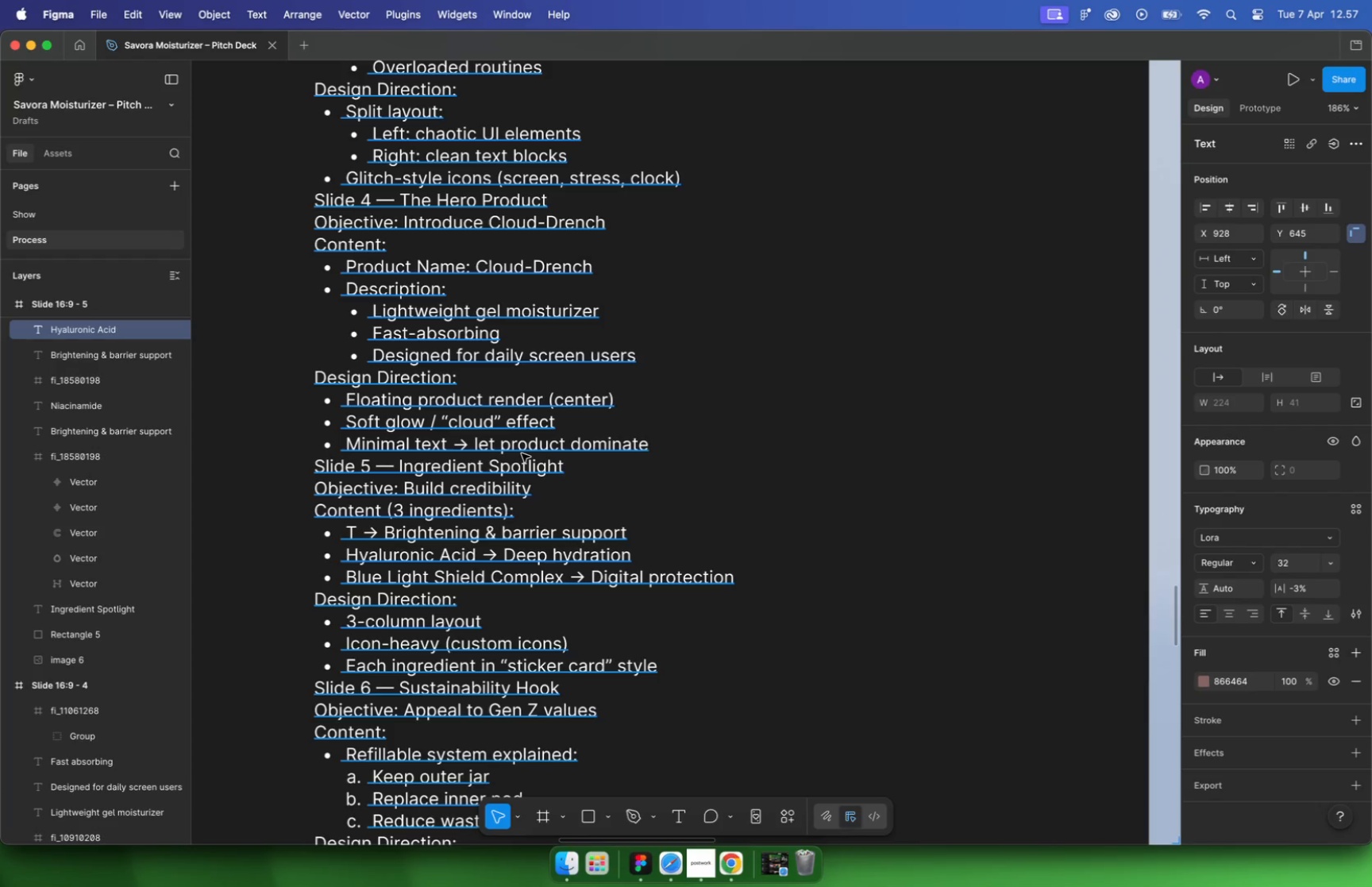 
hold_key(key=CommandLeft, duration=0.71)
scroll: coordinate [521, 453], scroll_direction: up, amount: 10.0
 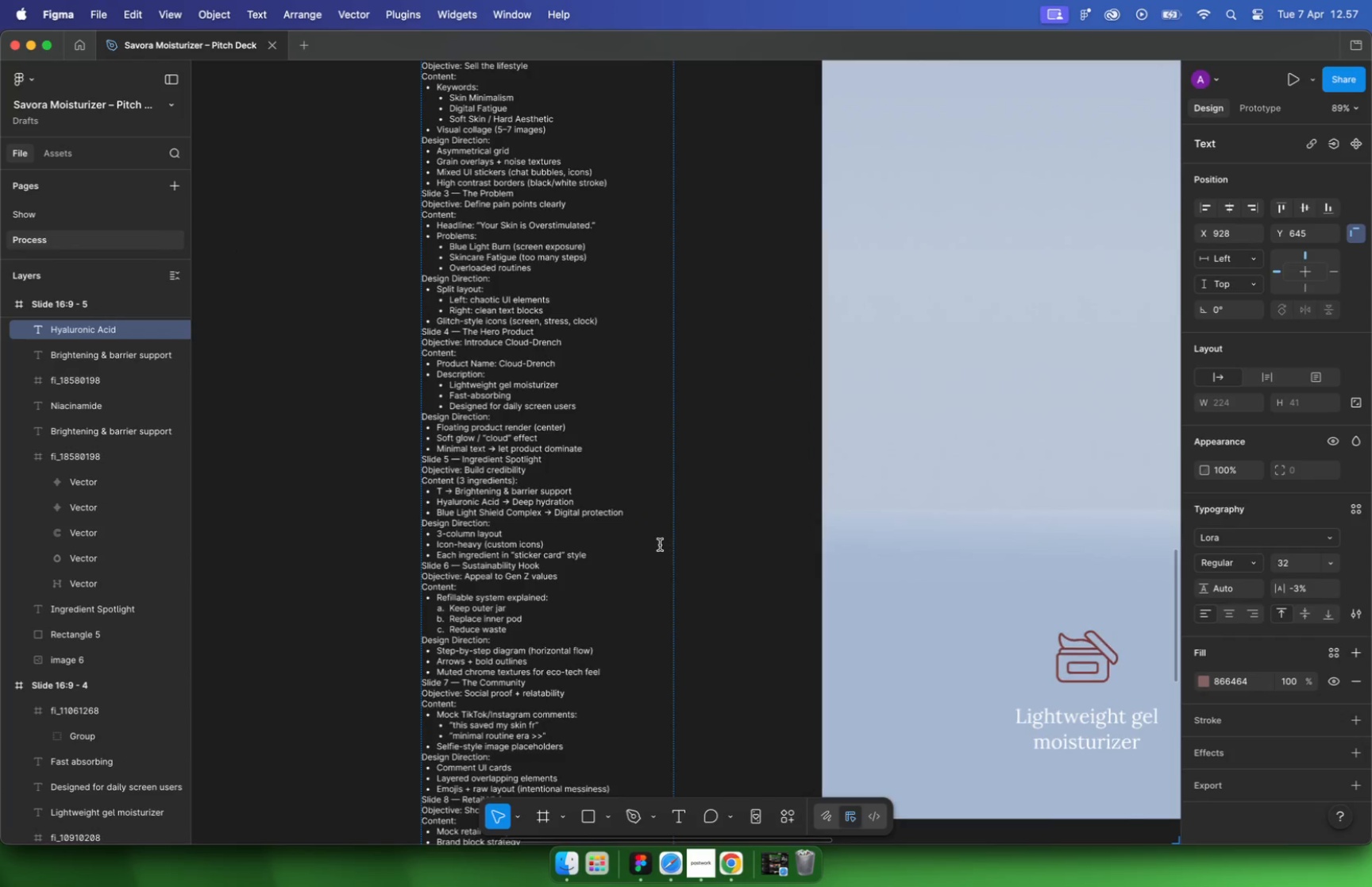 
double_click([520, 557])
 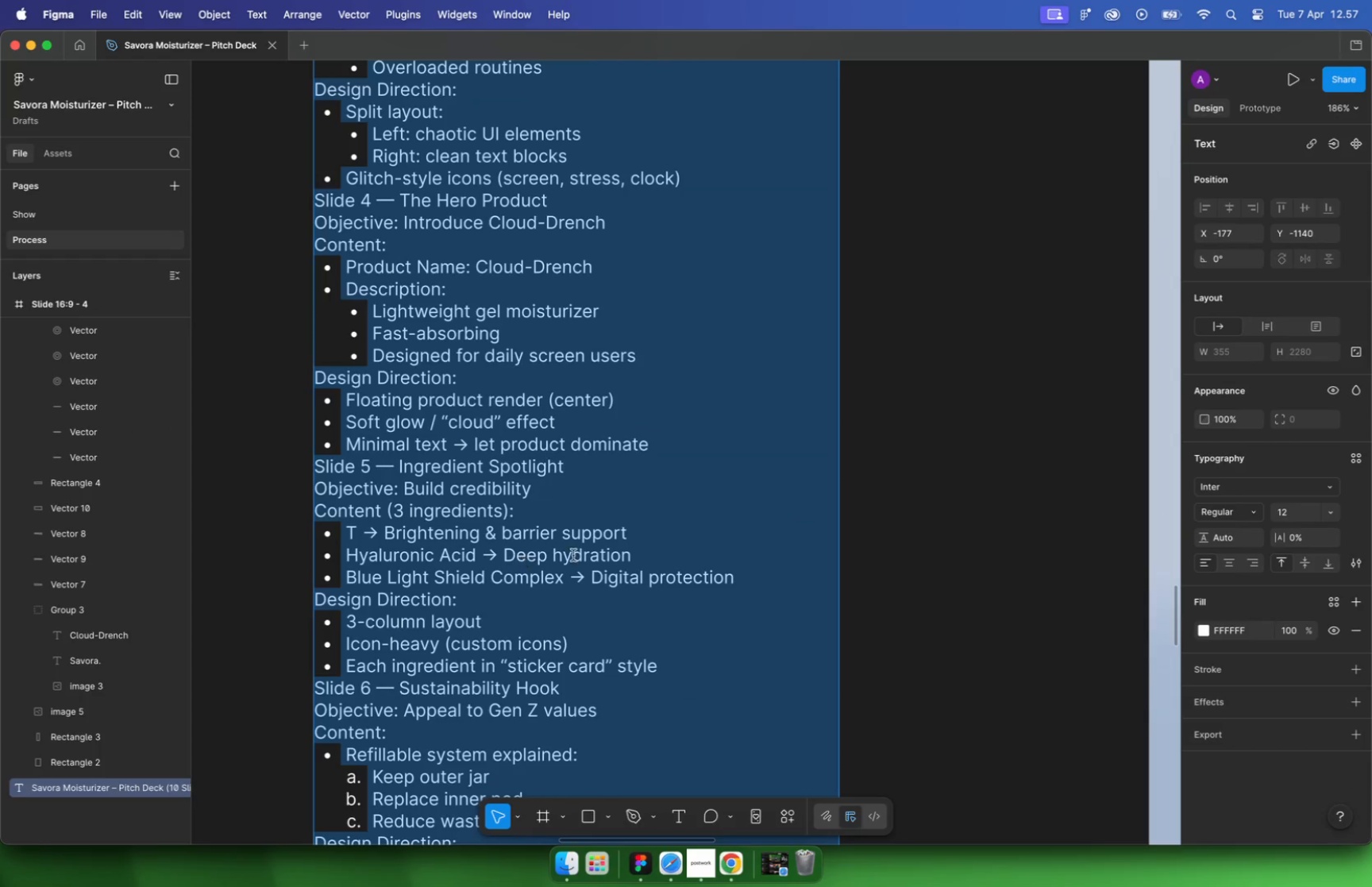 
triple_click([638, 557])
 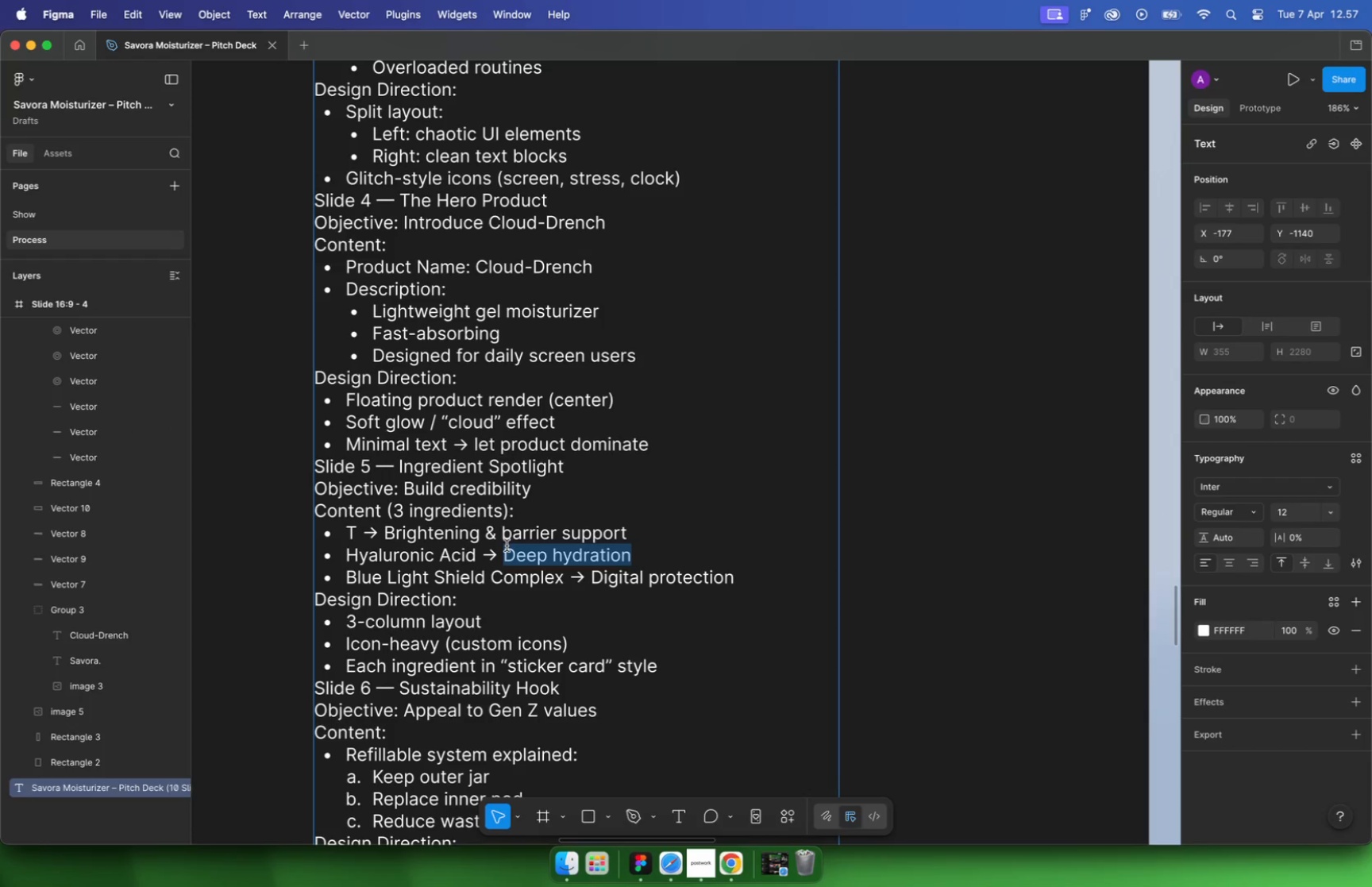 
left_click_drag(start_coordinate=[634, 556], to_coordinate=[507, 546])
 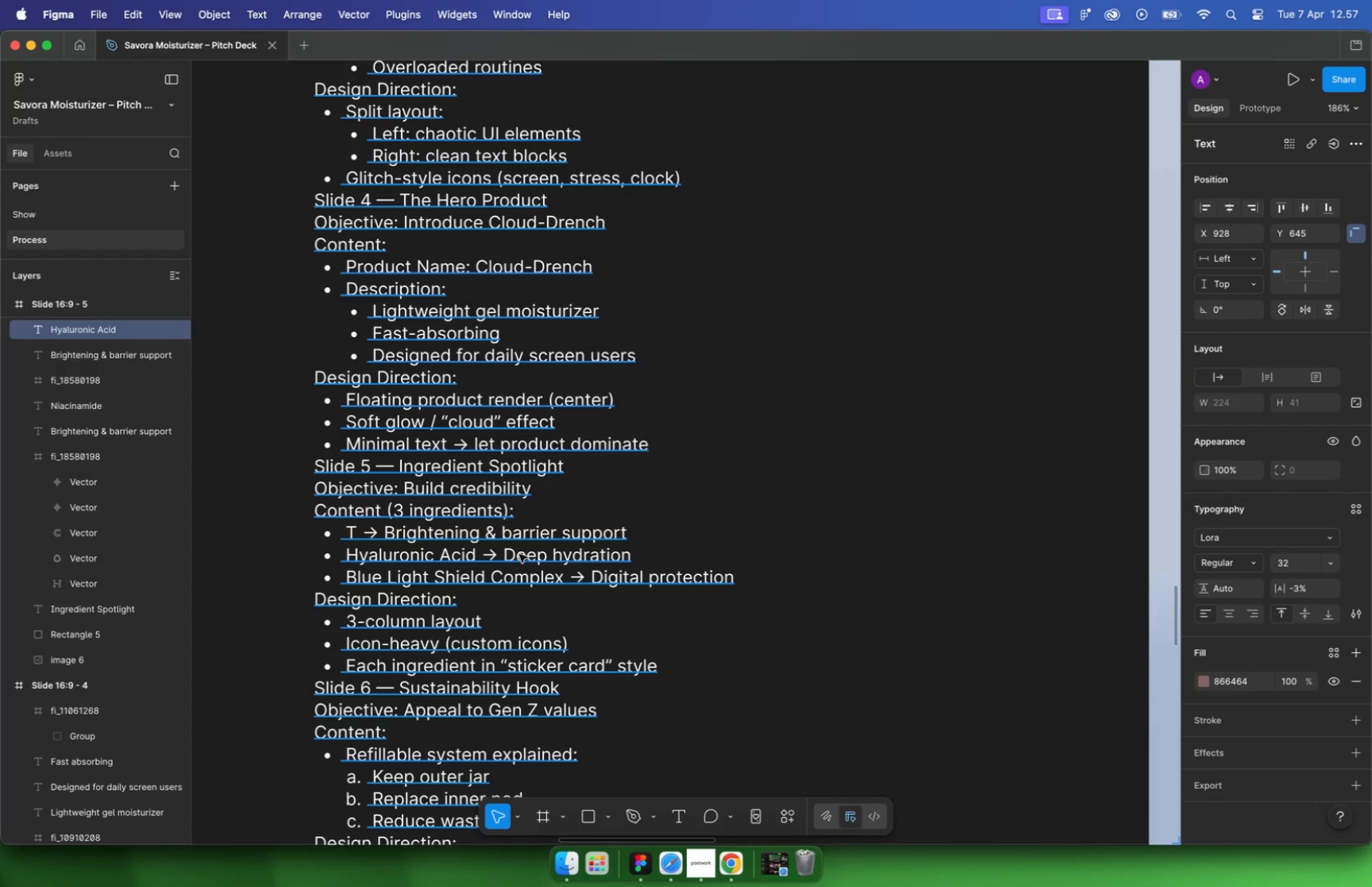 
key(Meta+C)
 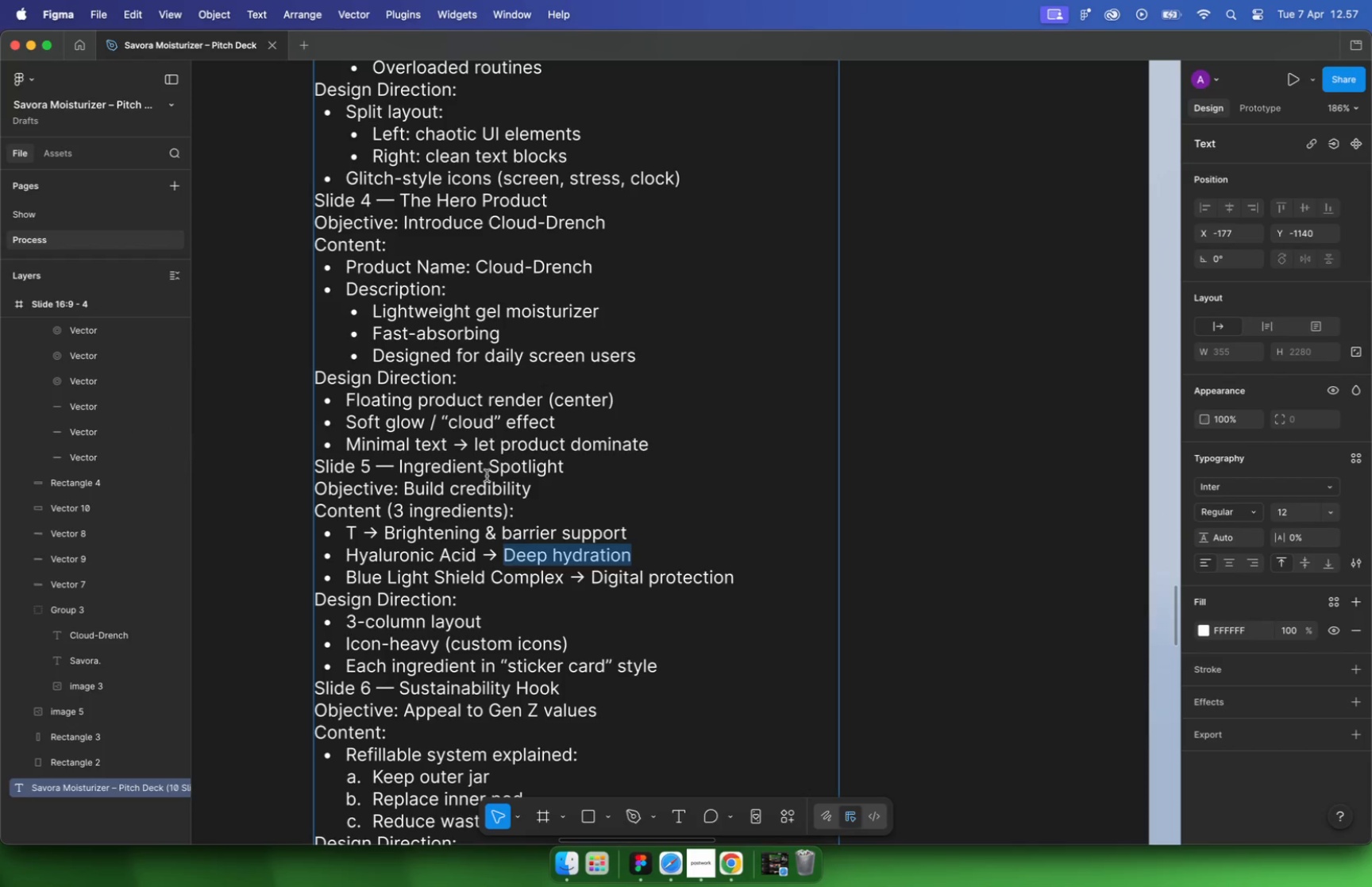 
hold_key(key=CommandLeft, duration=1.6)
scroll: coordinate [584, 525], scroll_direction: down, amount: 14.0
 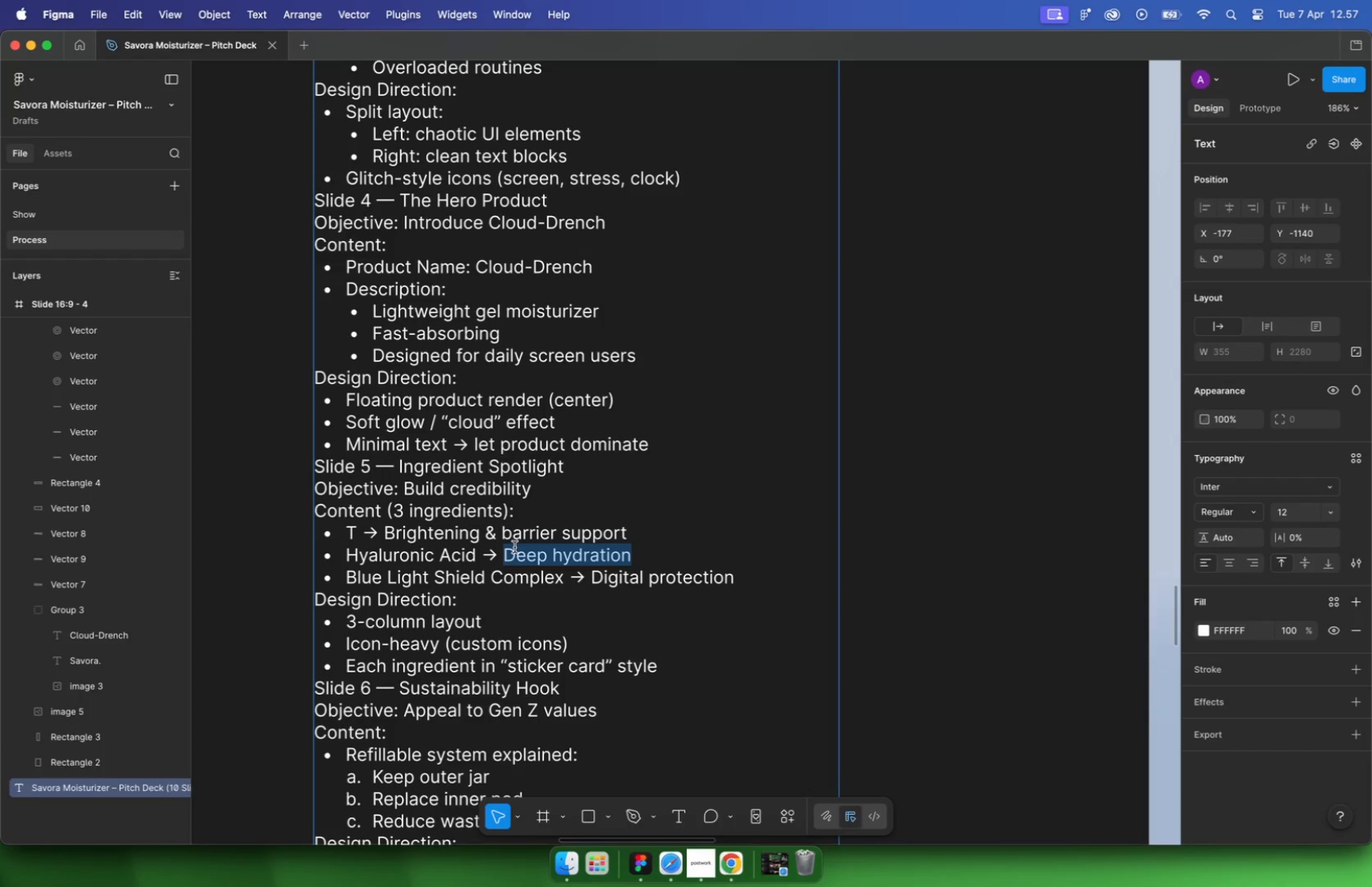 
hold_key(key=CommandLeft, duration=0.51)
 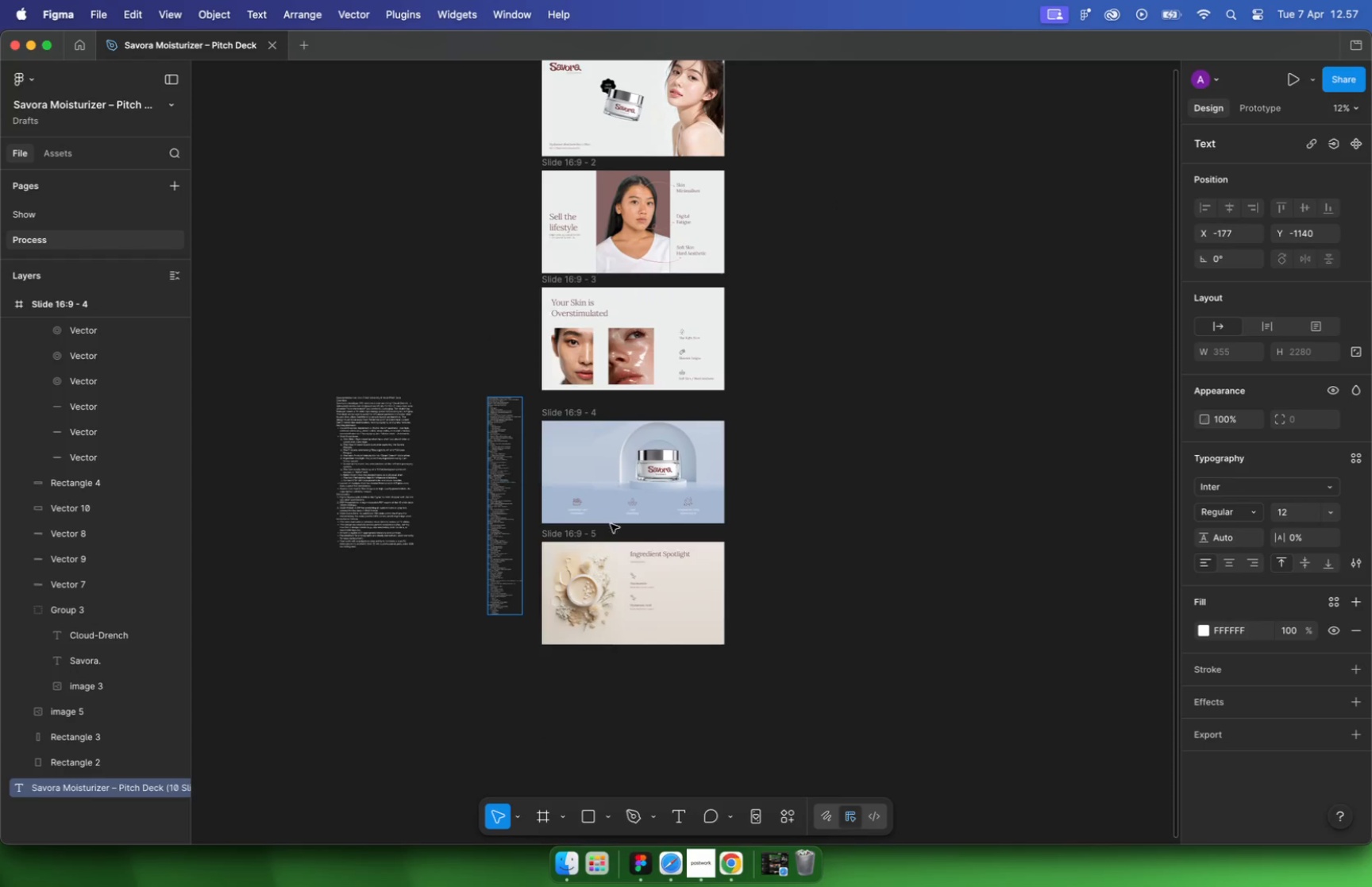 
key(Meta+Shift+ShiftLeft)
 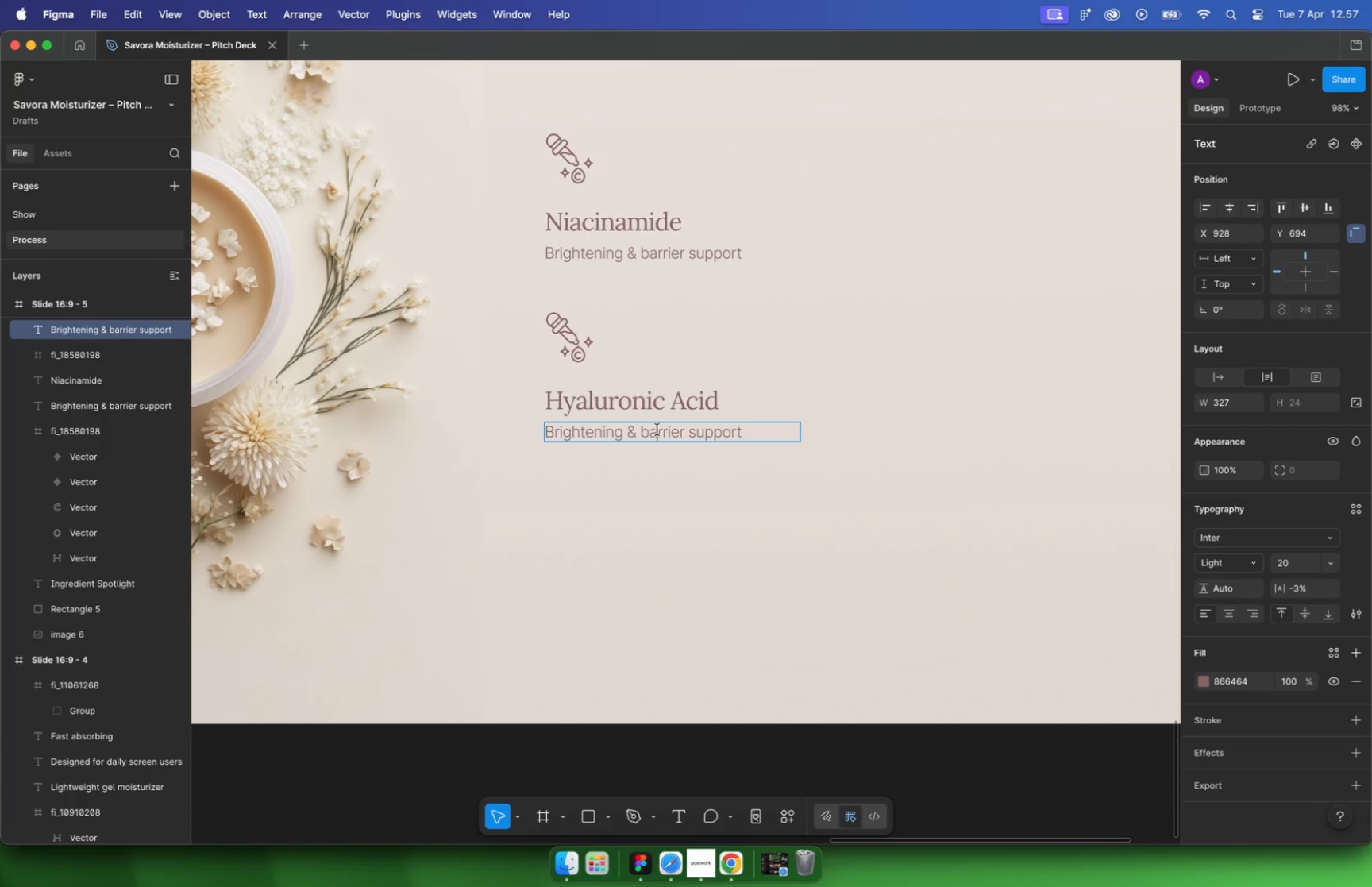 
key(Meta+Shift+V)
 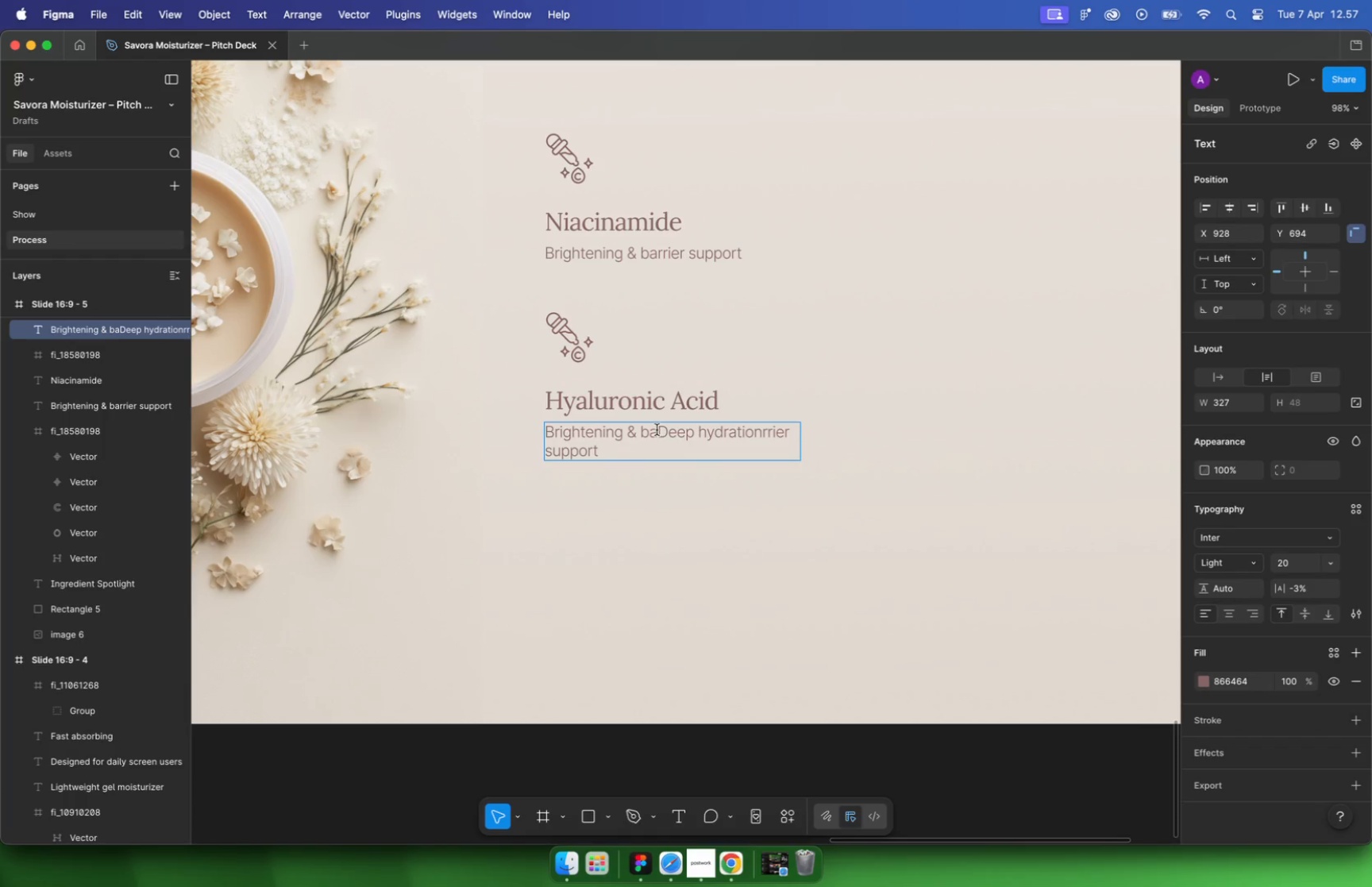 
key(Meta+CommandLeft)
 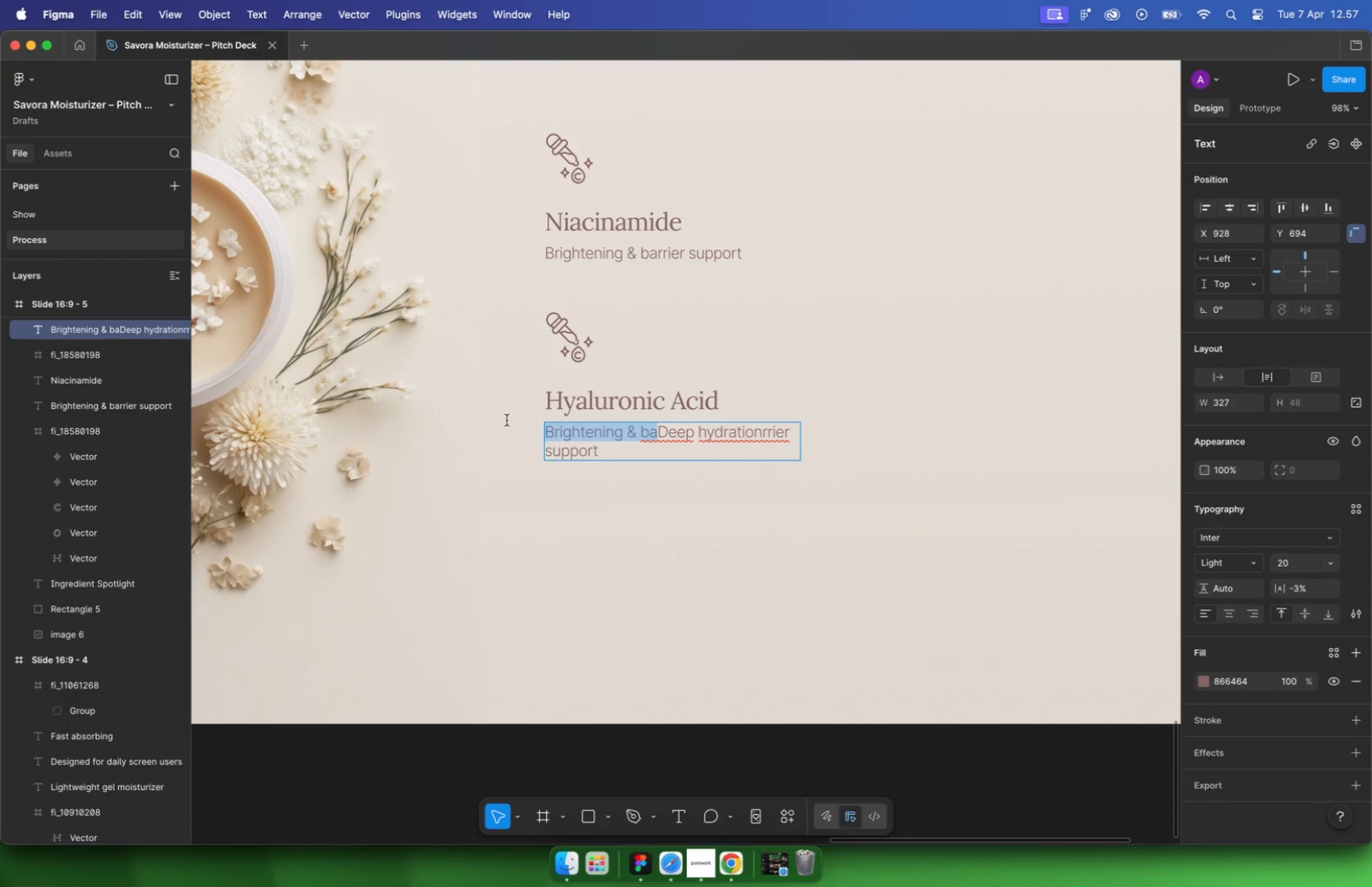 
left_click_drag(start_coordinate=[657, 430], to_coordinate=[499, 420])
 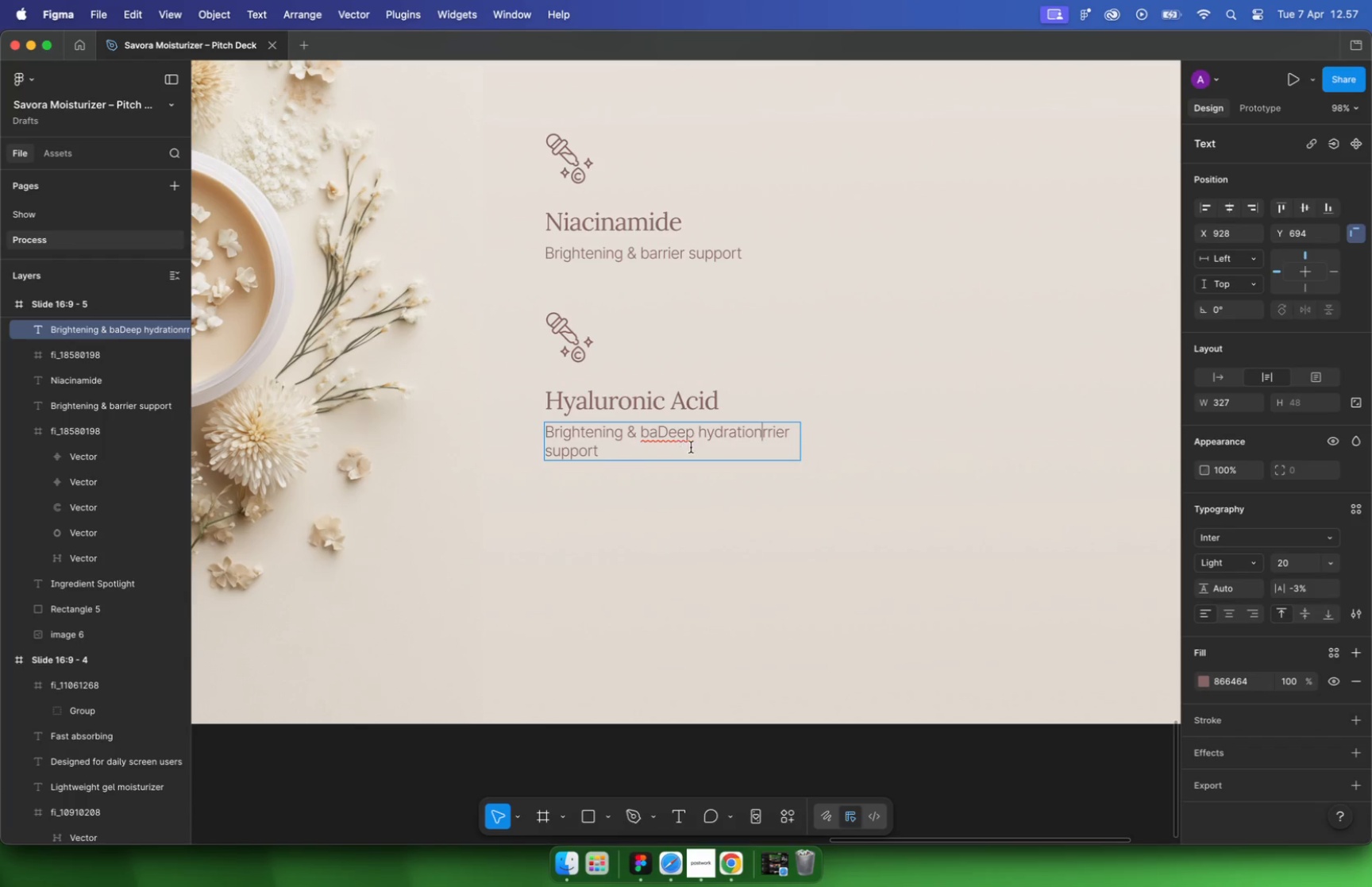 
key(Backspace)
 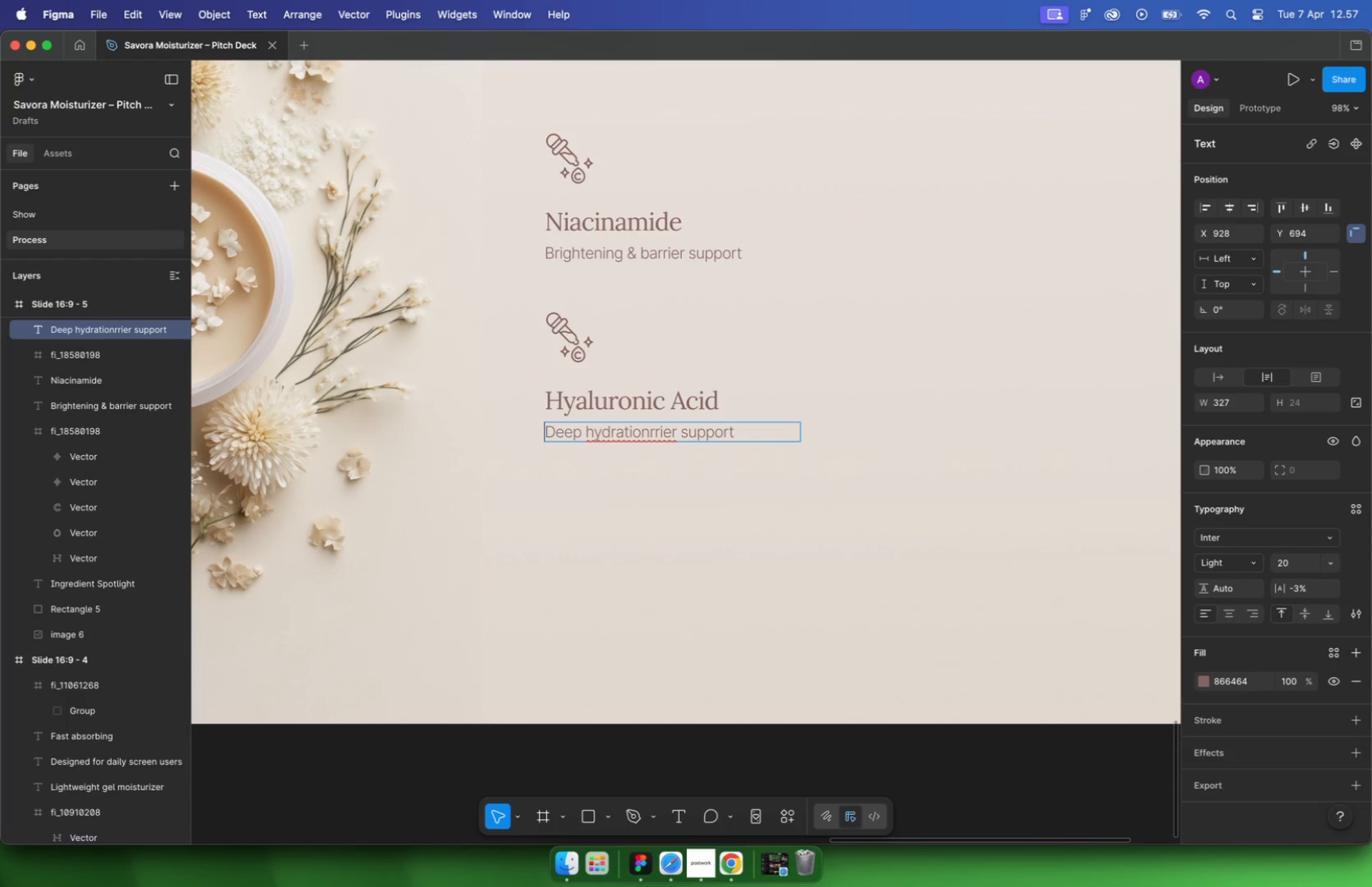 
key(Escape)
 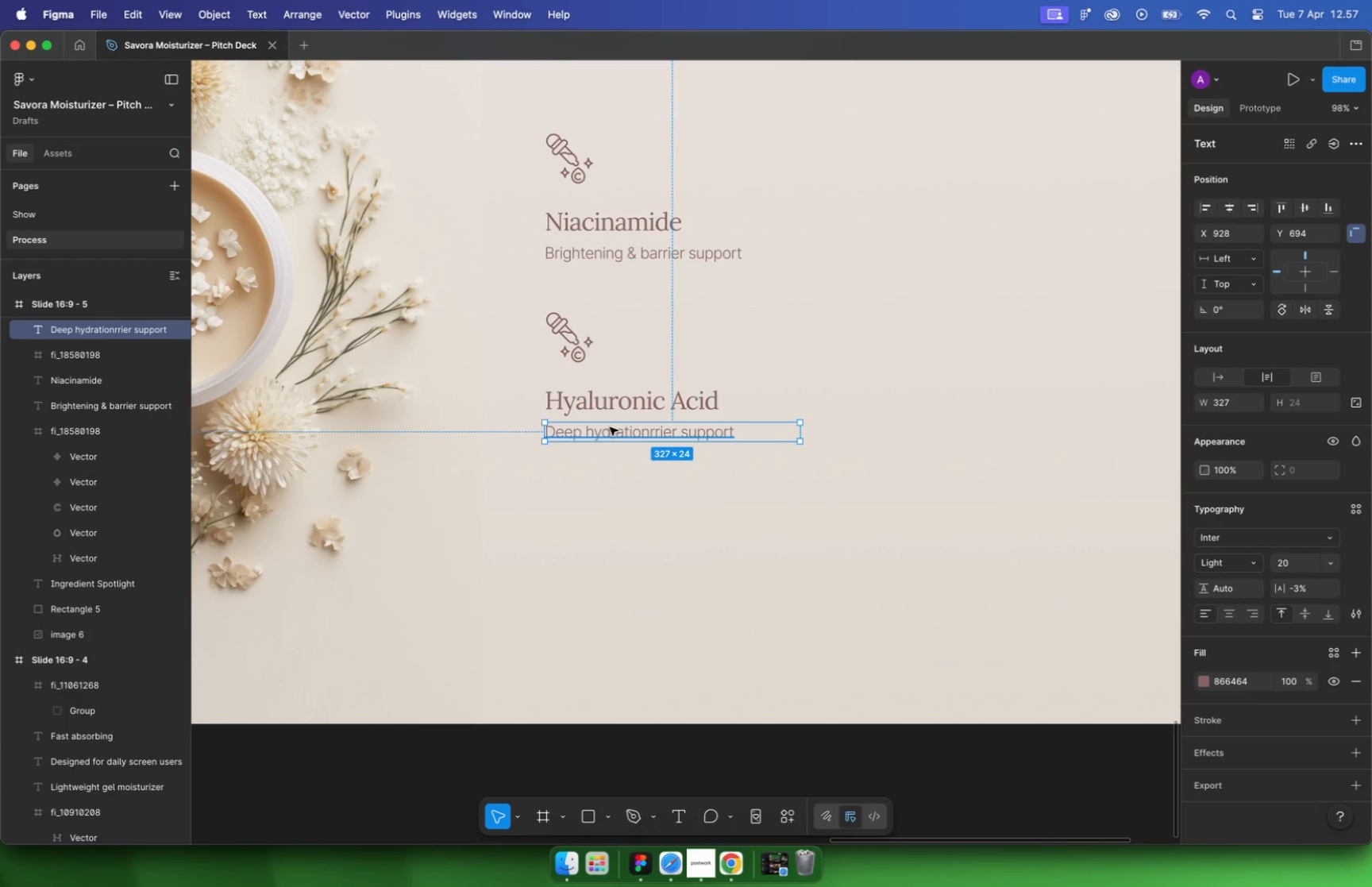 
key(Escape)
 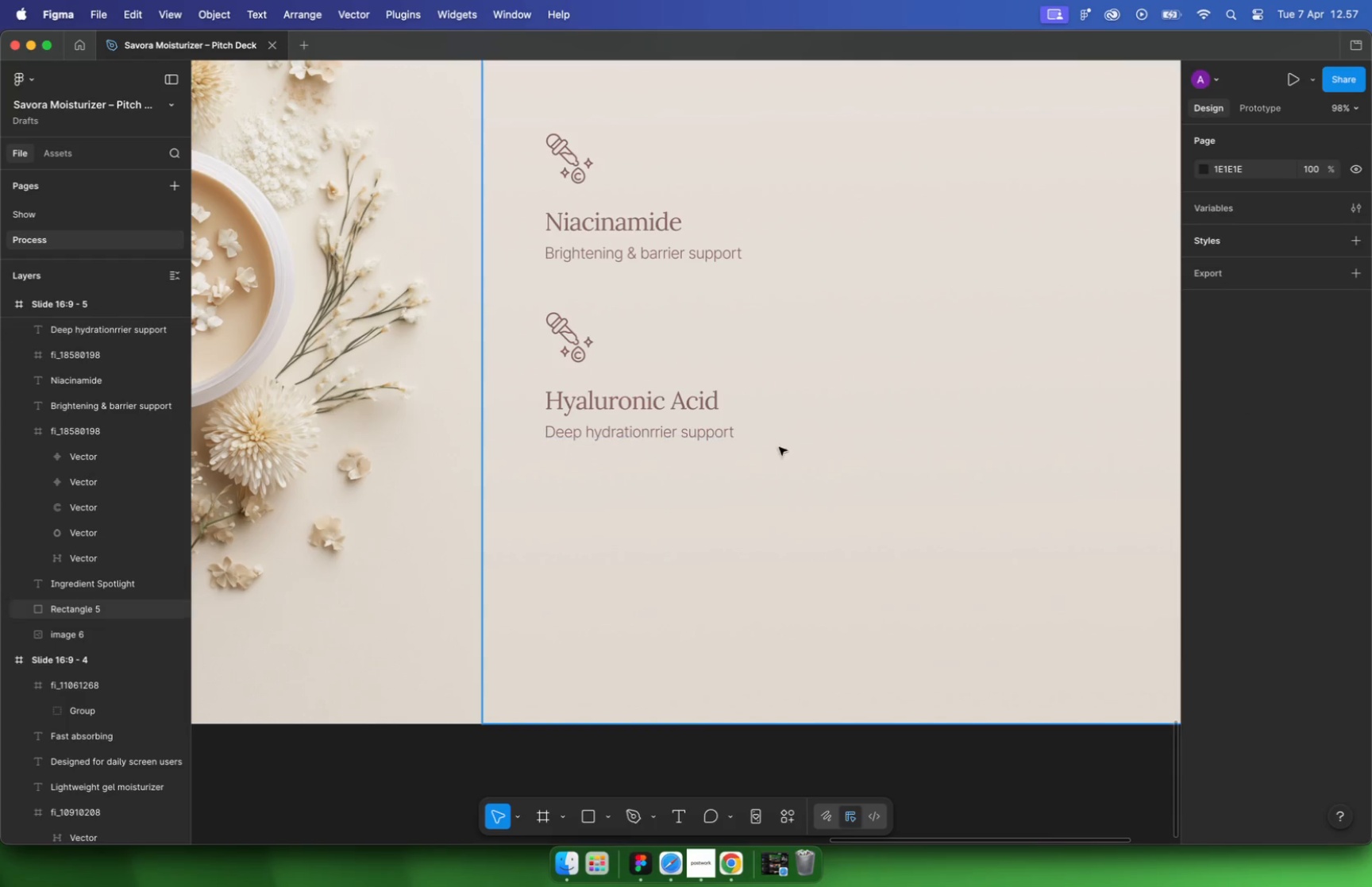 
hold_key(key=CommandLeft, duration=2.78)
scroll: coordinate [794, 449], scroll_direction: down, amount: 10.0
 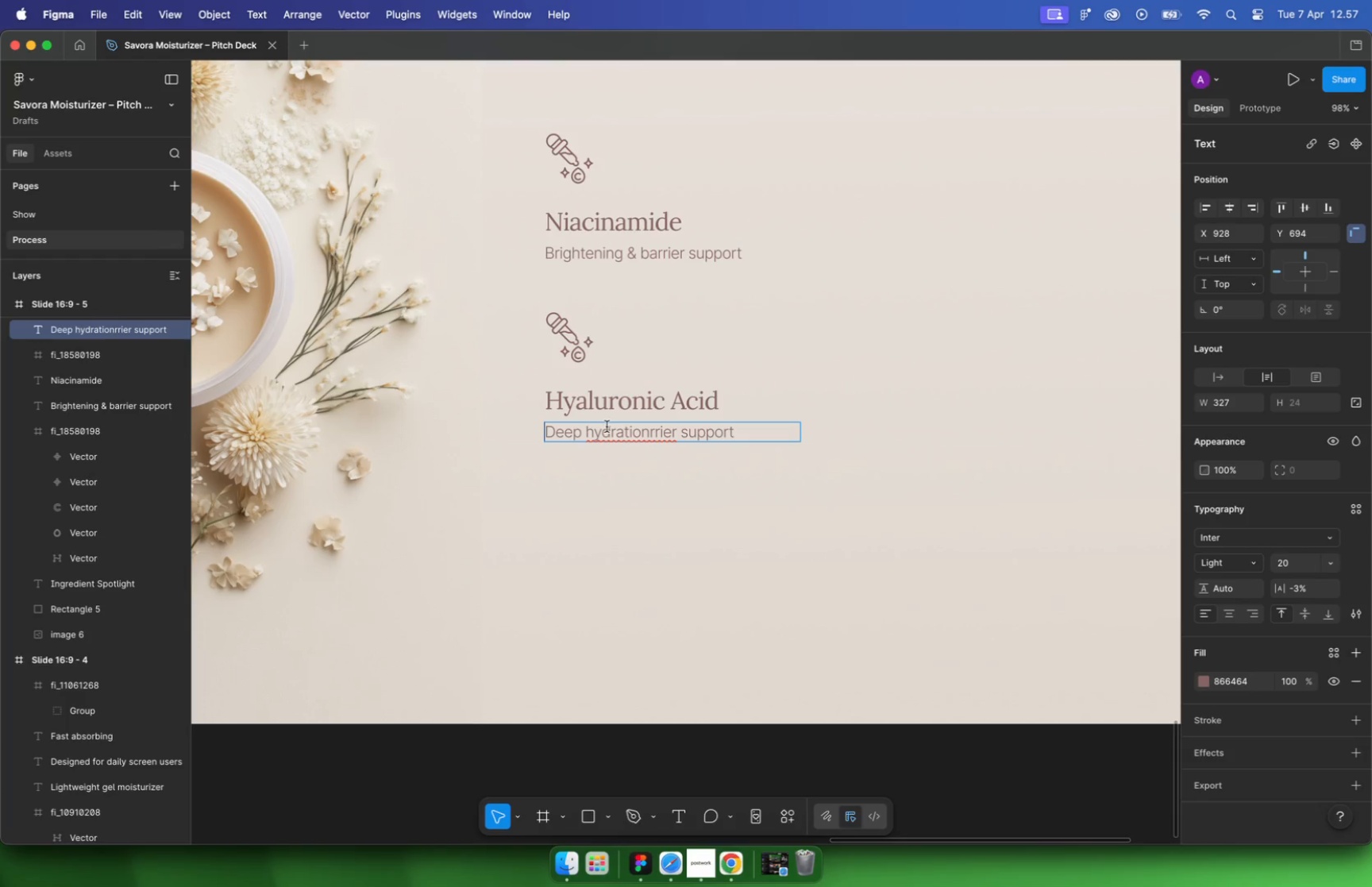 
scroll: coordinate [776, 444], scroll_direction: up, amount: 5.0
 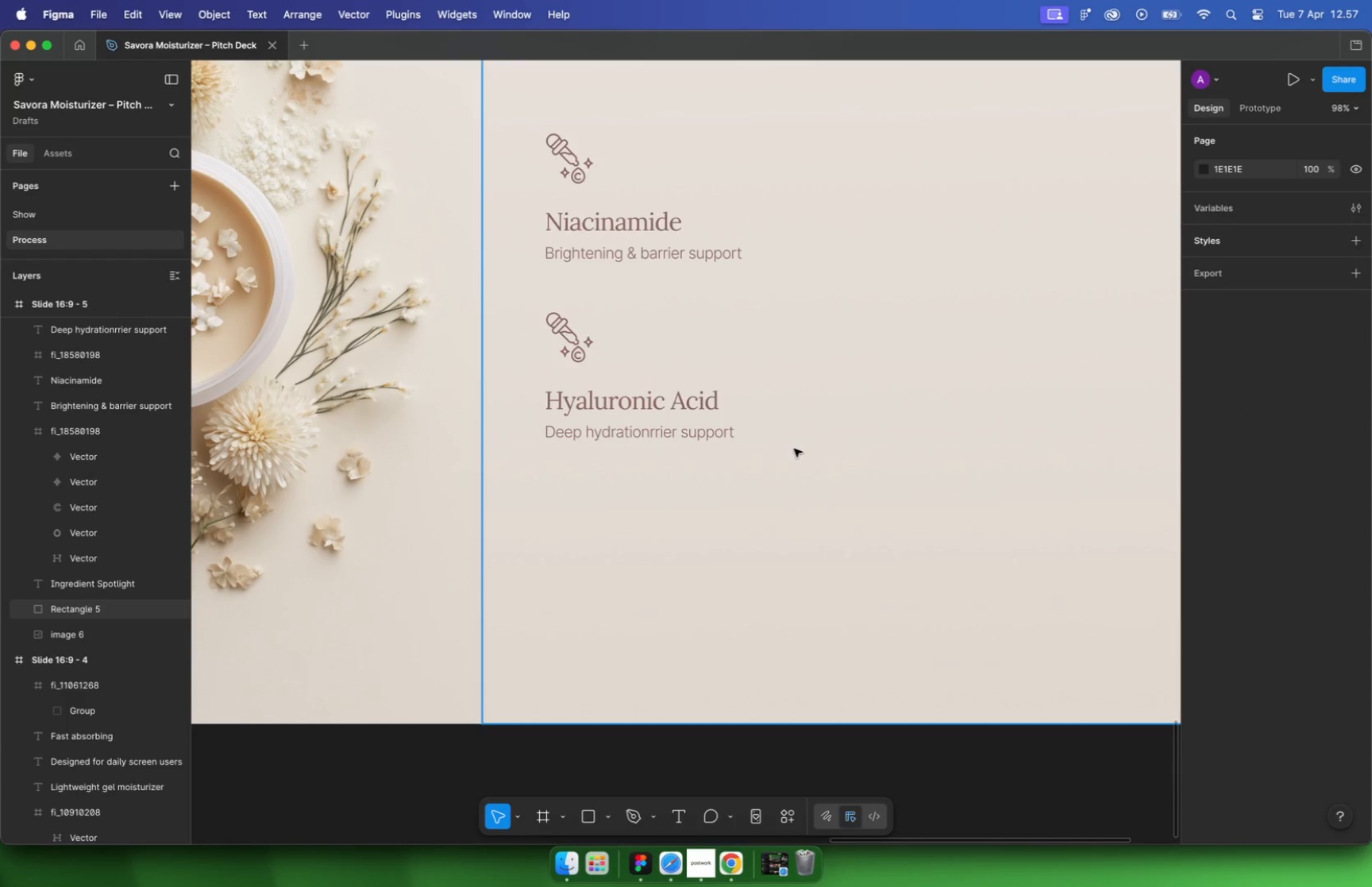 
hold_key(key=CommandLeft, duration=2.33)
scroll: coordinate [776, 443], scroll_direction: down, amount: 15.0
 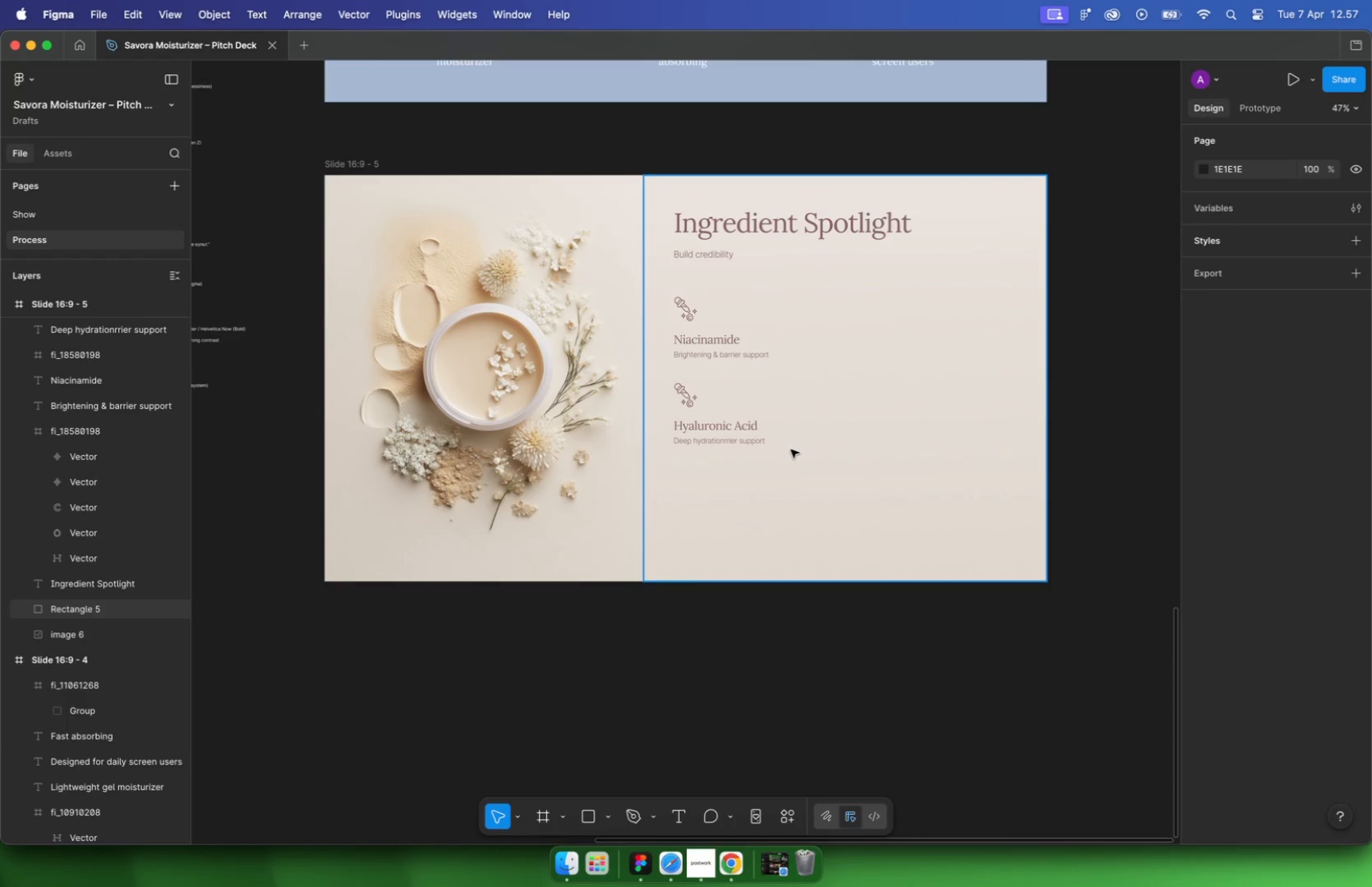 
scroll: coordinate [562, 246], scroll_direction: up, amount: 31.0
 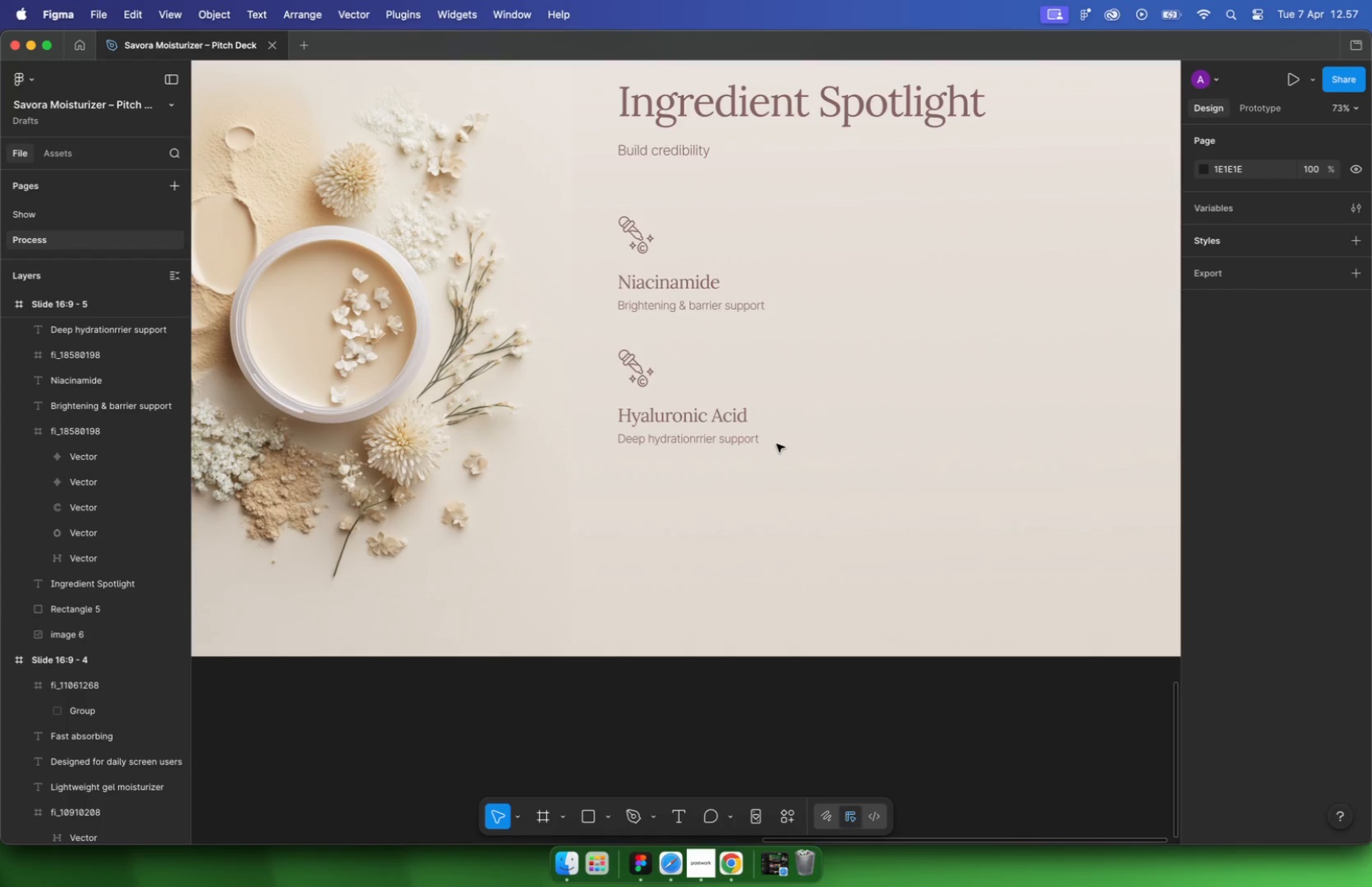 
hold_key(key=CommandLeft, duration=4.24)
scroll: coordinate [488, 390], scroll_direction: down, amount: 16.0
 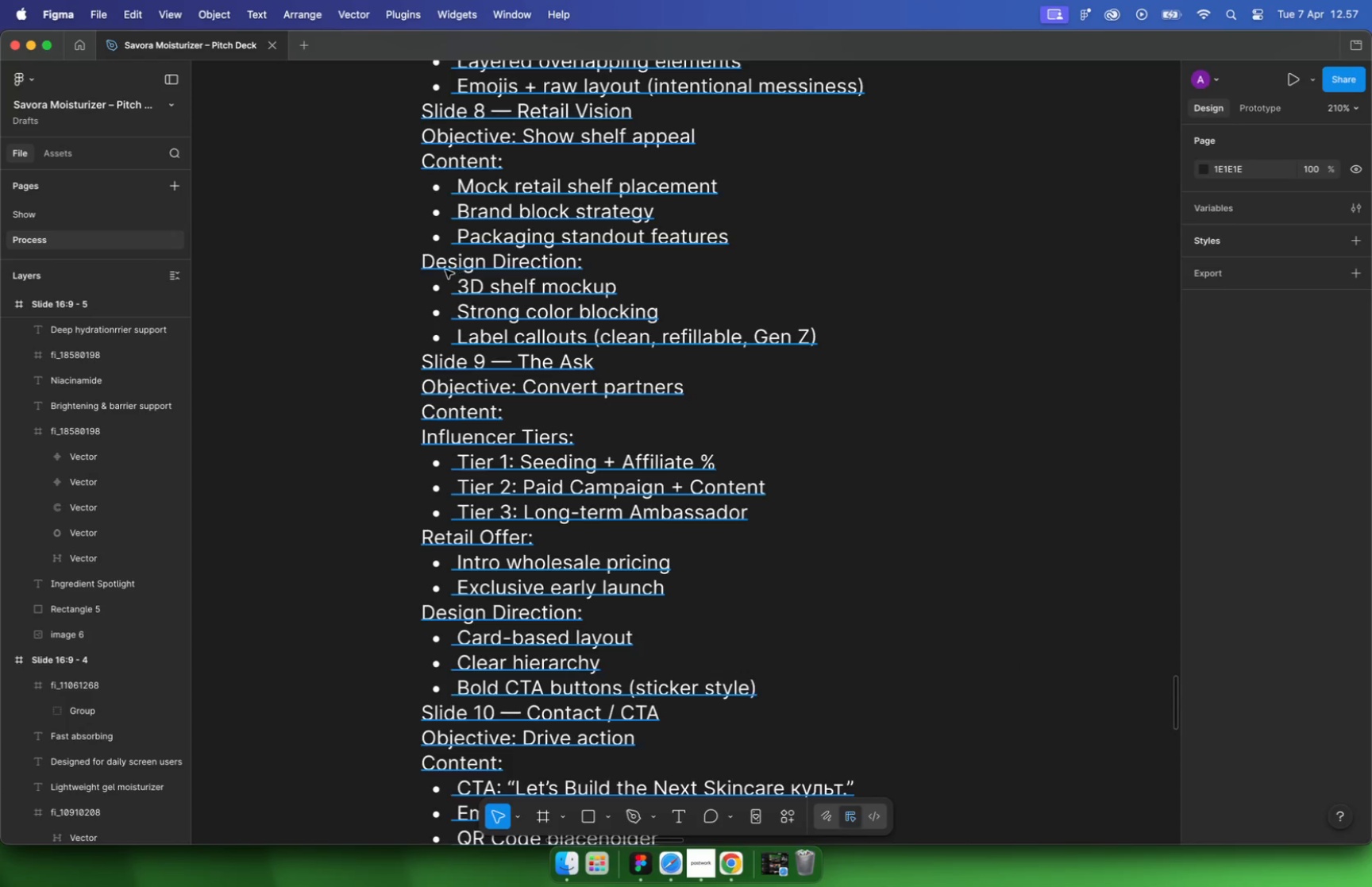 
scroll: coordinate [469, 214], scroll_direction: up, amount: 17.0
 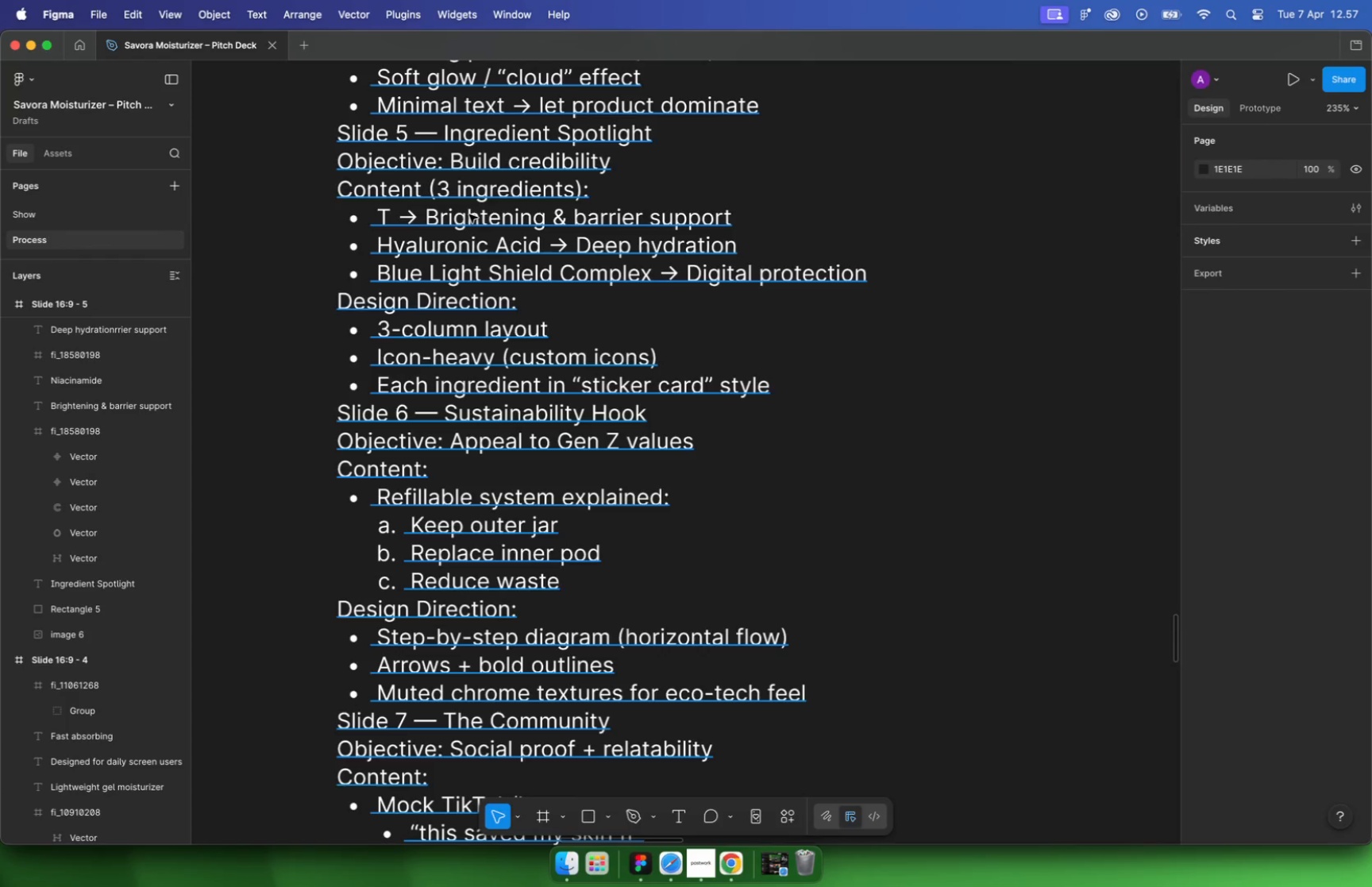 
hold_key(key=CommandLeft, duration=4.38)
scroll: coordinate [754, 549], scroll_direction: down, amount: 29.0
 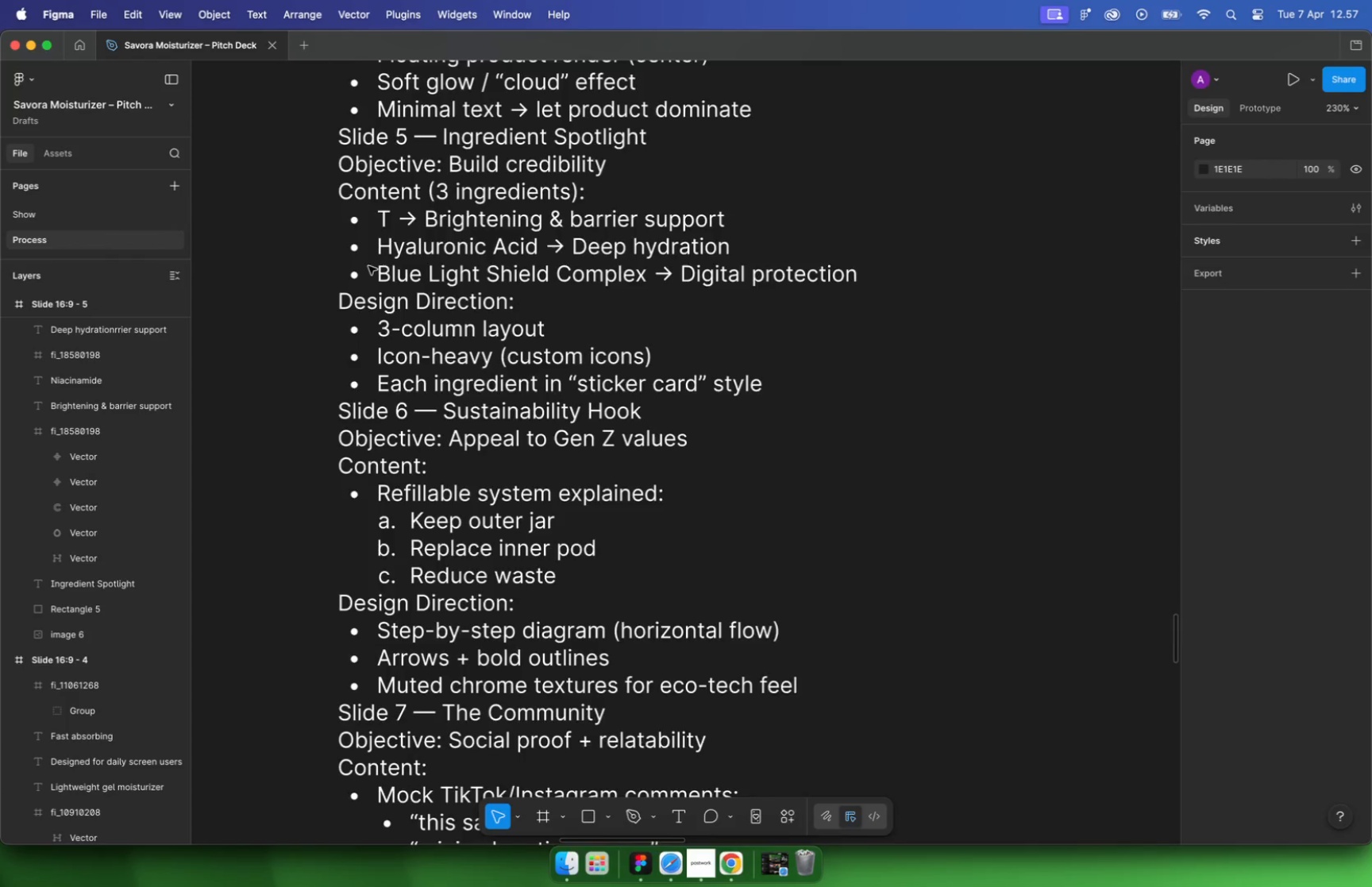 
scroll: coordinate [699, 469], scroll_direction: up, amount: 15.0
 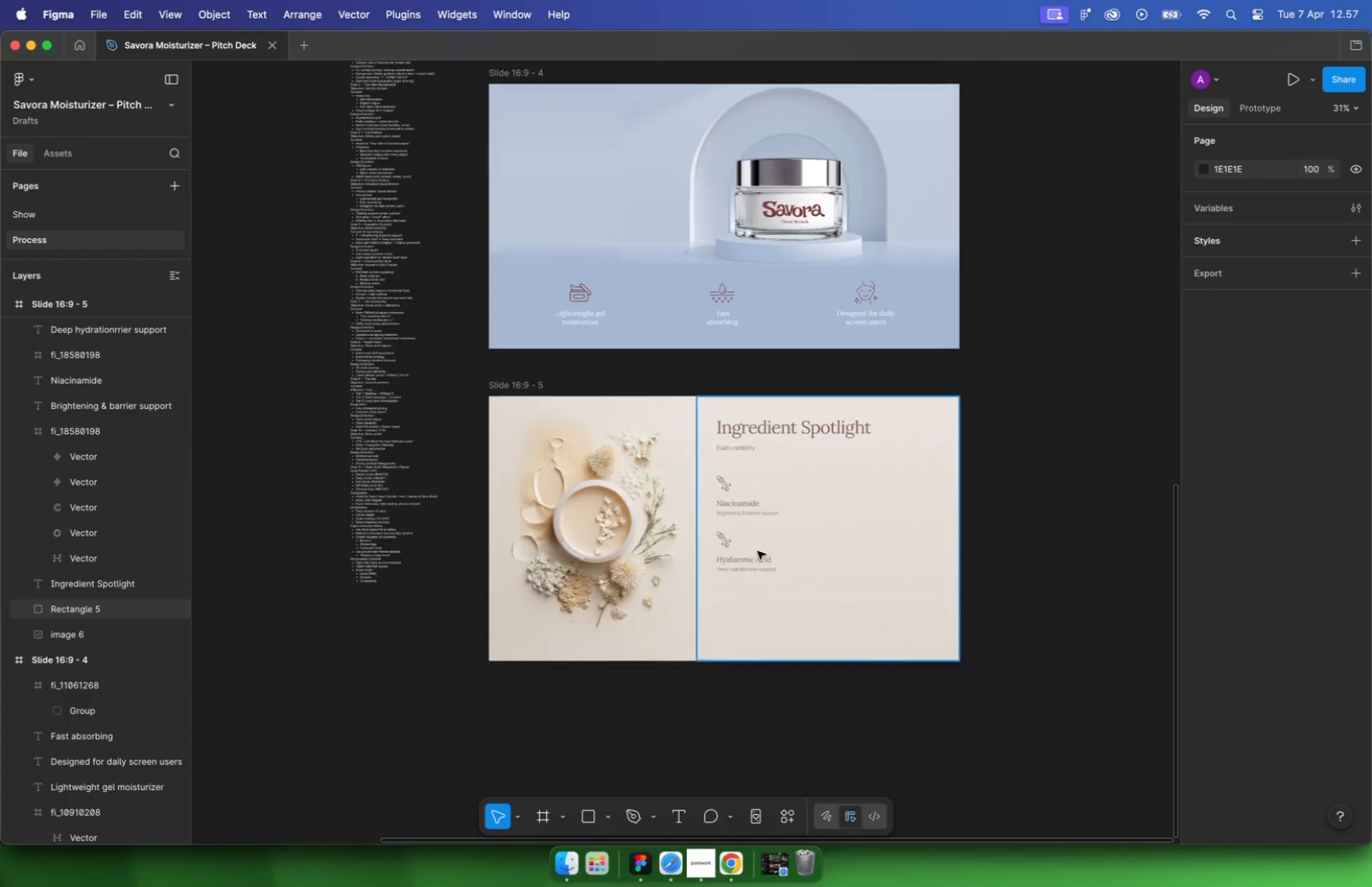 
hold_key(key=ShiftLeft, duration=1.88)
double_click([661, 444])
 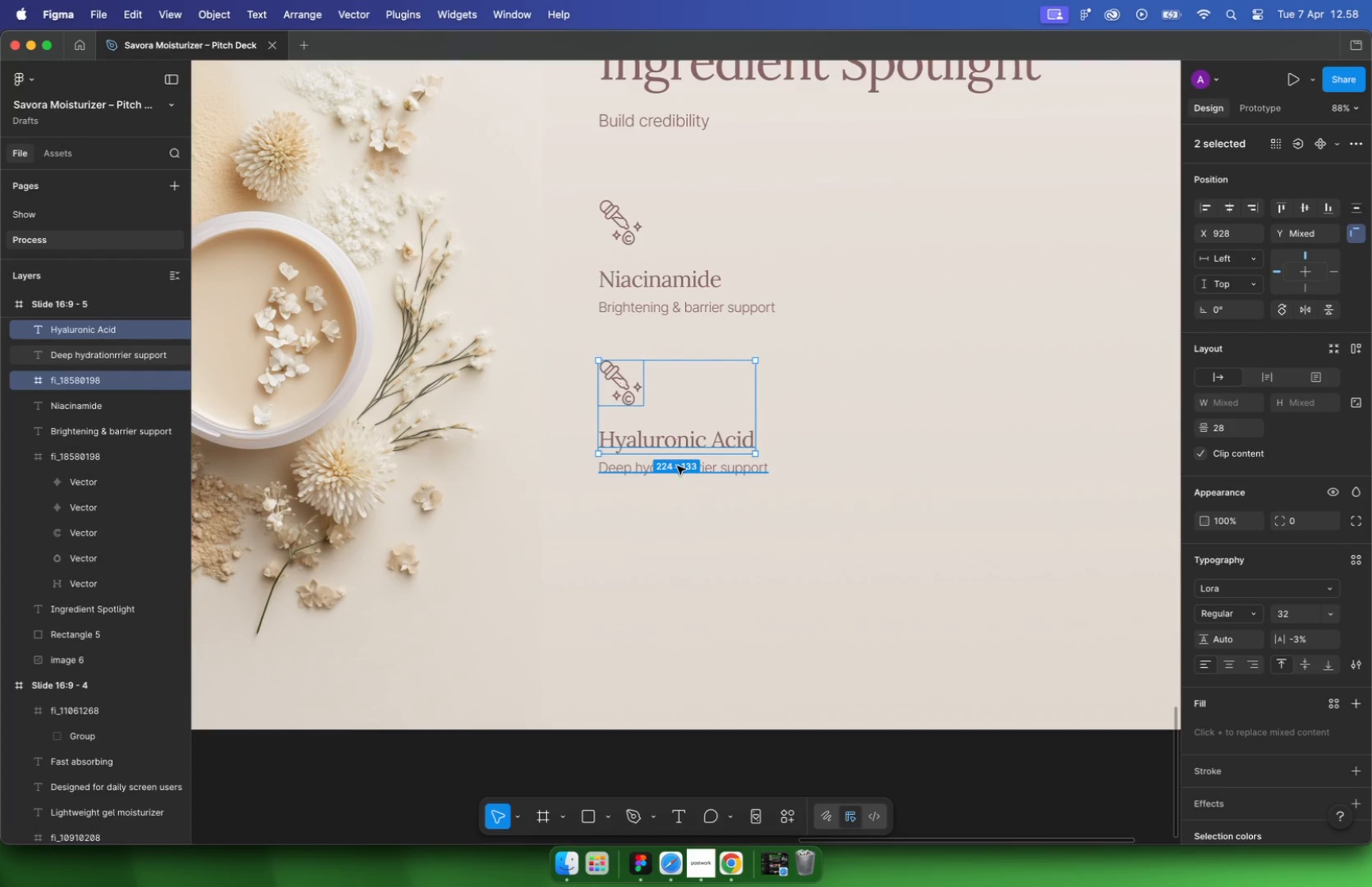 
left_click([742, 474])
 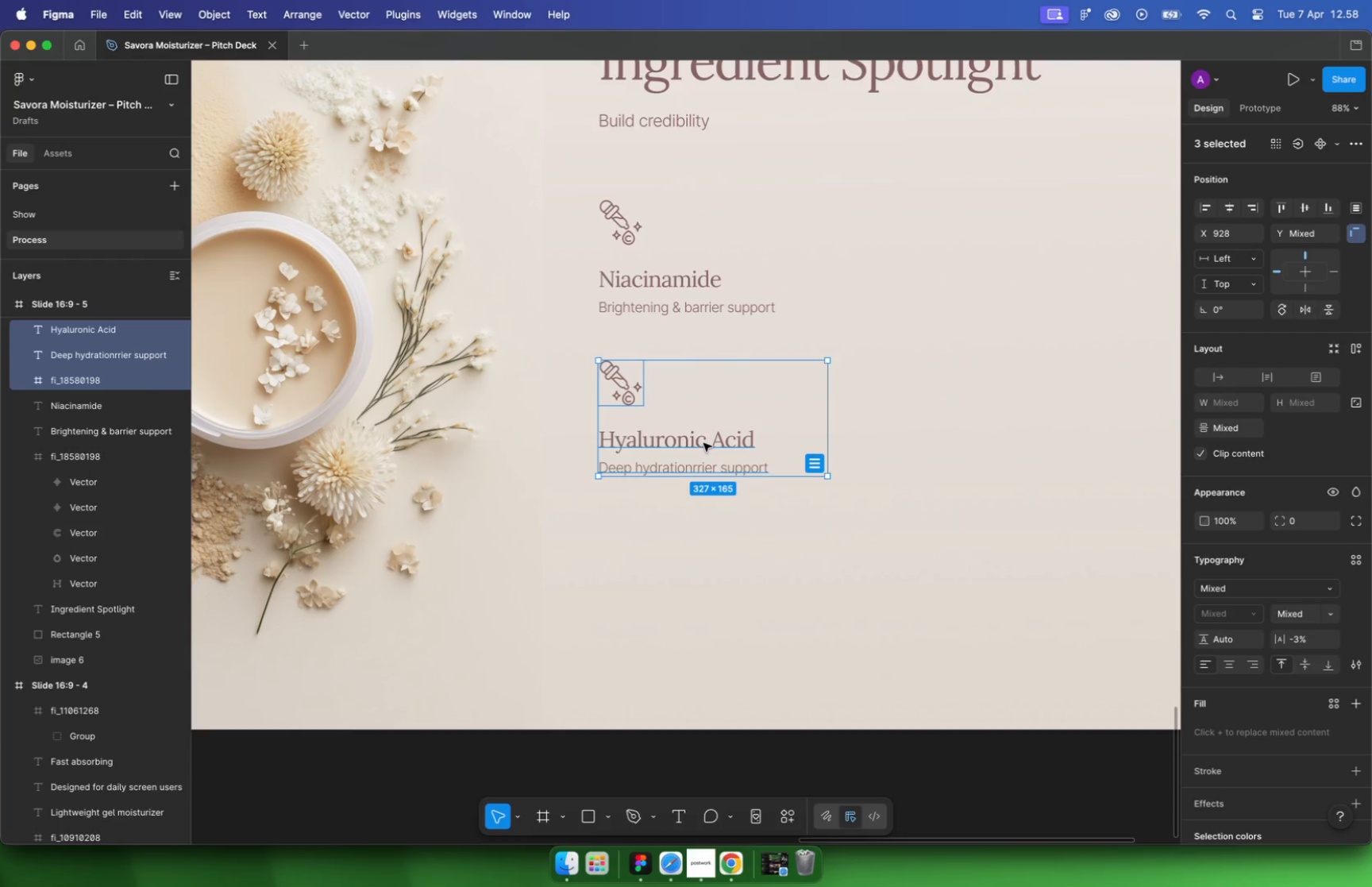 
left_click_drag(start_coordinate=[703, 442], to_coordinate=[701, 606])
 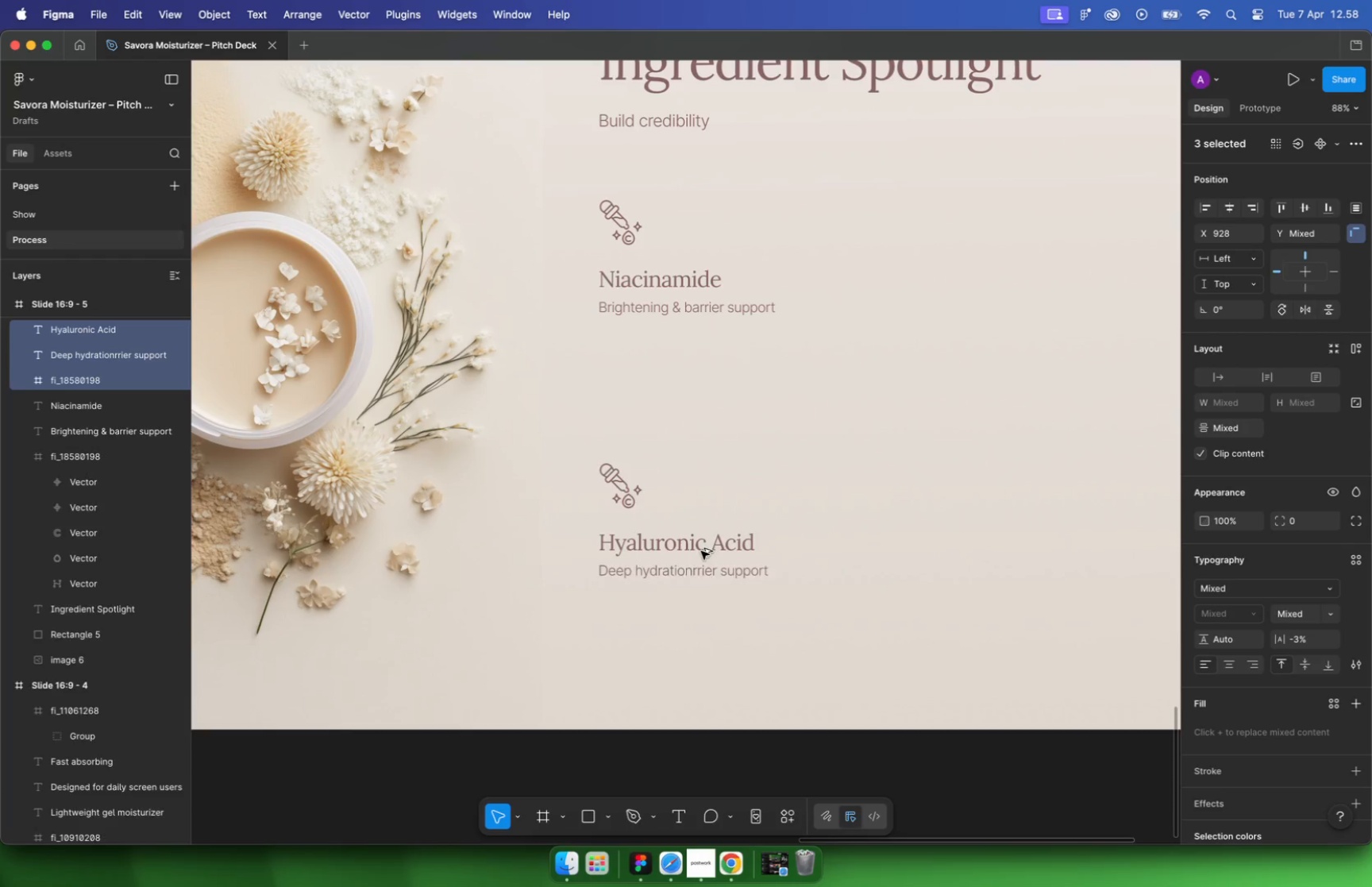 
hold_key(key=ShiftLeft, duration=2.3)
 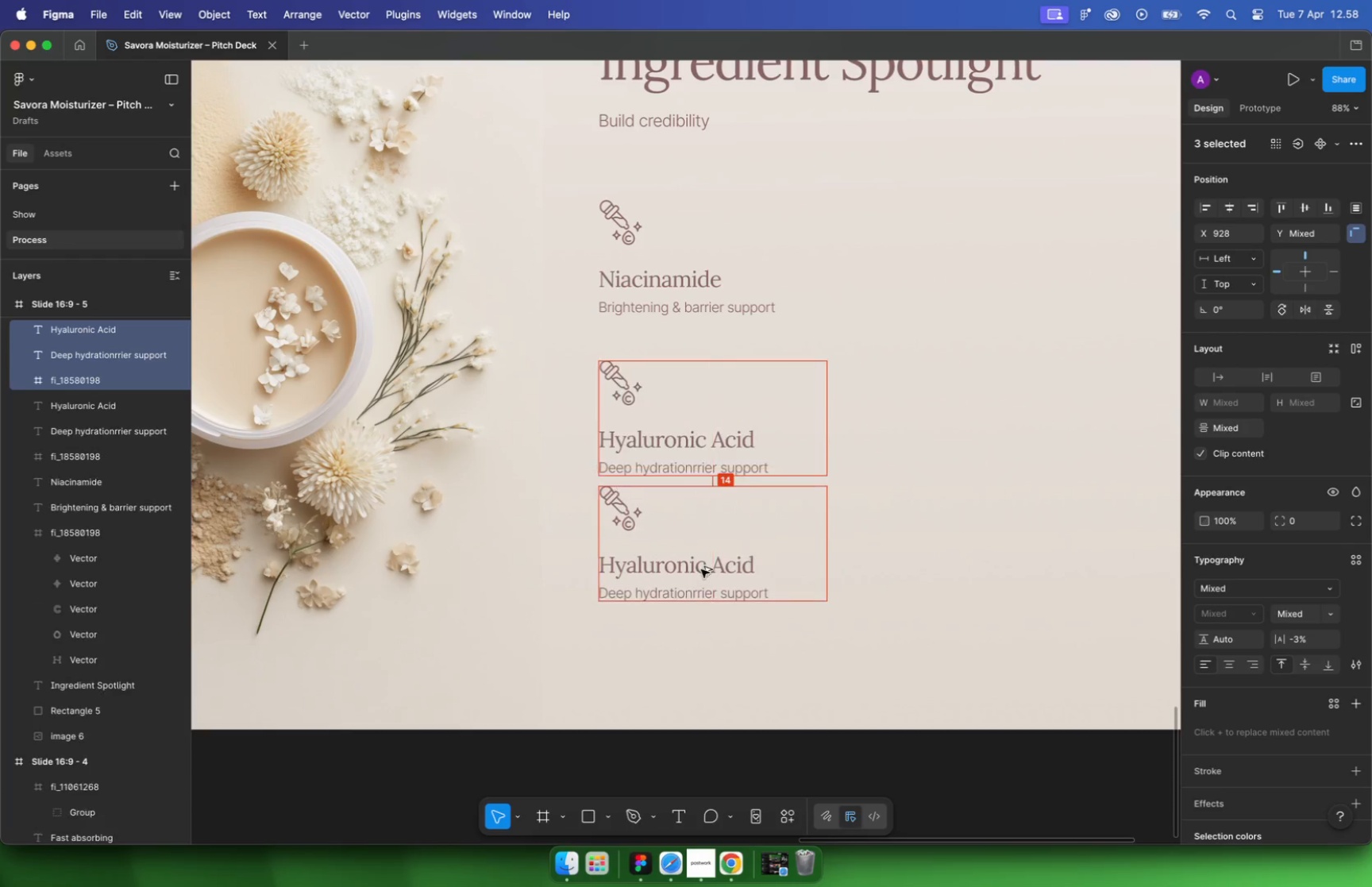 
hold_key(key=OptionLeft, duration=2.04)
 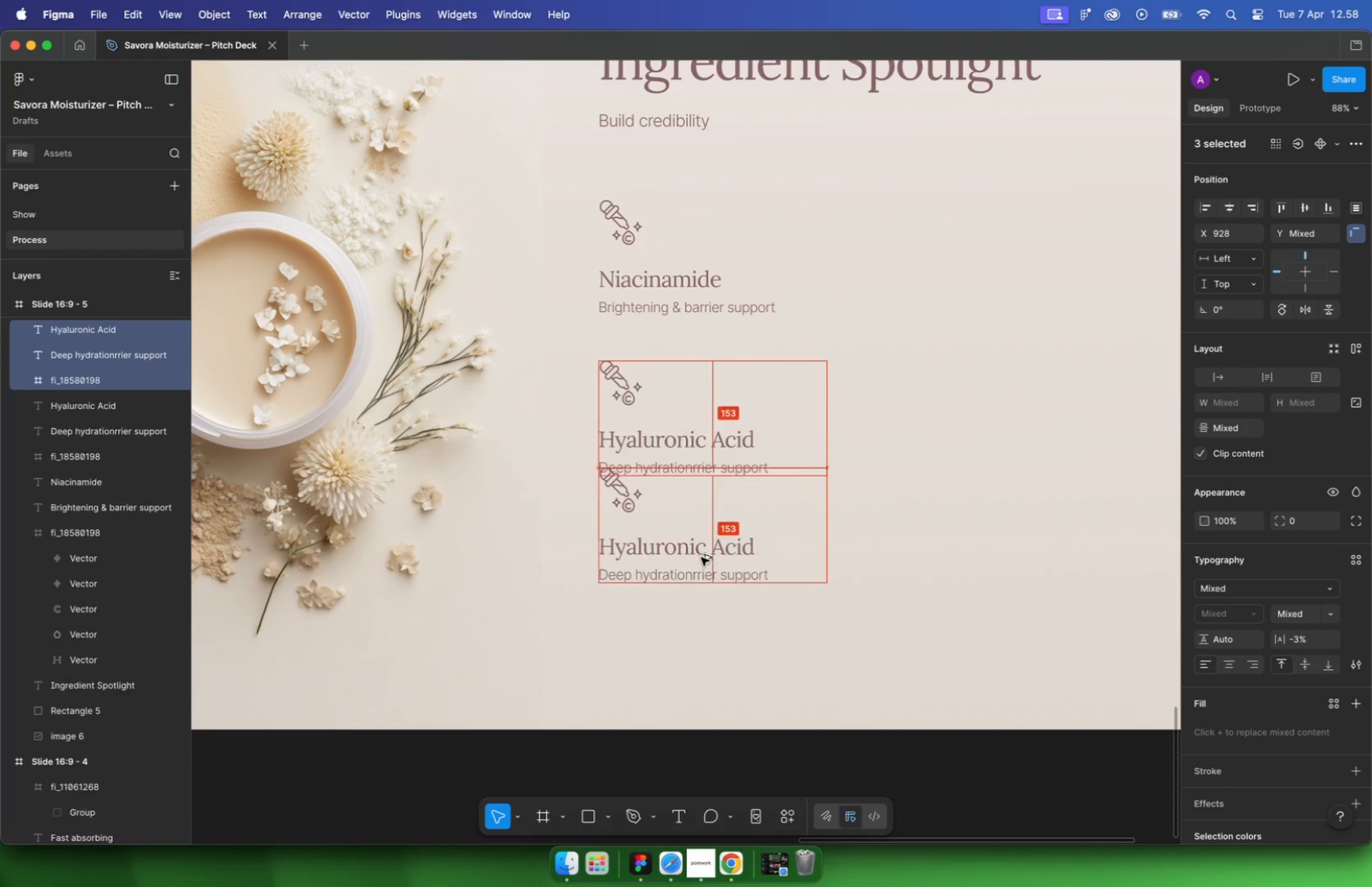 
hold_key(key=CommandLeft, duration=0.63)
scroll: coordinate [592, 461], scroll_direction: down, amount: 9.0
 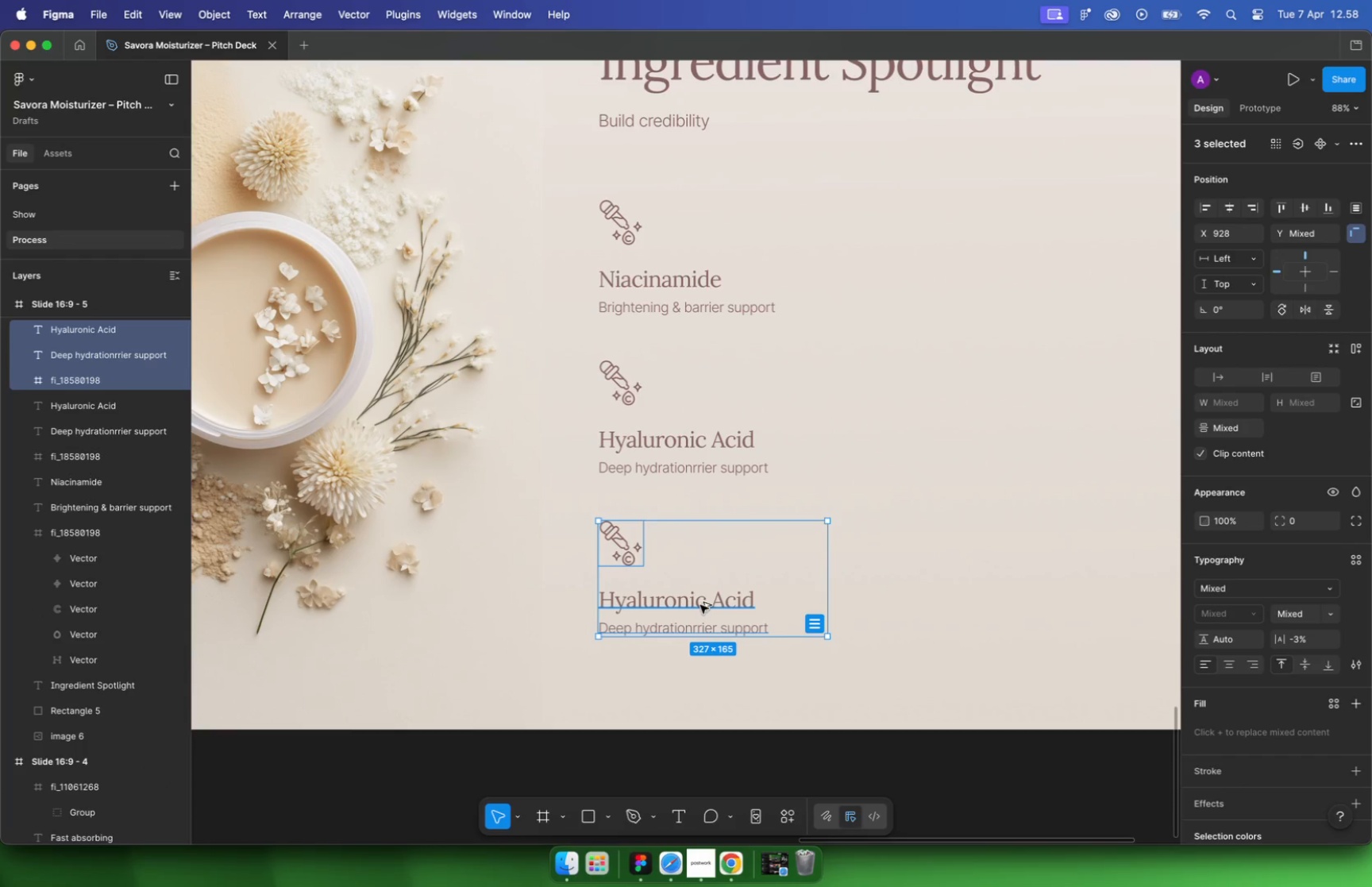 
left_click([609, 503])
 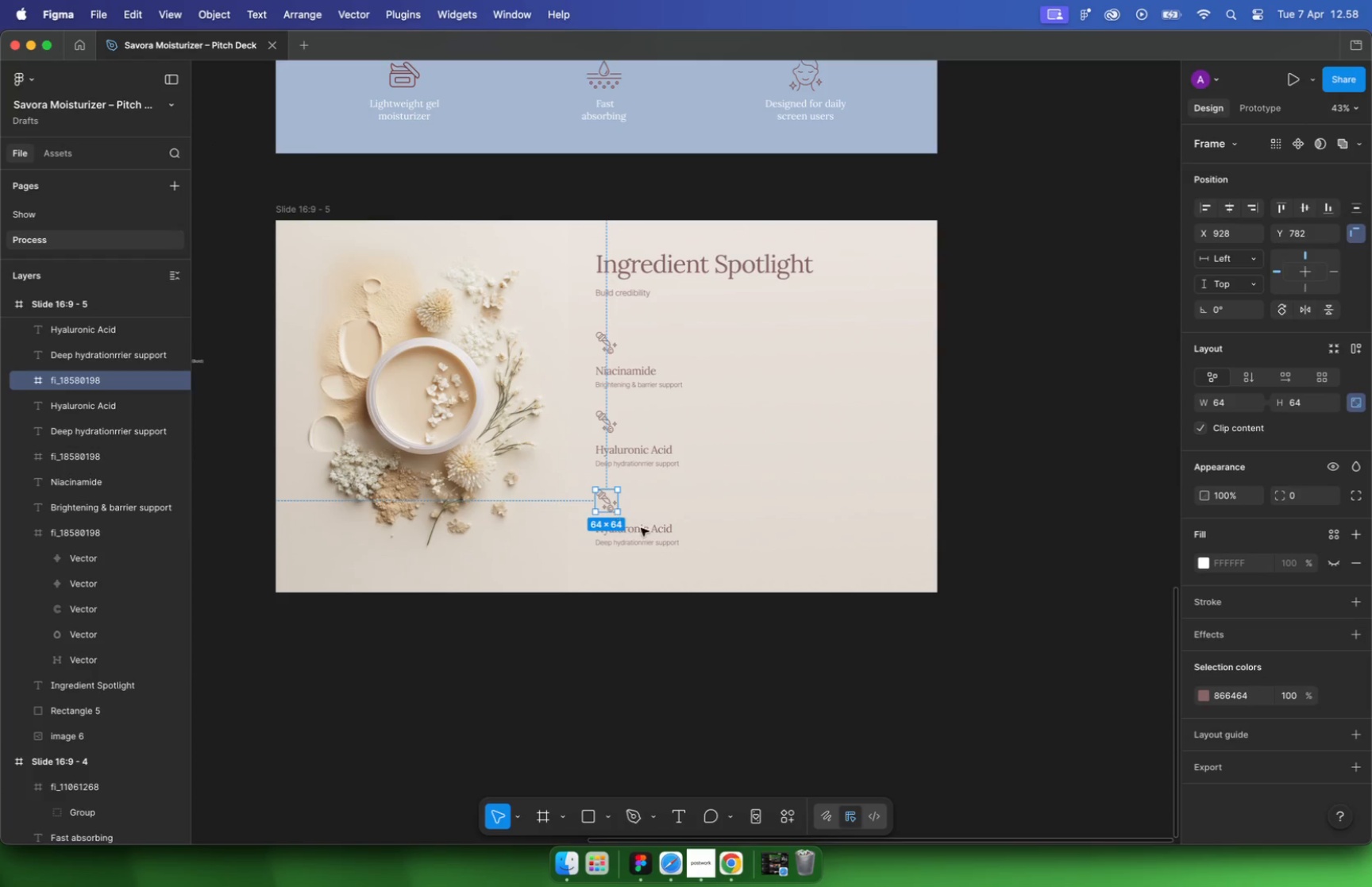 
hold_key(key=ShiftLeft, duration=1.05)
double_click([650, 535])
 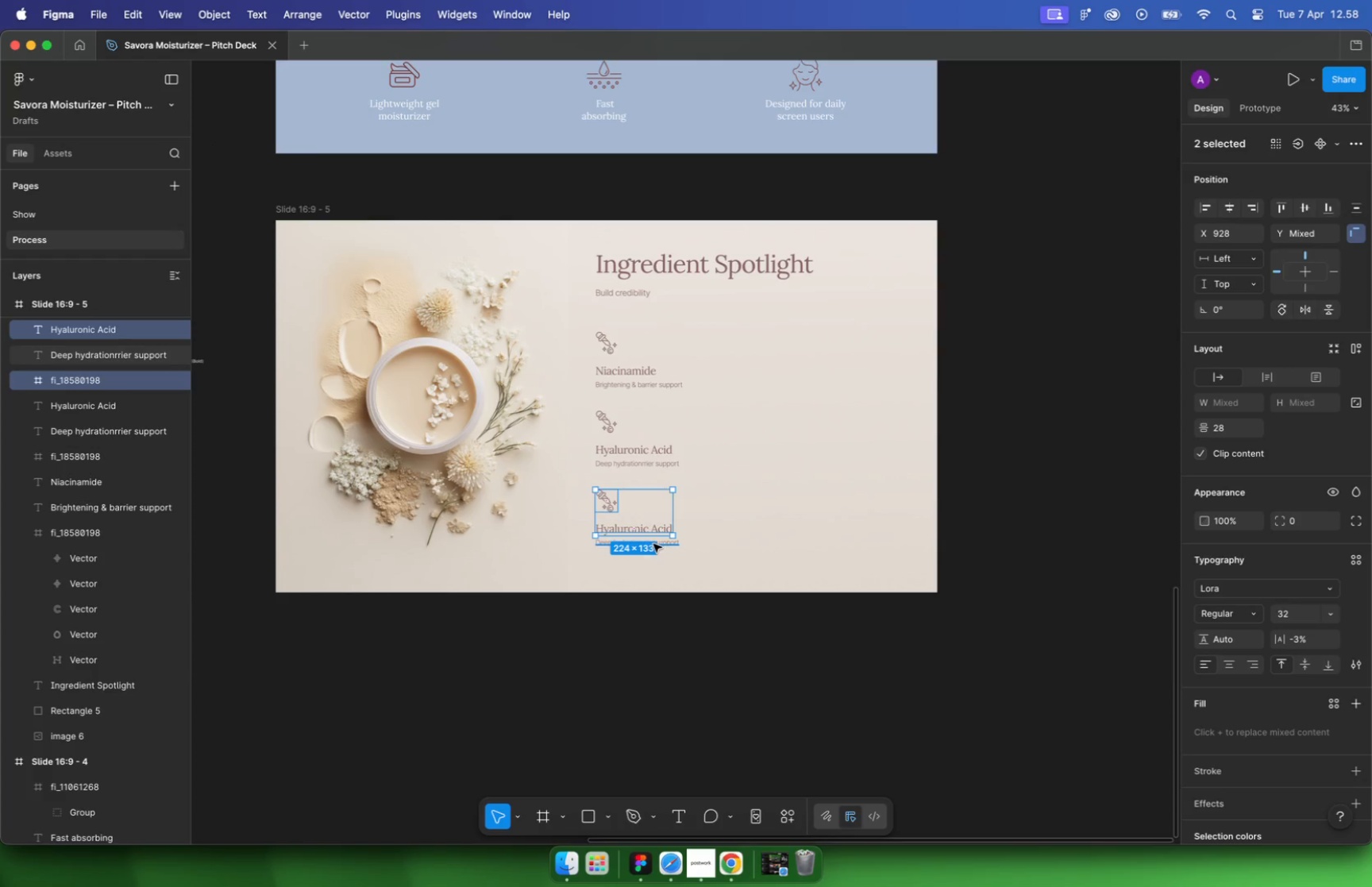 
left_click([654, 545])
 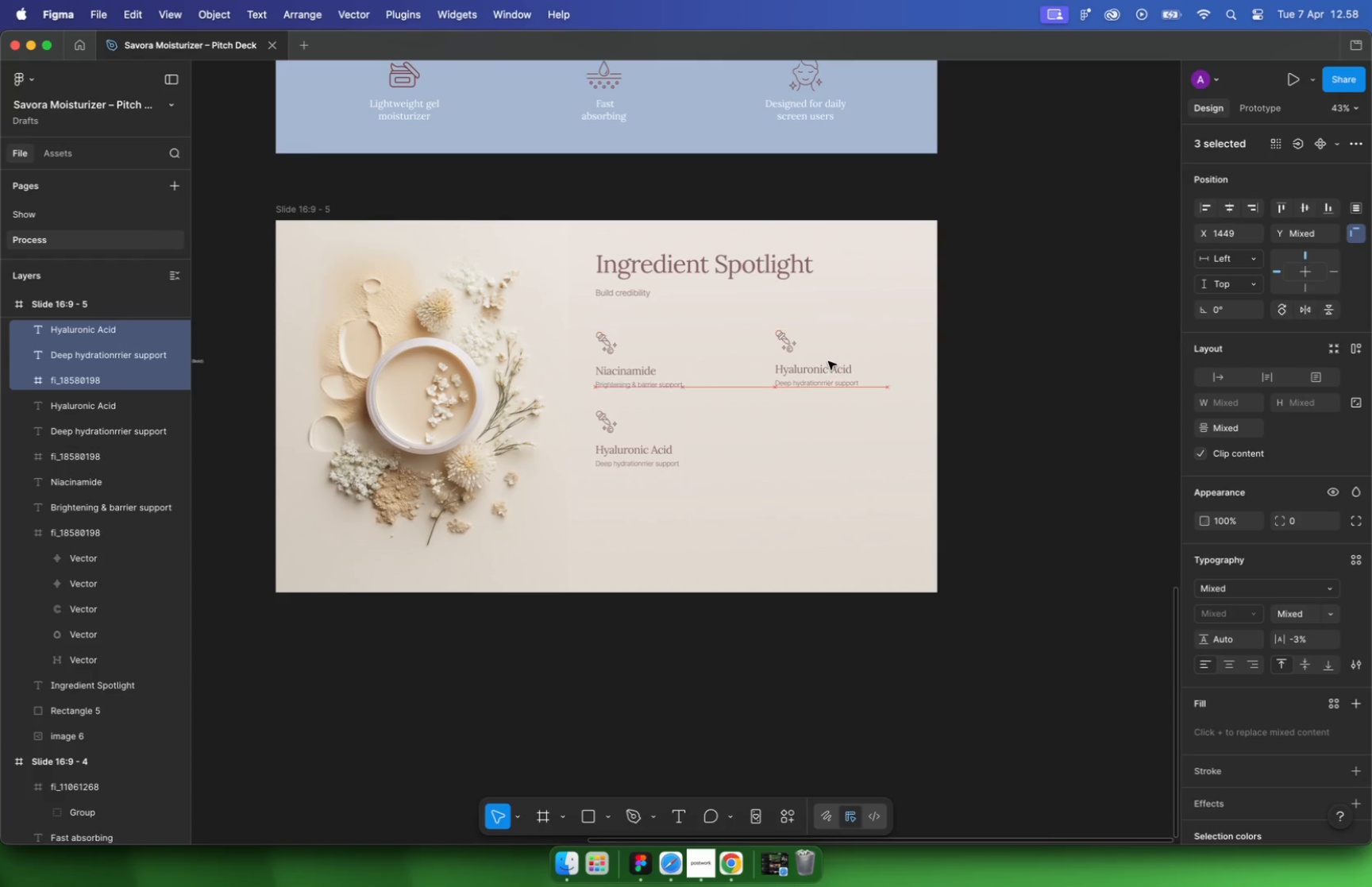 
left_click_drag(start_coordinate=[649, 523], to_coordinate=[811, 365])
 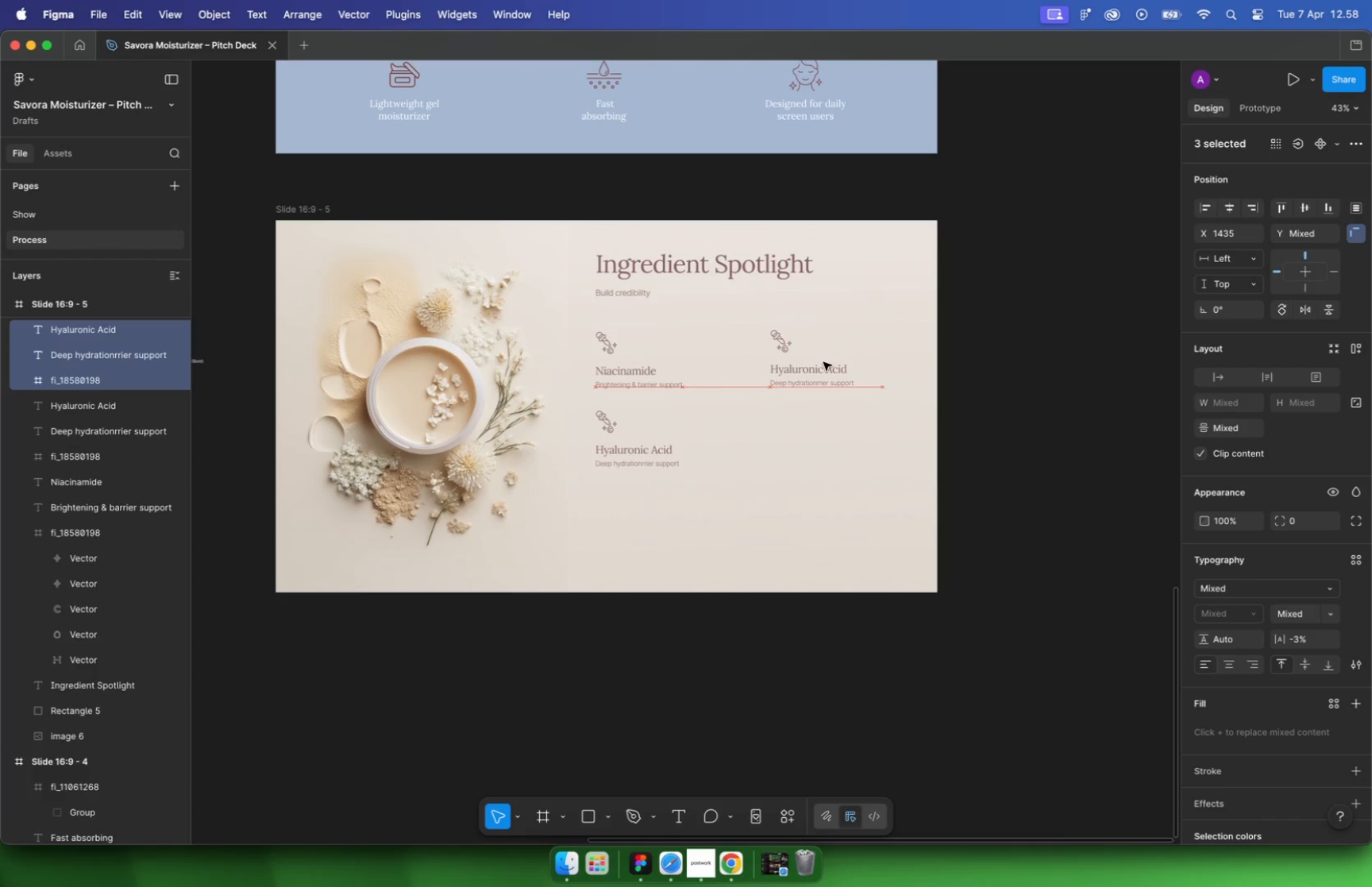 
left_click([971, 345])
 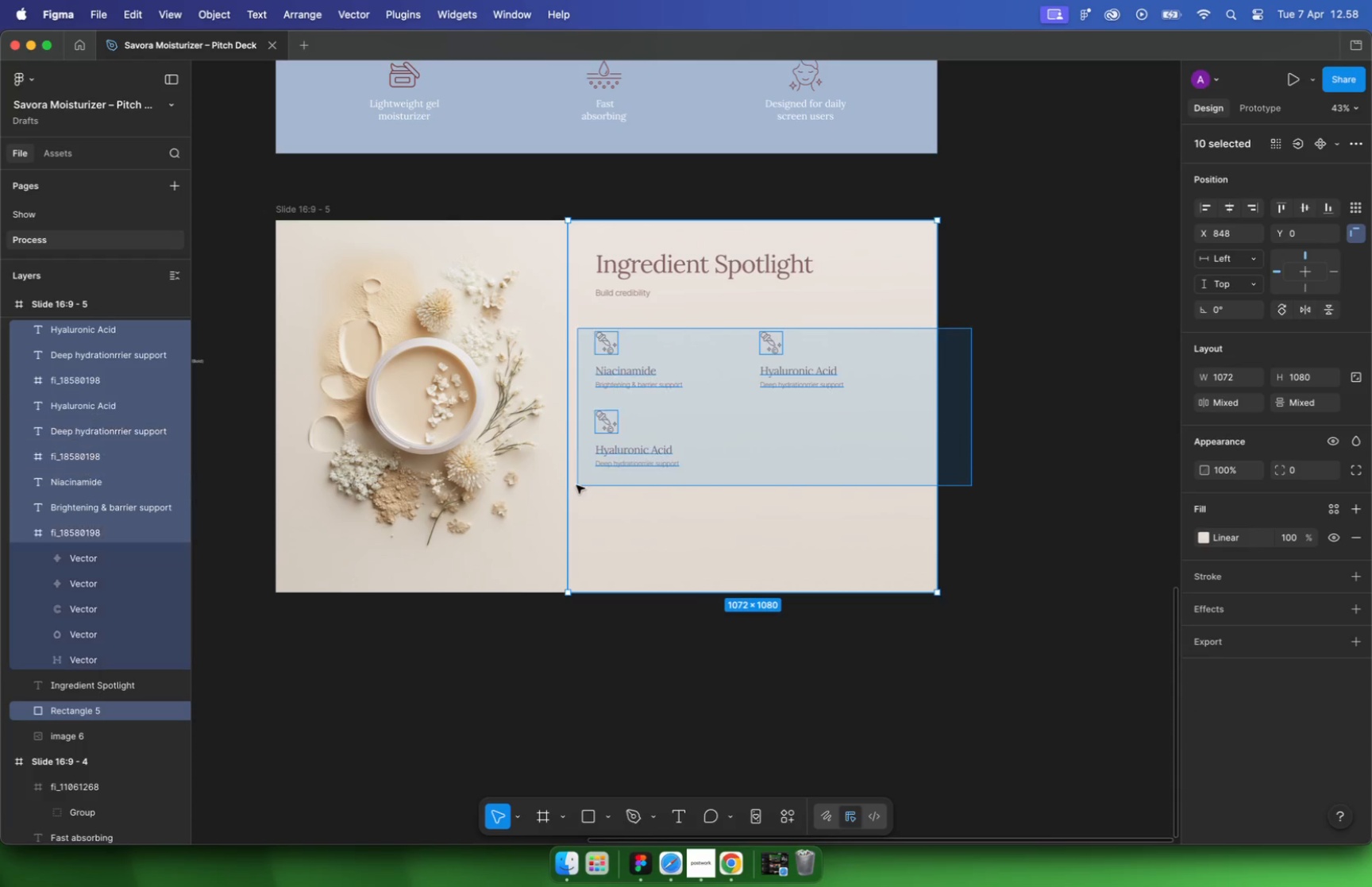 
left_click_drag(start_coordinate=[972, 327], to_coordinate=[569, 490])
 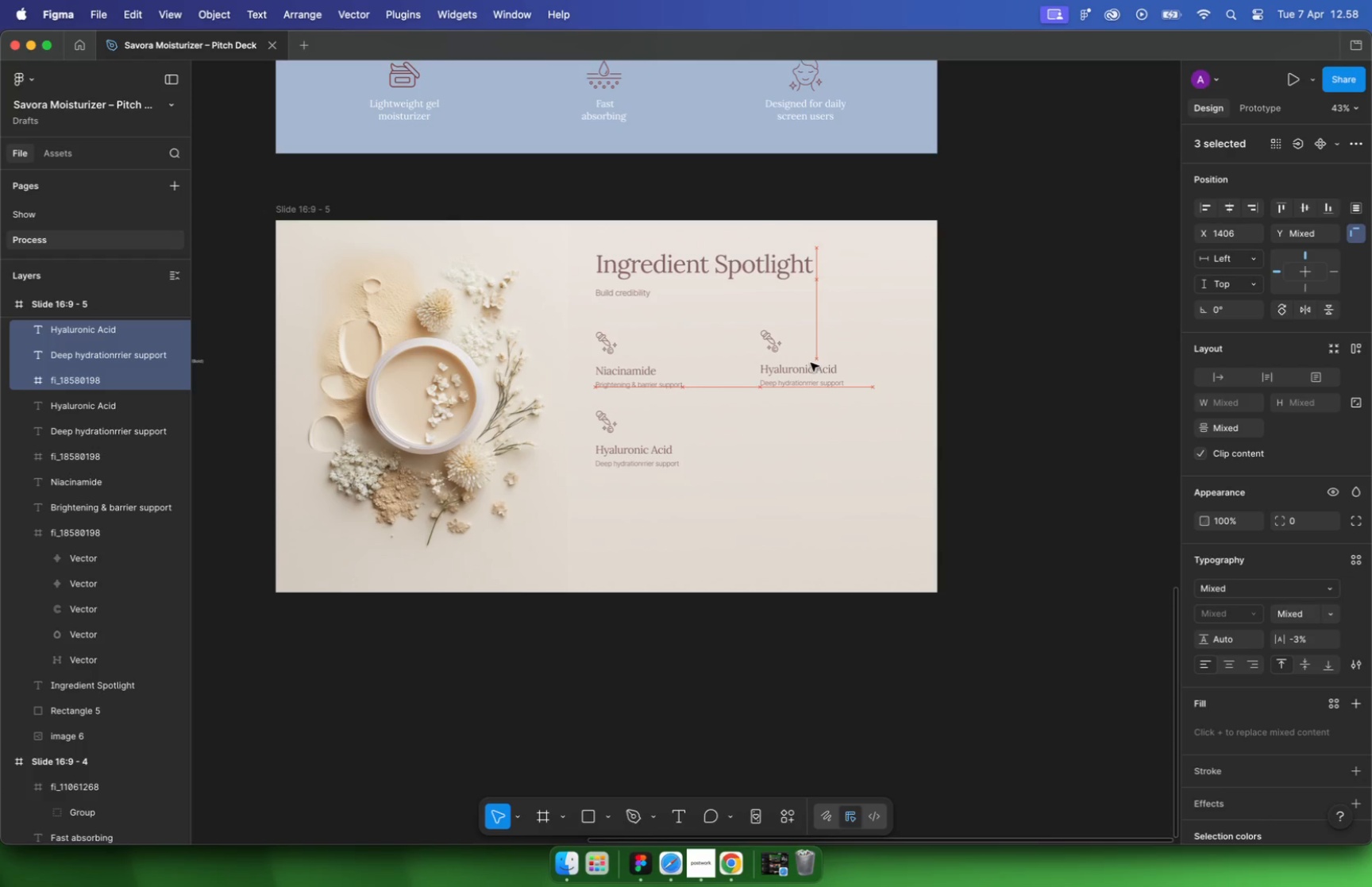 
hold_key(key=ShiftLeft, duration=0.77)
left_click([647, 517])
 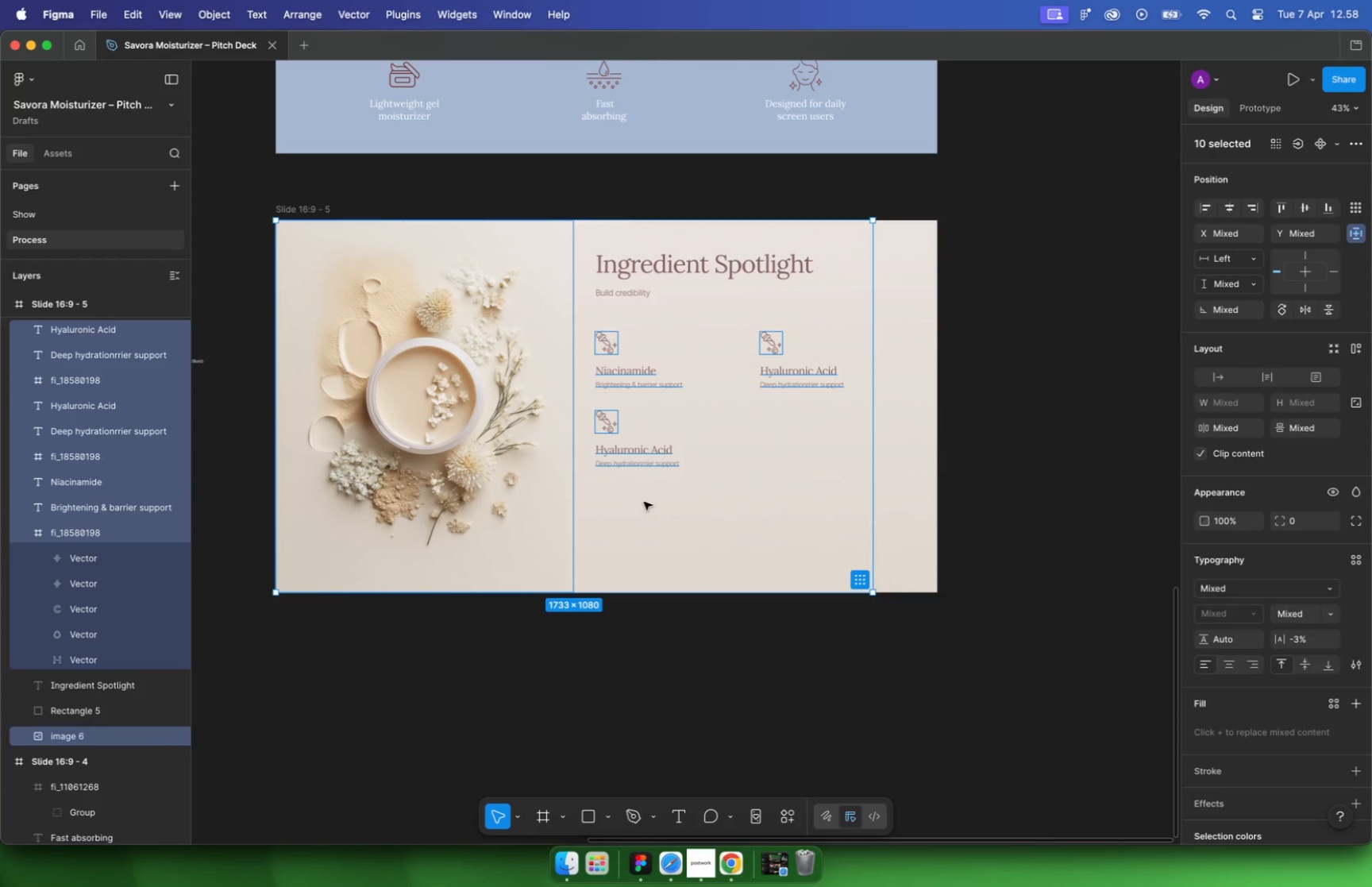 
left_click([973, 390])
 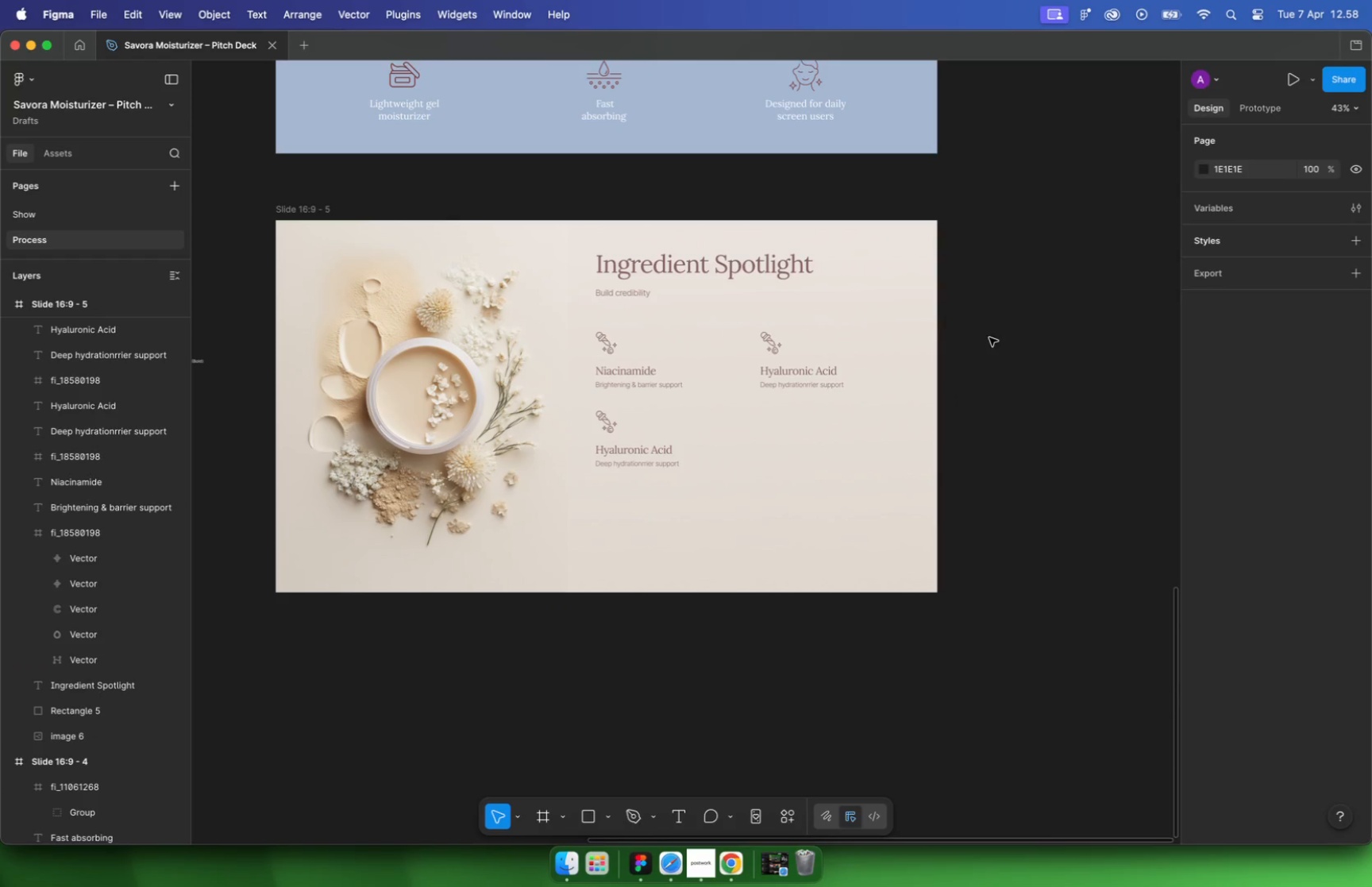 
left_click_drag(start_coordinate=[985, 329], to_coordinate=[607, 486])
 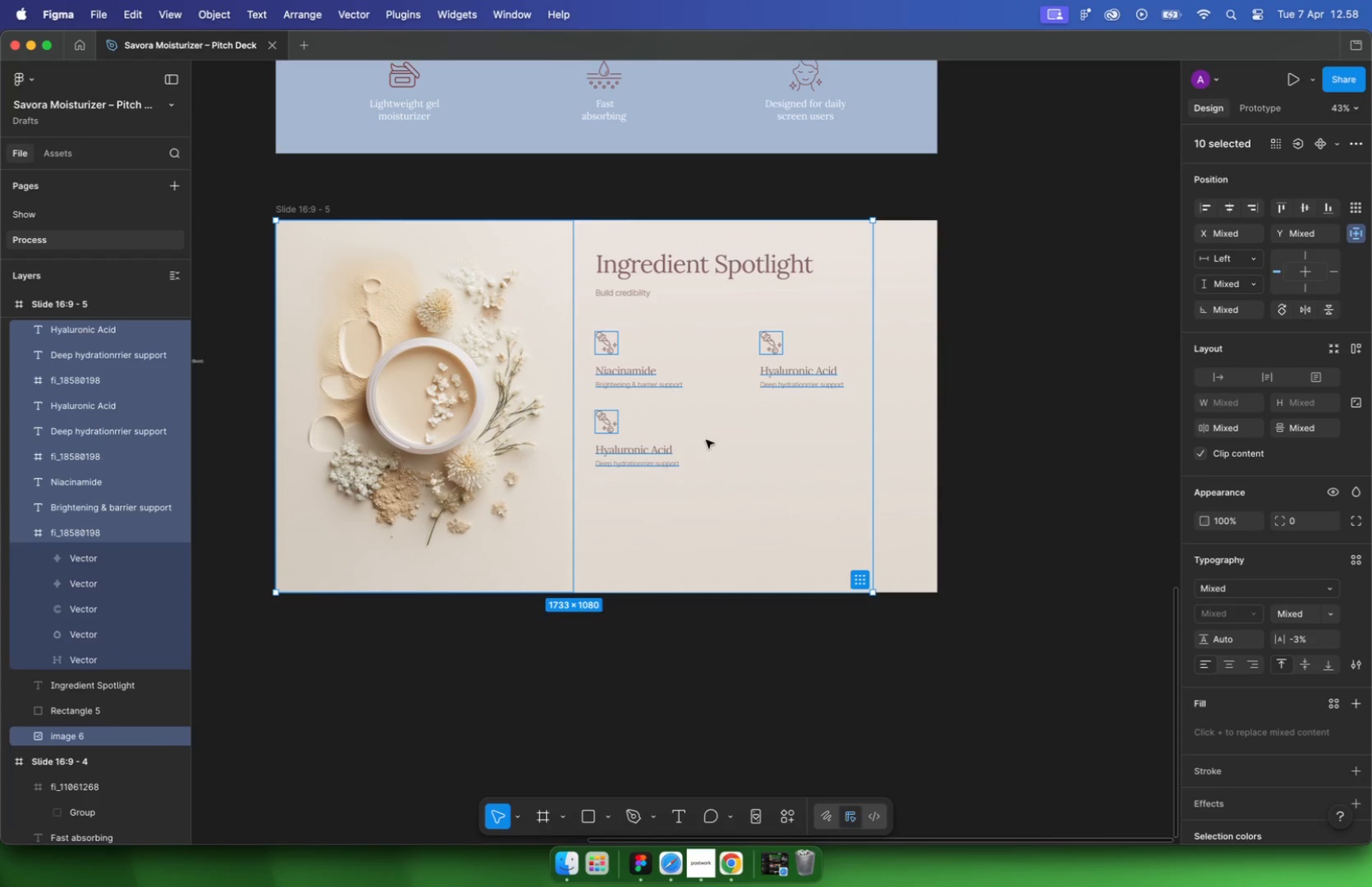 
hold_key(key=ShiftLeft, duration=0.49)
left_click([658, 502])
 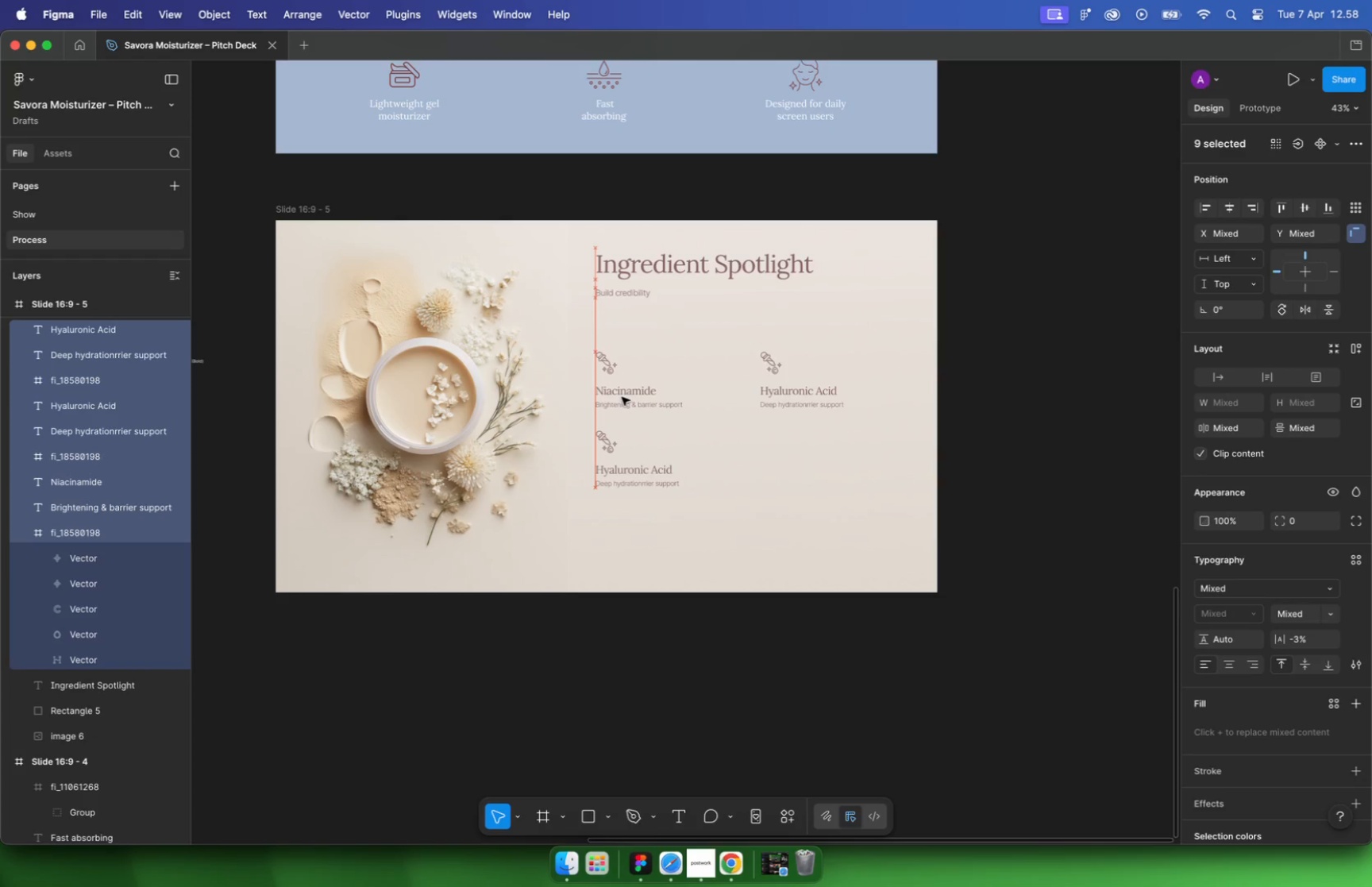 
left_click_drag(start_coordinate=[619, 376], to_coordinate=[619, 391])
 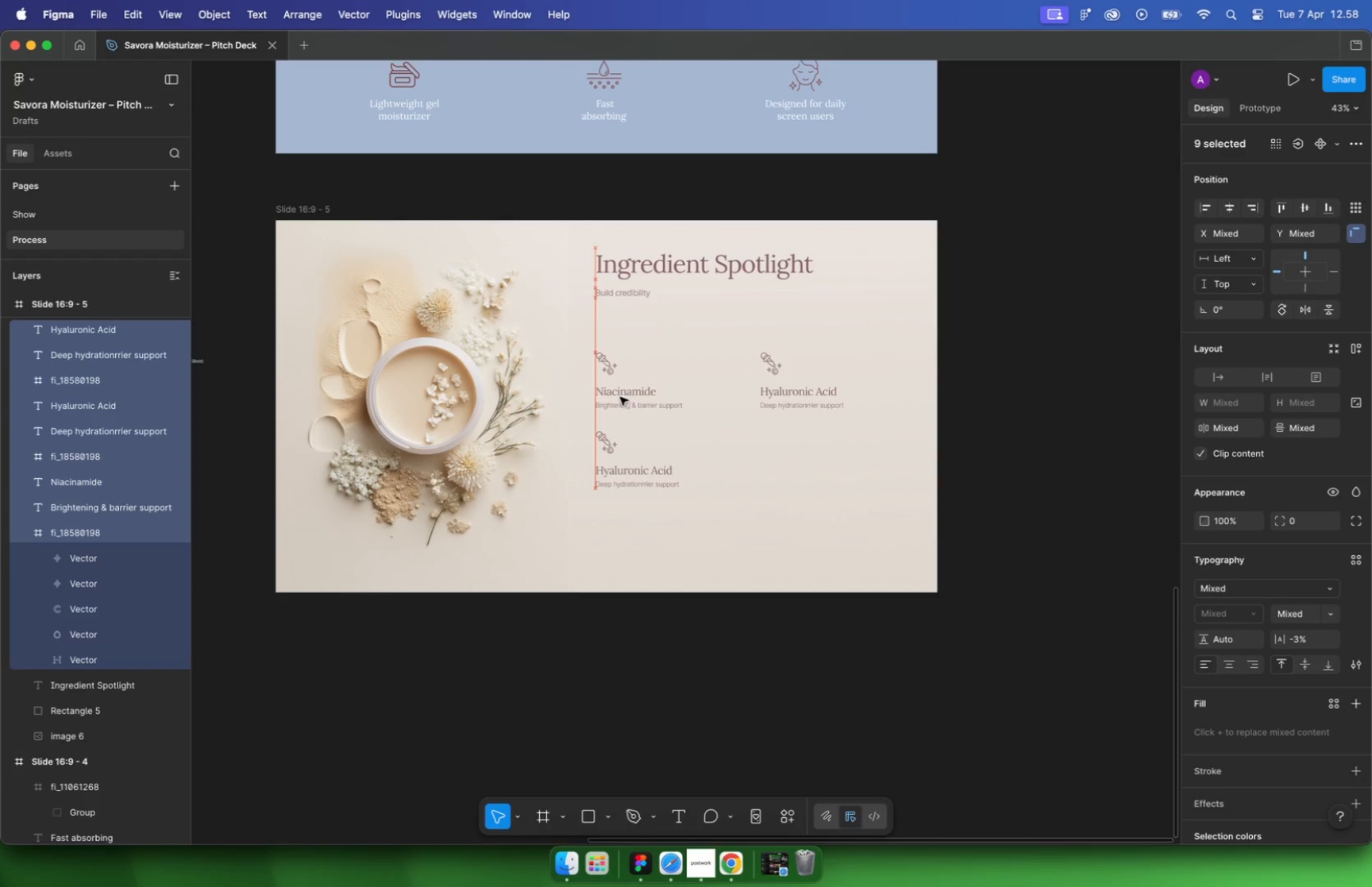 
left_click([1018, 458])
 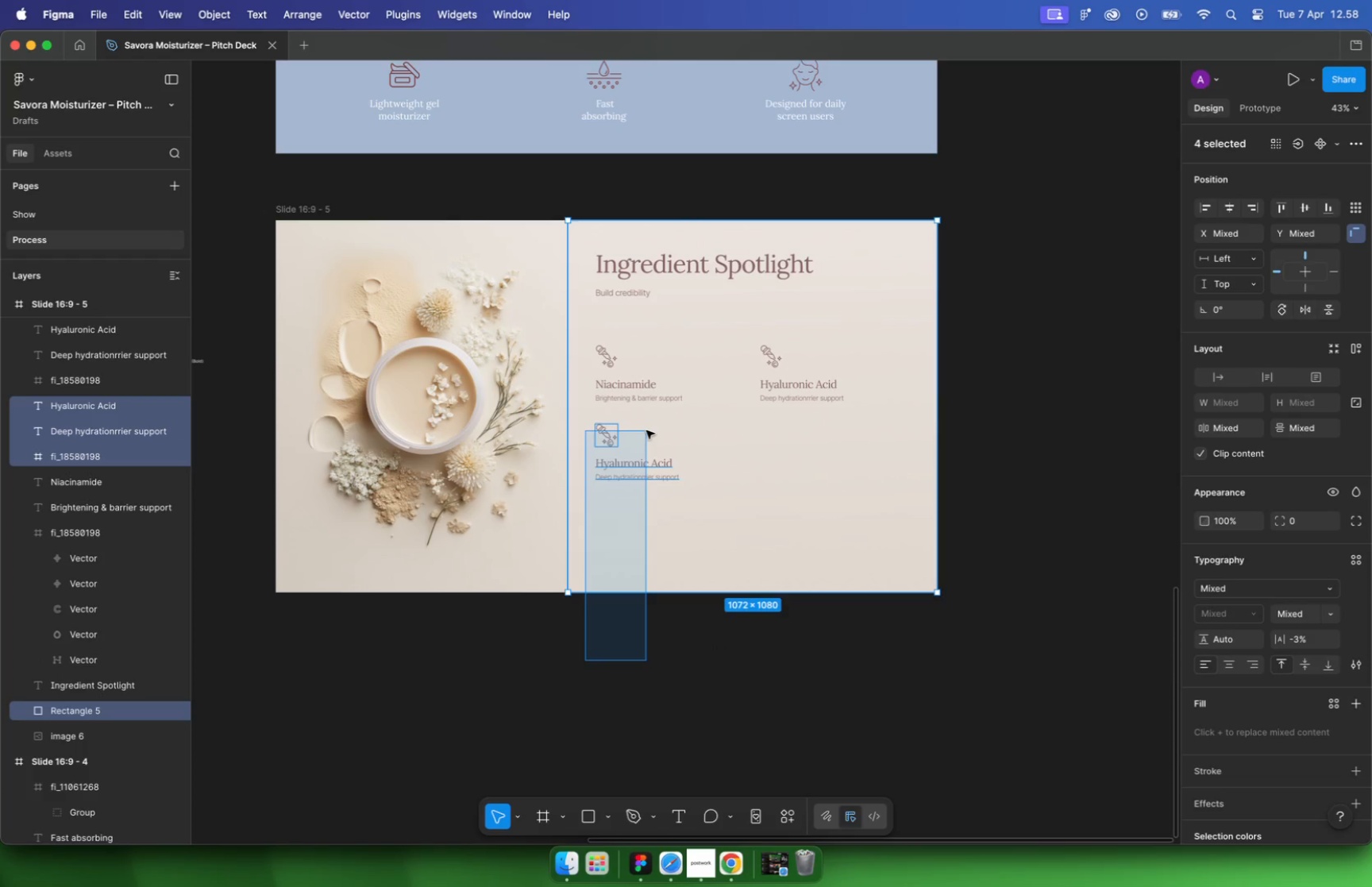 
left_click_drag(start_coordinate=[585, 660], to_coordinate=[646, 430])
 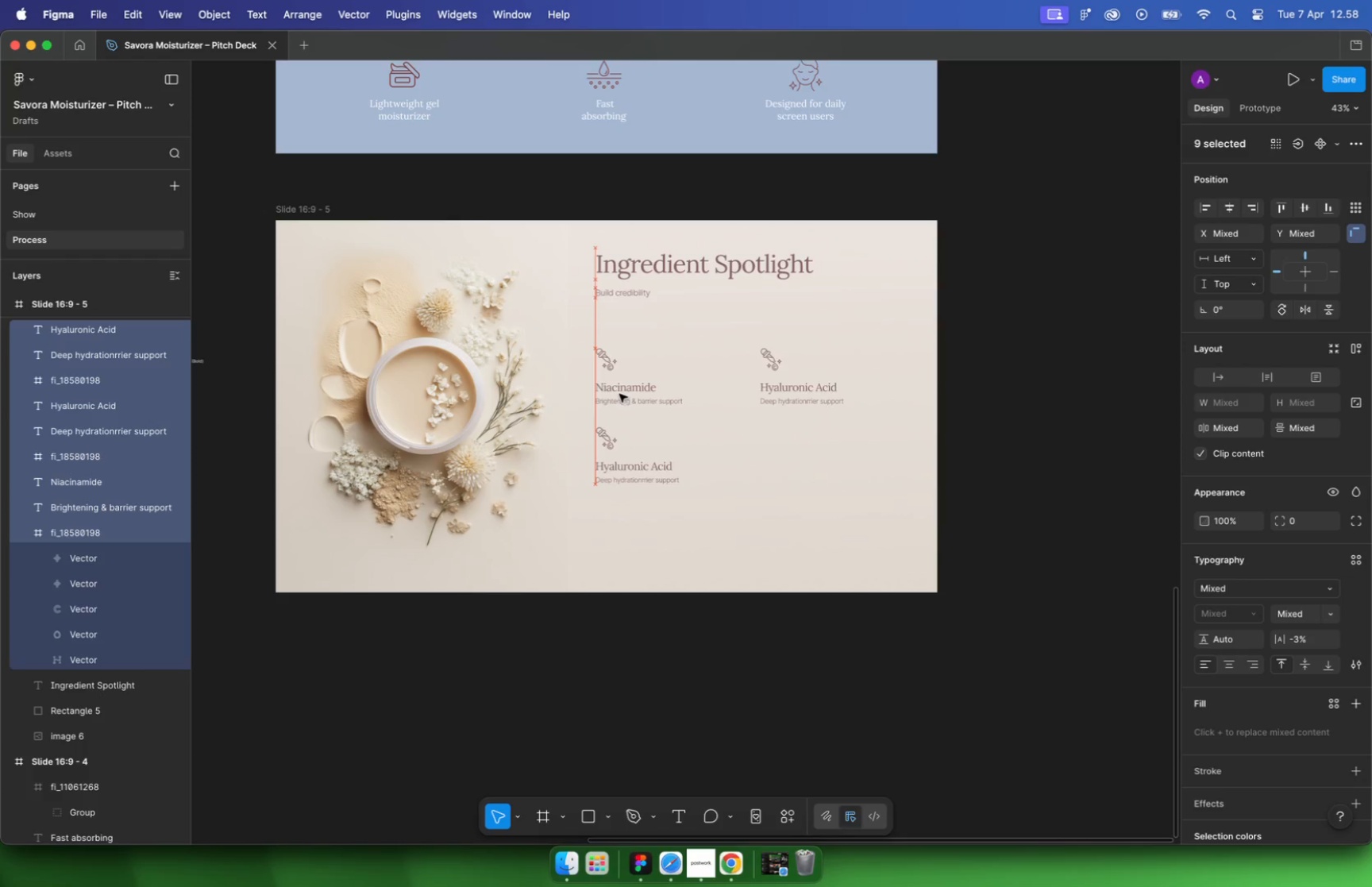 
hold_key(key=ShiftLeft, duration=0.38)
left_click([753, 474])
 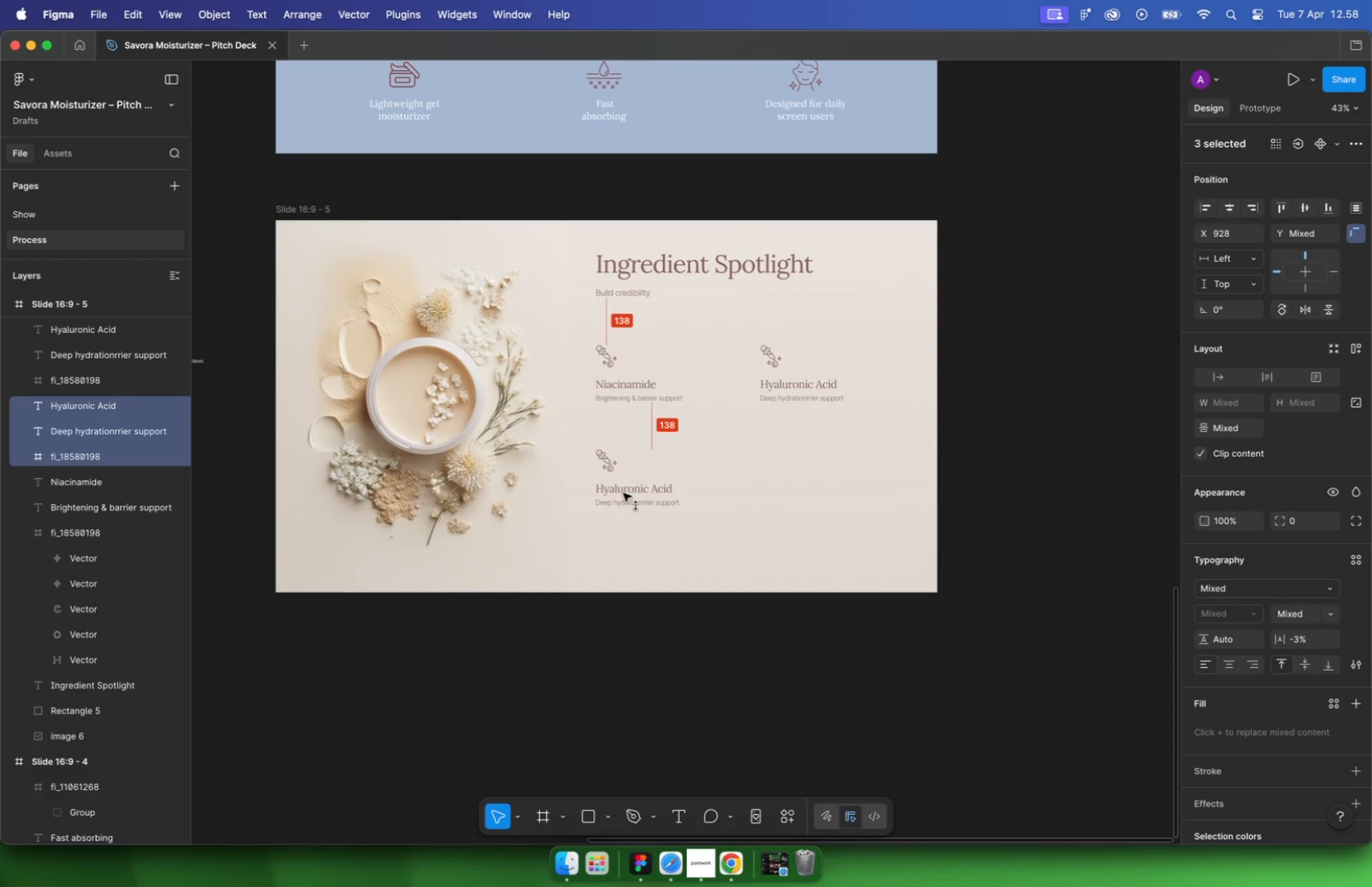 
left_click_drag(start_coordinate=[623, 471], to_coordinate=[623, 493])
 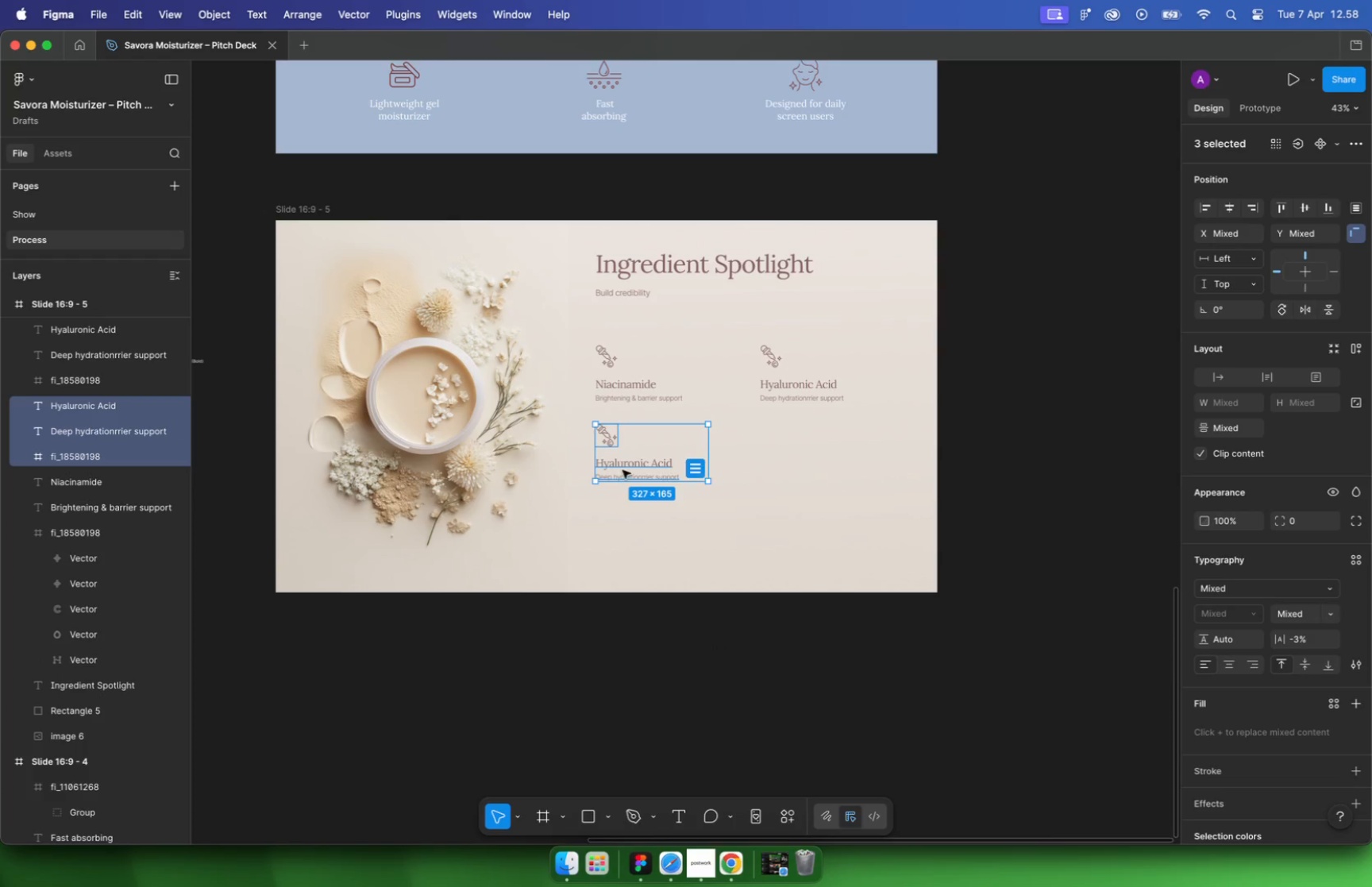 
hold_key(key=ShiftLeft, duration=1.54)
 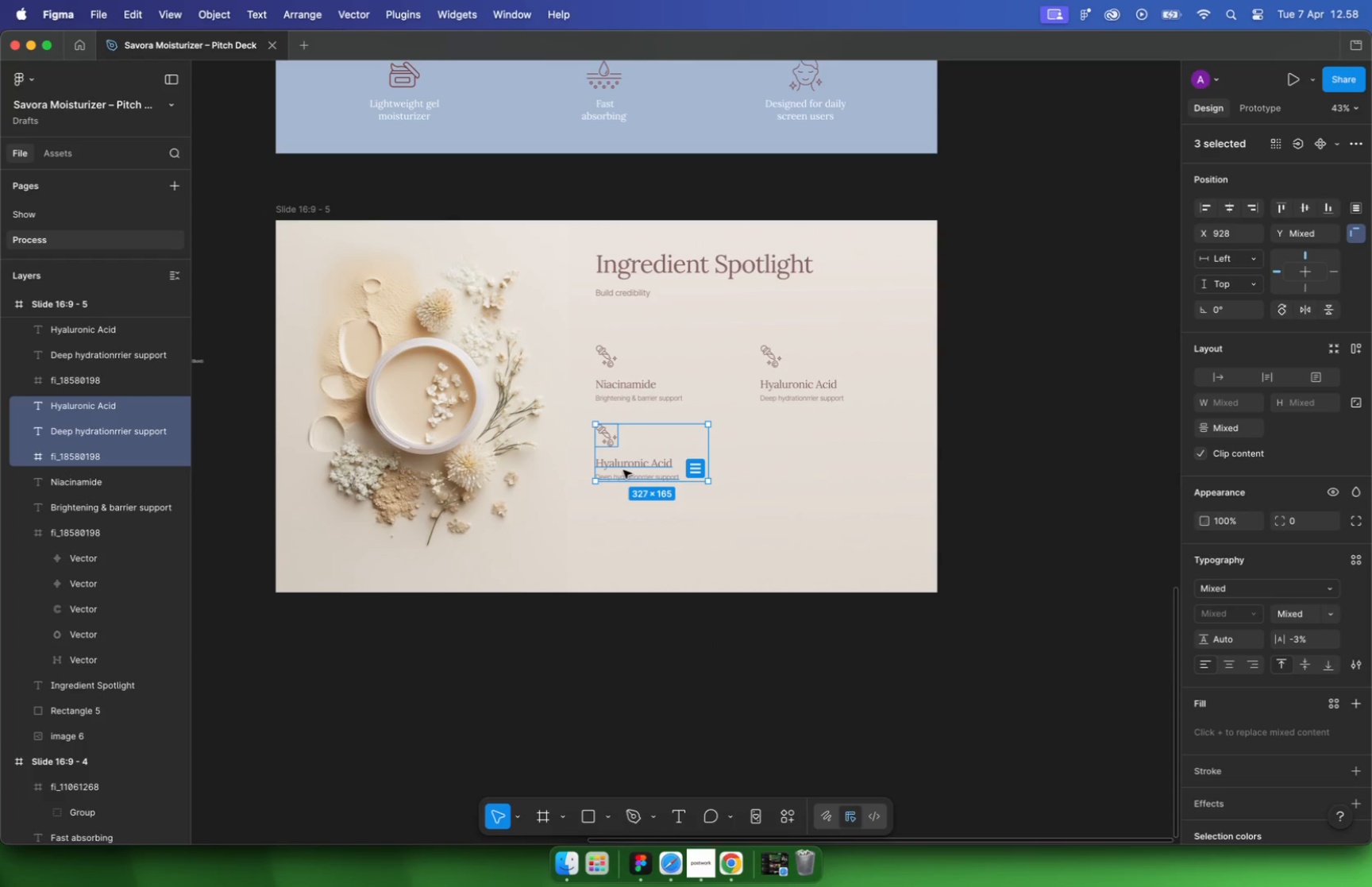 
left_click_drag(start_coordinate=[990, 343], to_coordinate=[744, 437])
 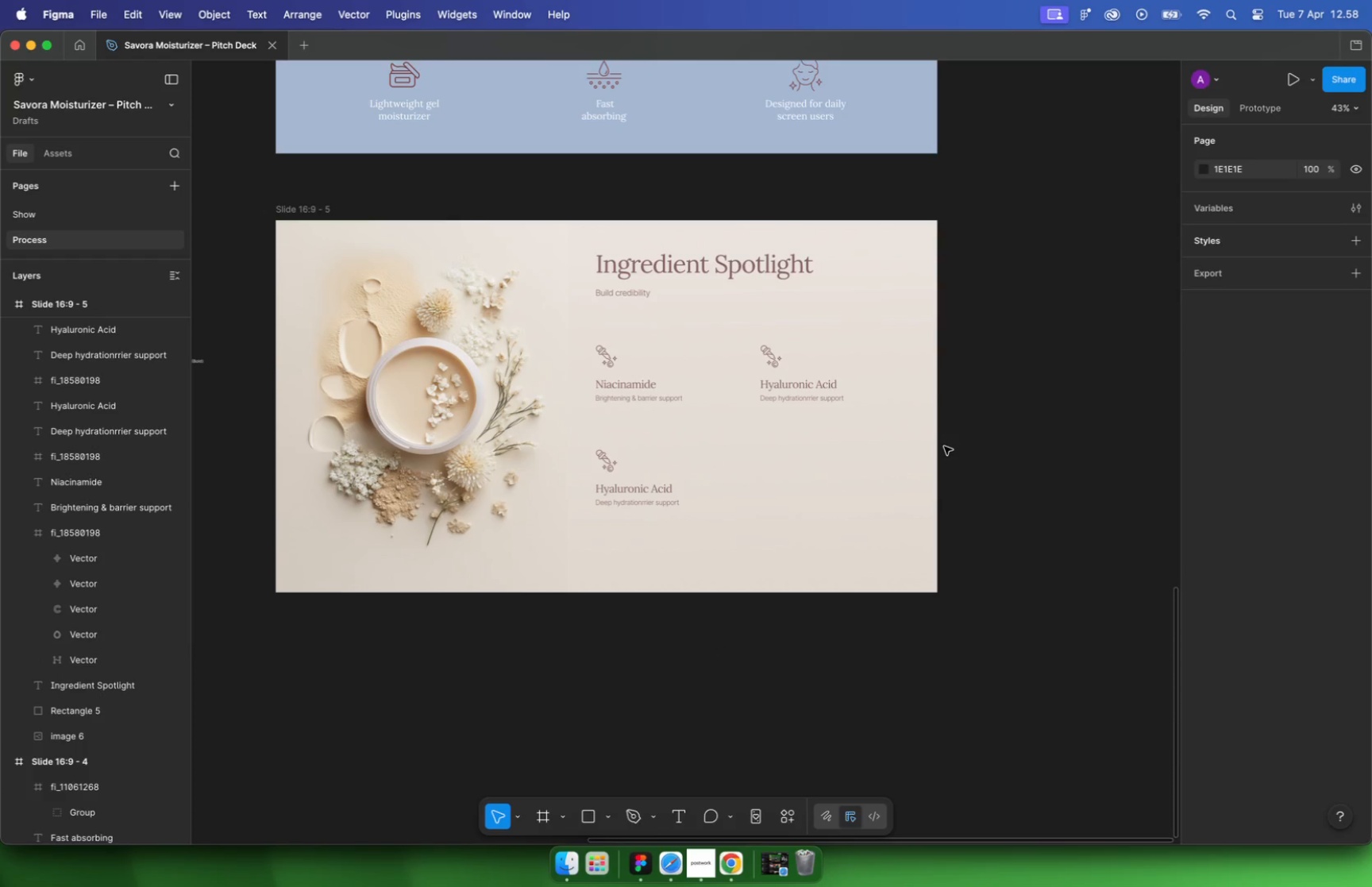 
hold_key(key=ShiftLeft, duration=0.73)
 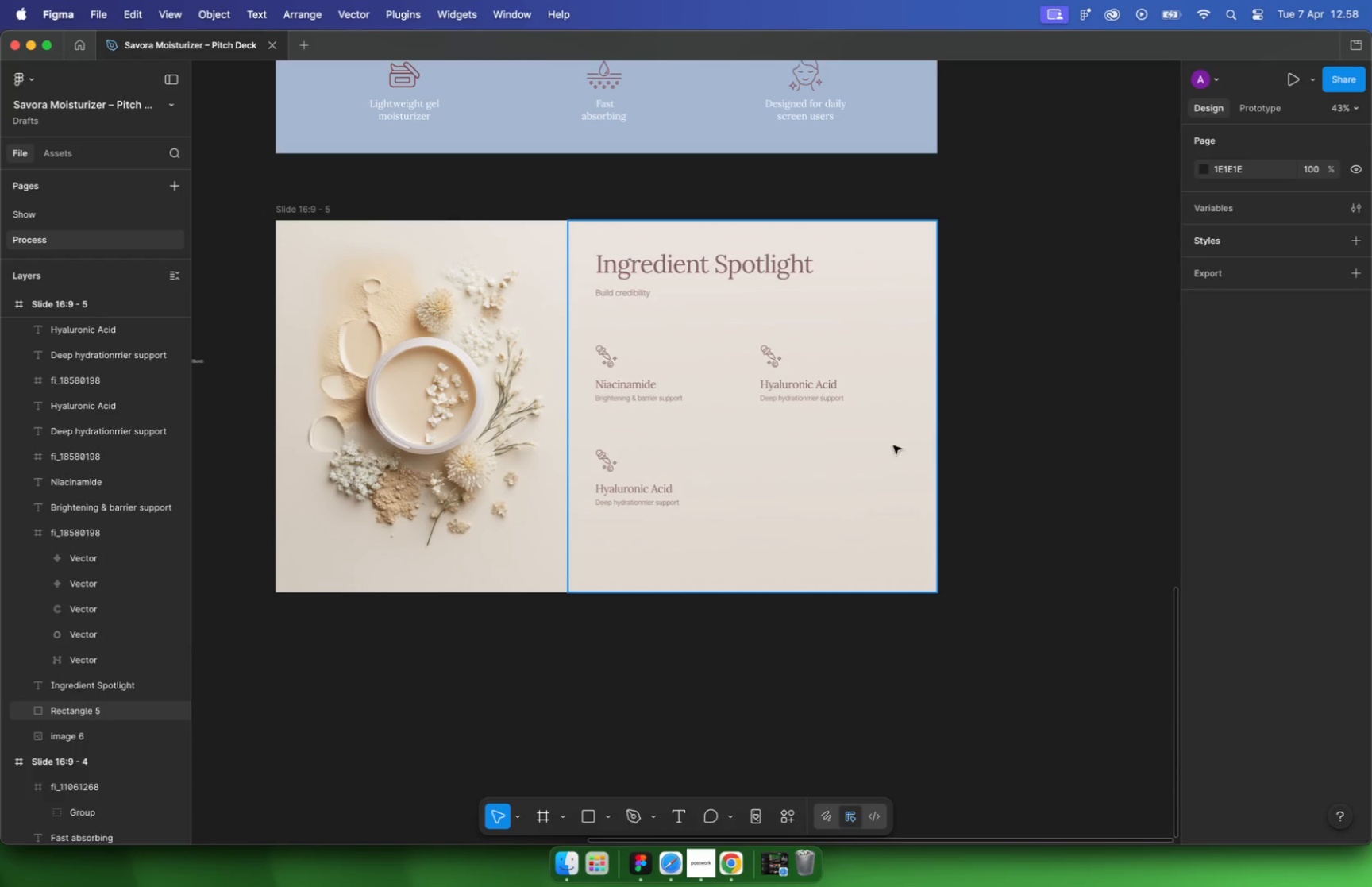 
hold_key(key=ShiftLeft, duration=0.41)
left_click([819, 457])
 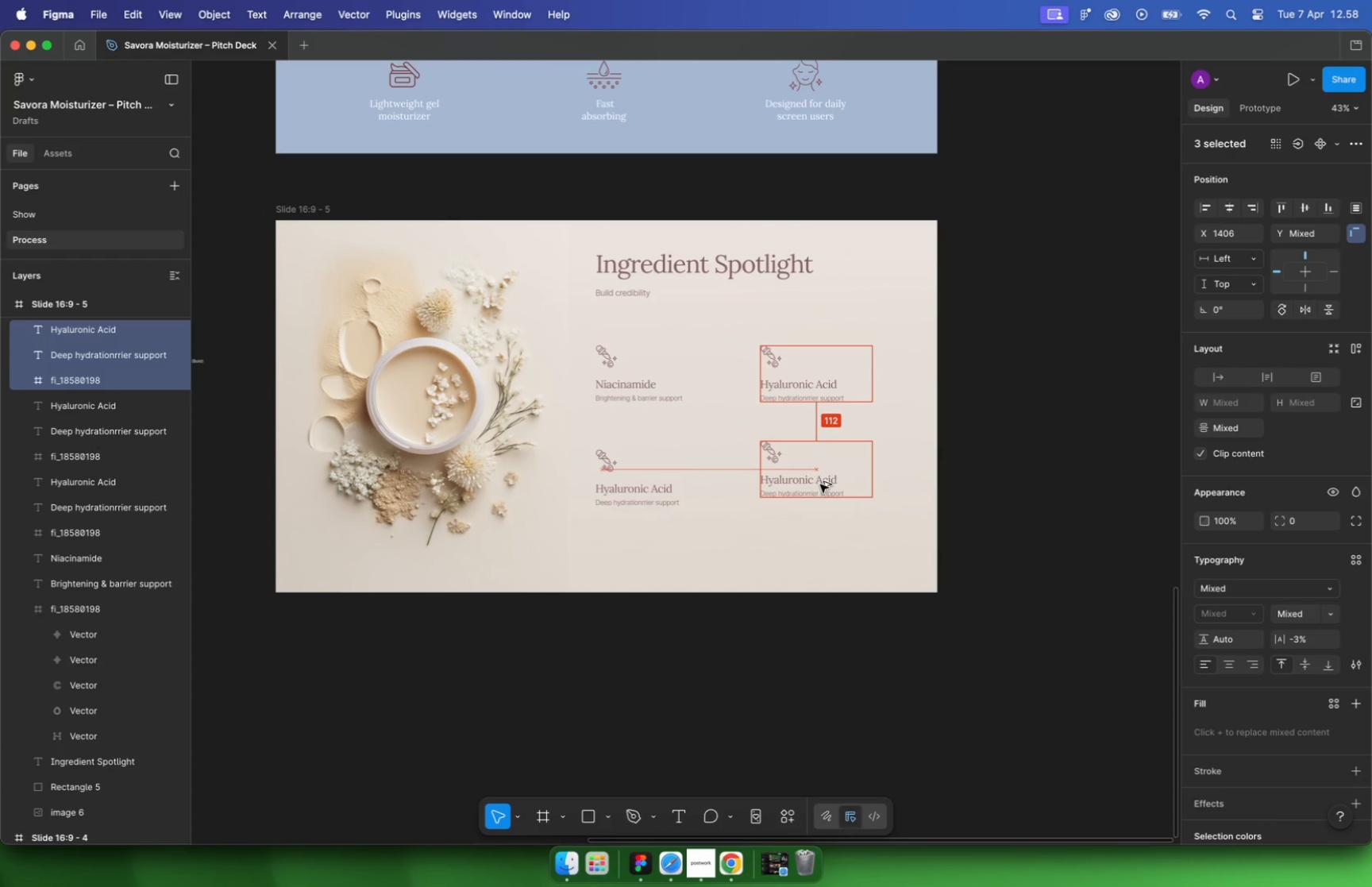 
left_click_drag(start_coordinate=[813, 389], to_coordinate=[824, 495])
 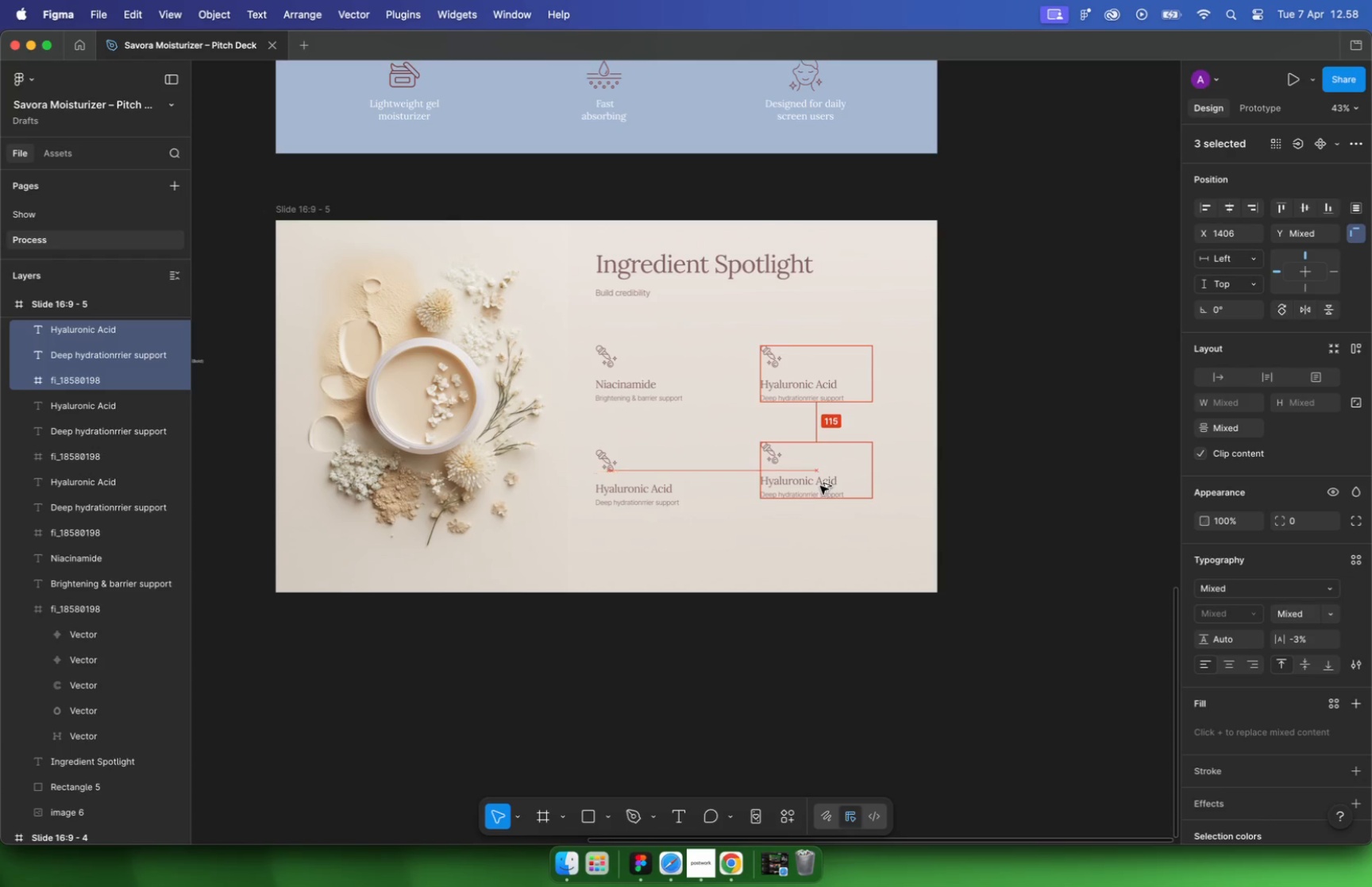 
hold_key(key=ShiftLeft, duration=4.27)
 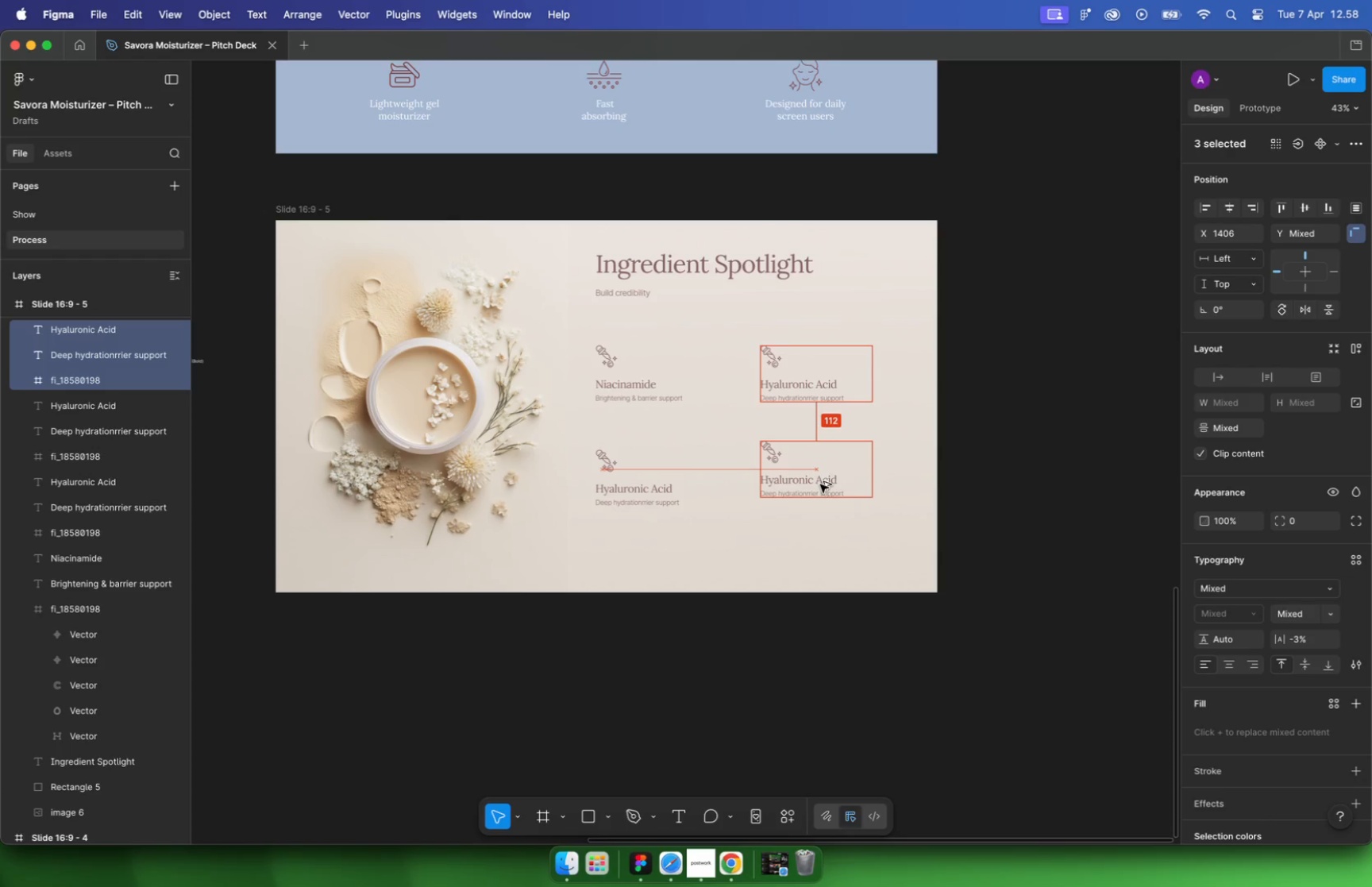 
hold_key(key=OptionLeft, duration=4.07)
 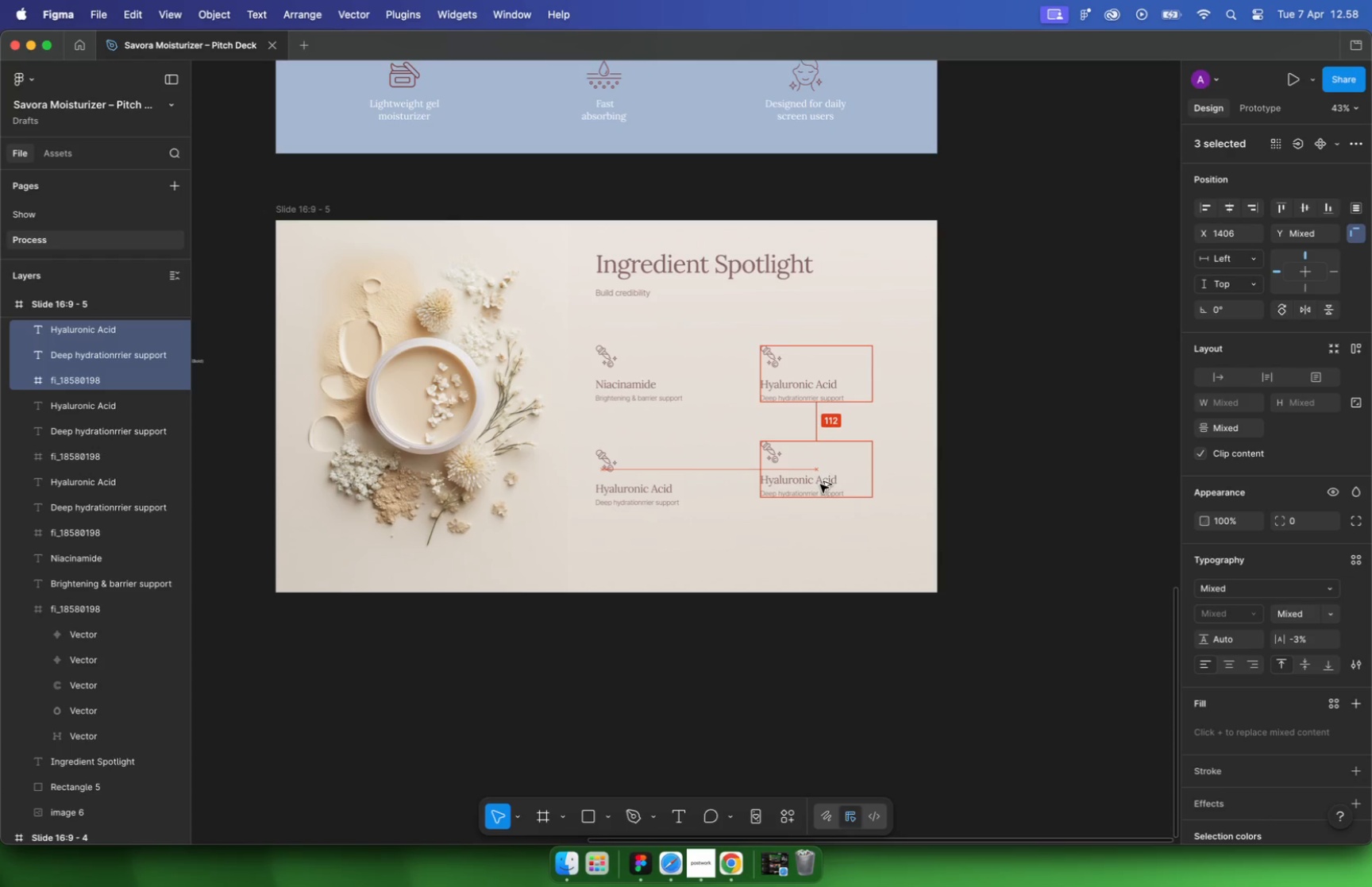 
hold_key(key=CommandLeft, duration=0.35)
 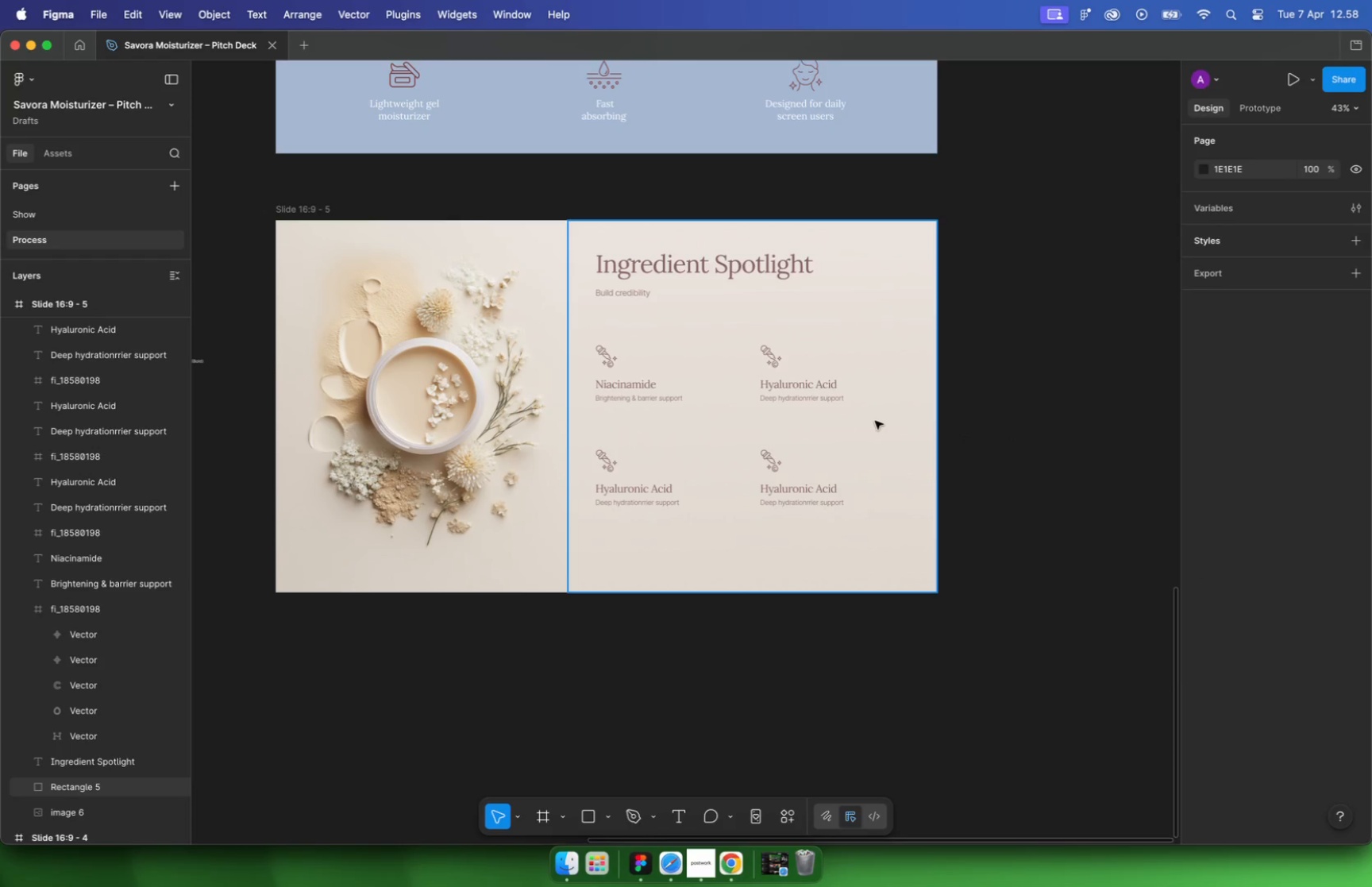 
key(Meta+CommandLeft)
 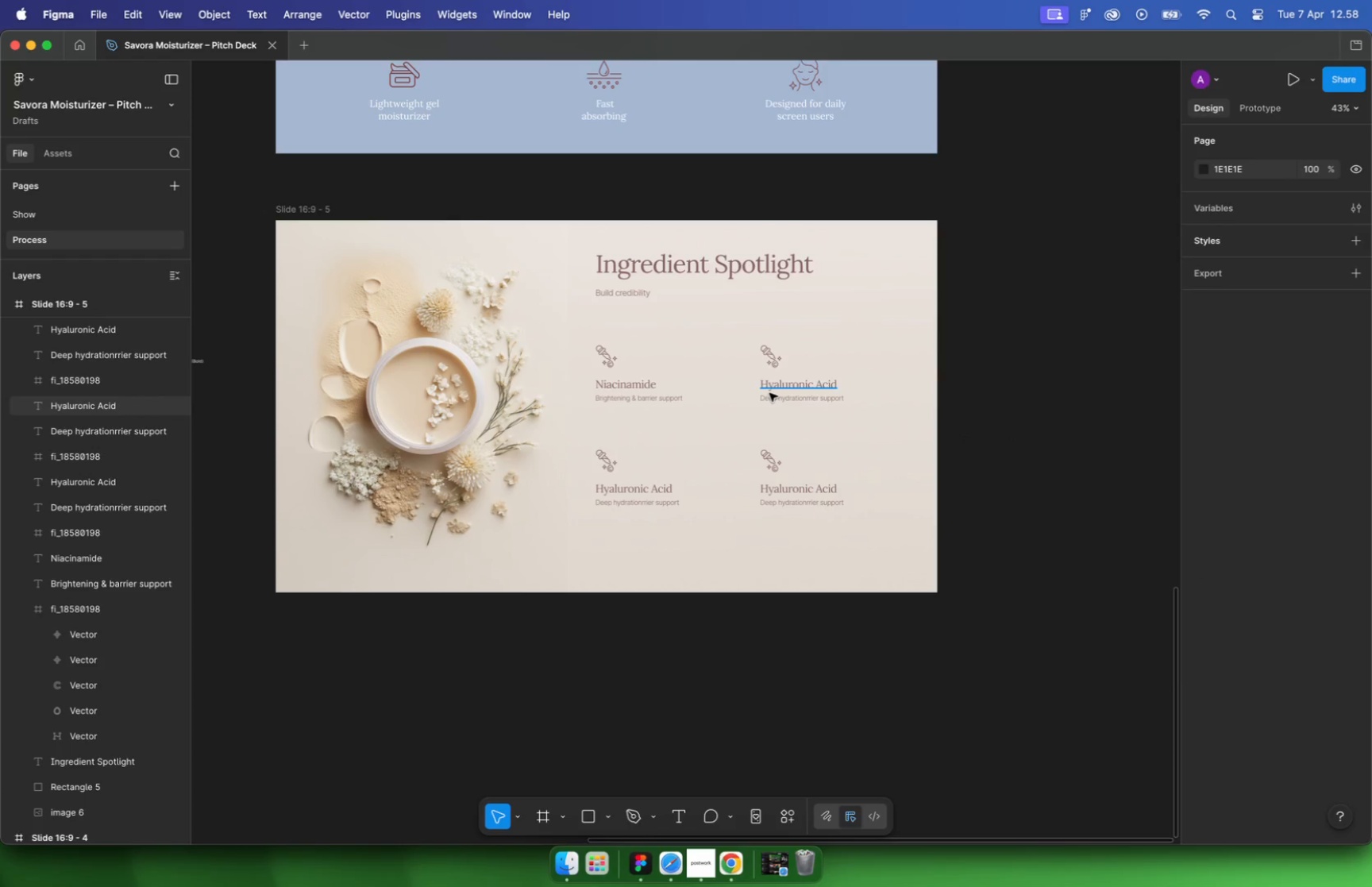 
hold_key(key=CommandLeft, duration=0.41)
scroll: coordinate [808, 386], scroll_direction: up, amount: 16.0
 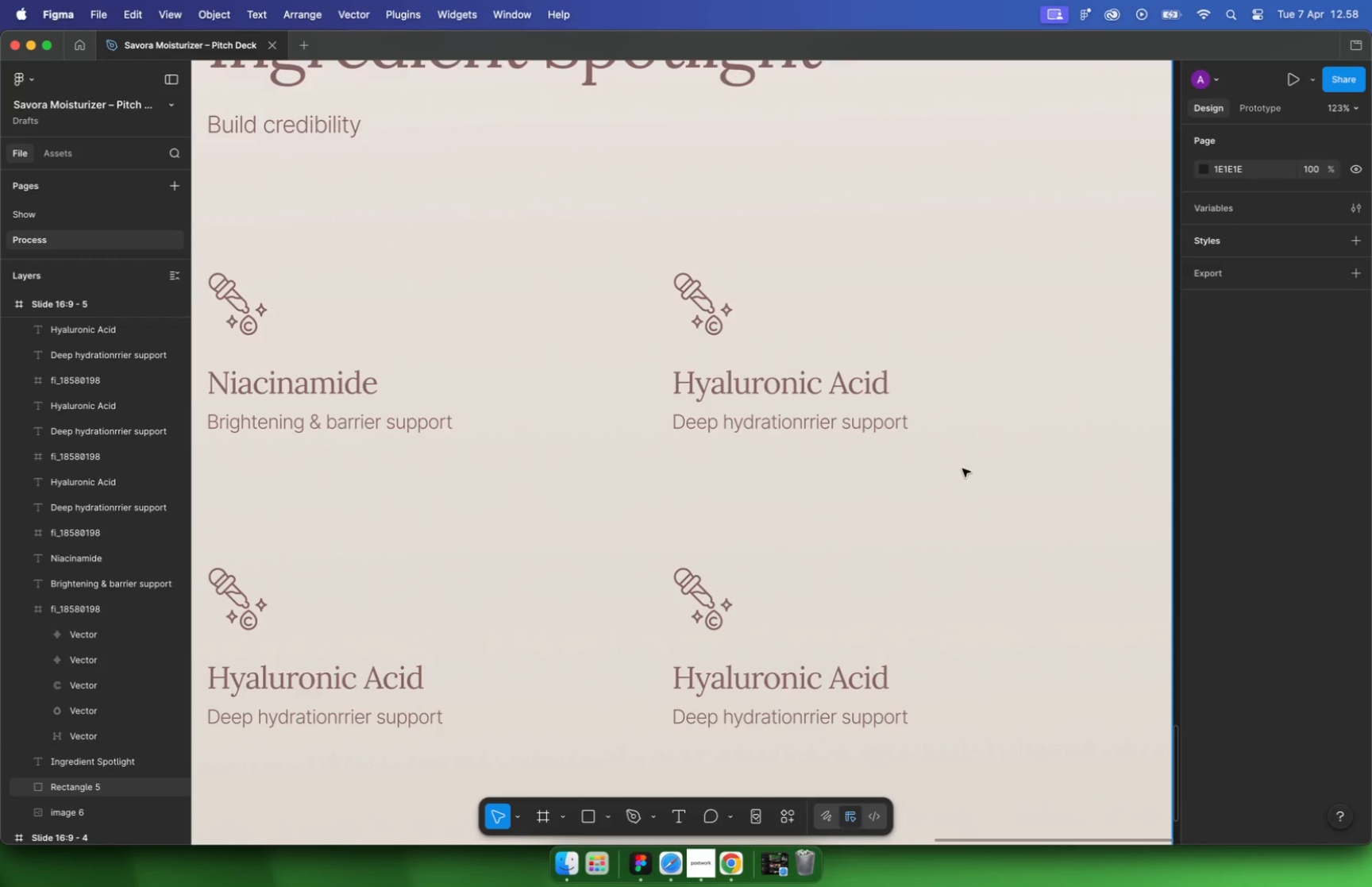 
left_click([735, 865])
 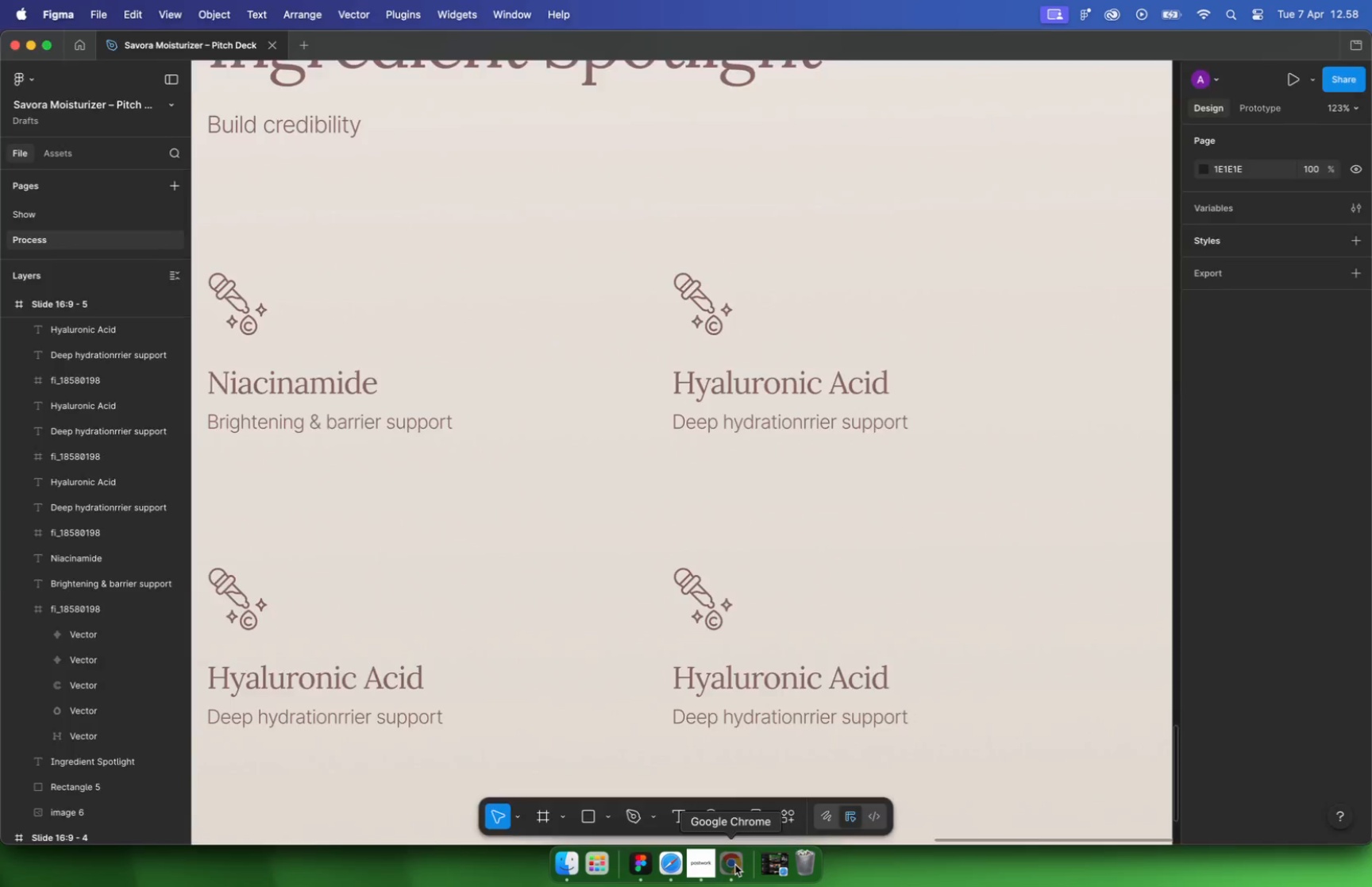 
scroll: coordinate [972, 439], scroll_direction: down, amount: 10.0
 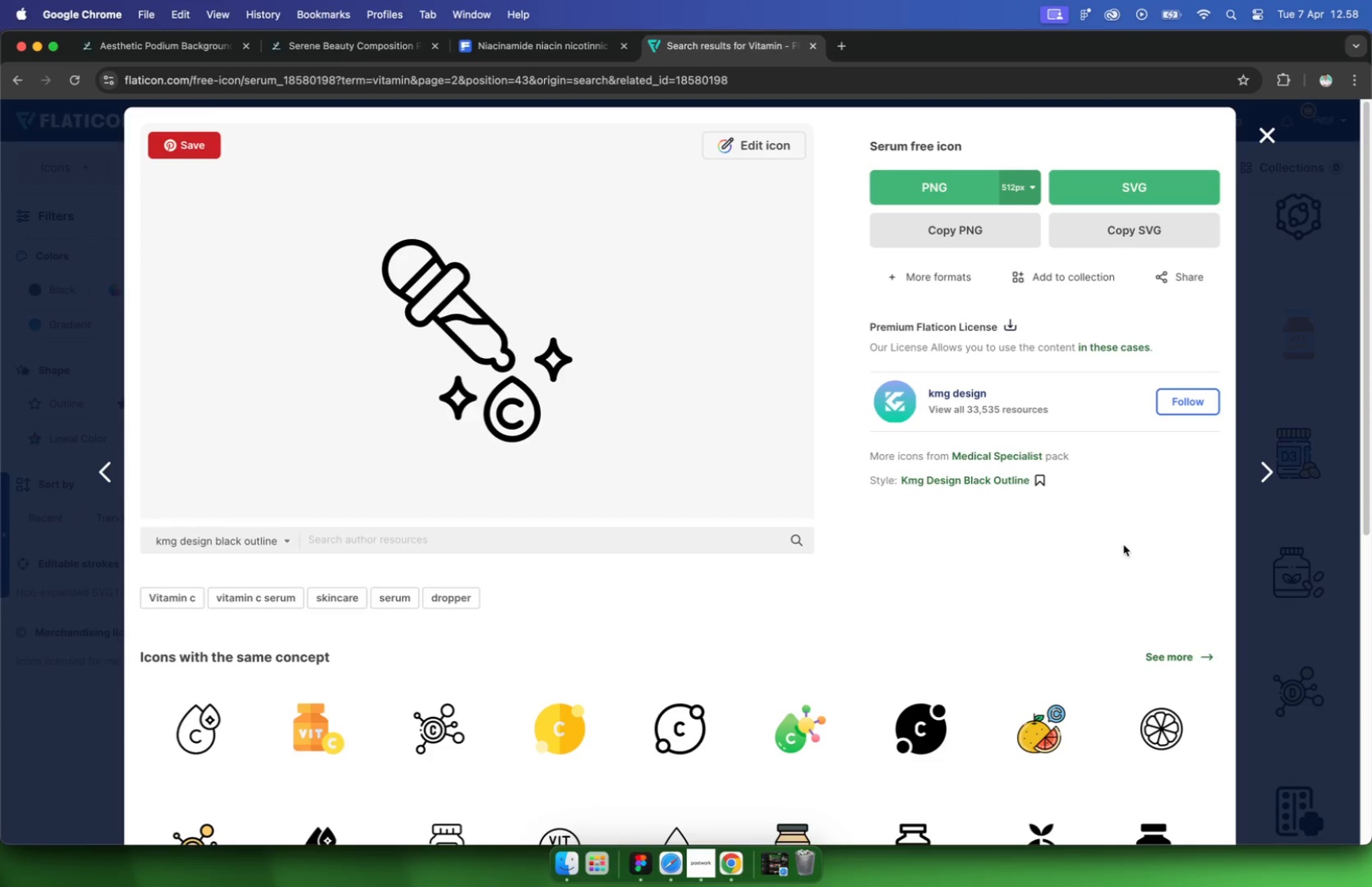 
left_click_drag(start_coordinate=[190, 168], to_coordinate=[0, 139])
 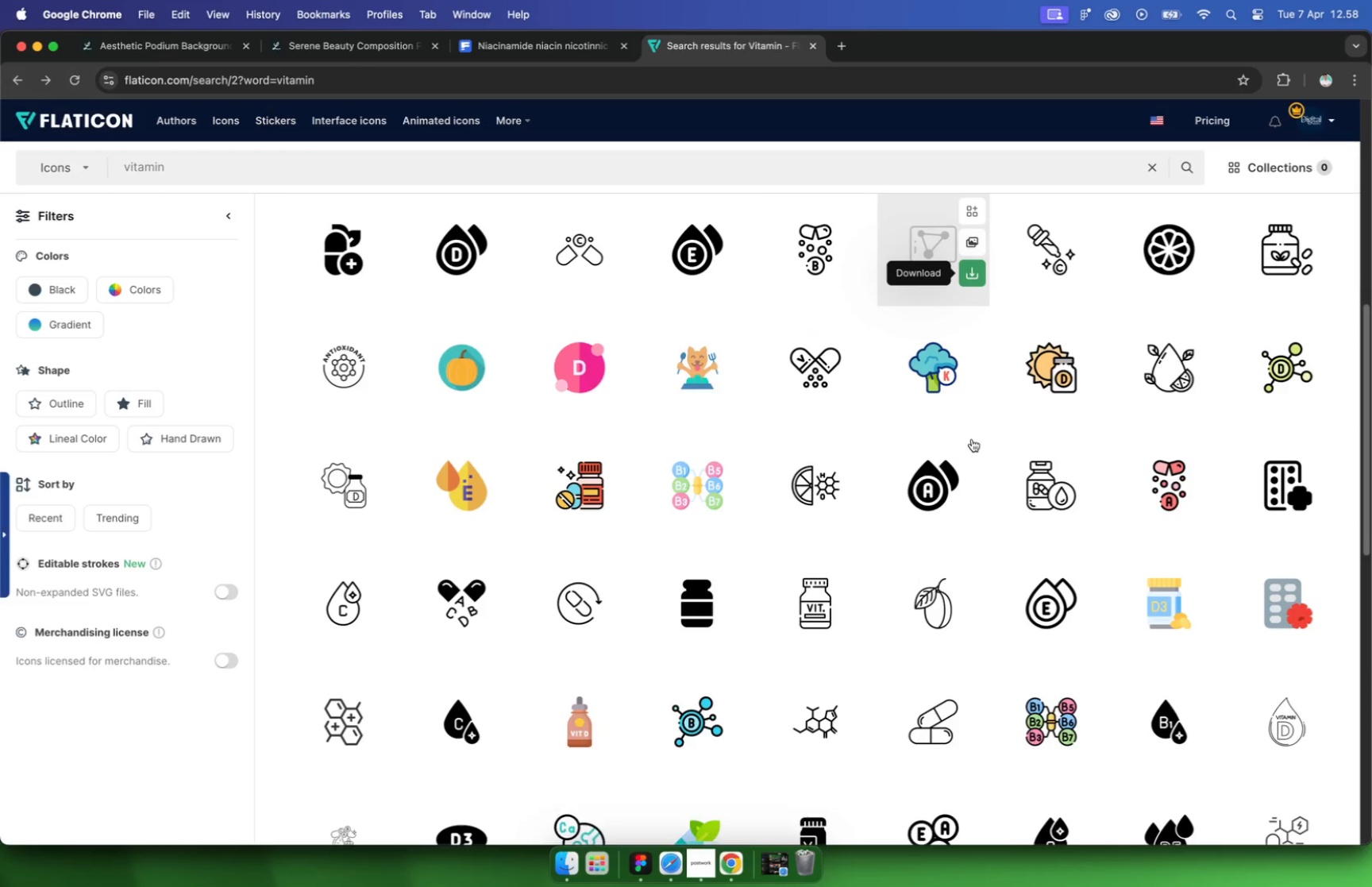 
type(SI)
key(Backspace)
key(Backspace)
key(Backspace)
key(Backspace)
key(Backspace)
type(SKIN CARE)
 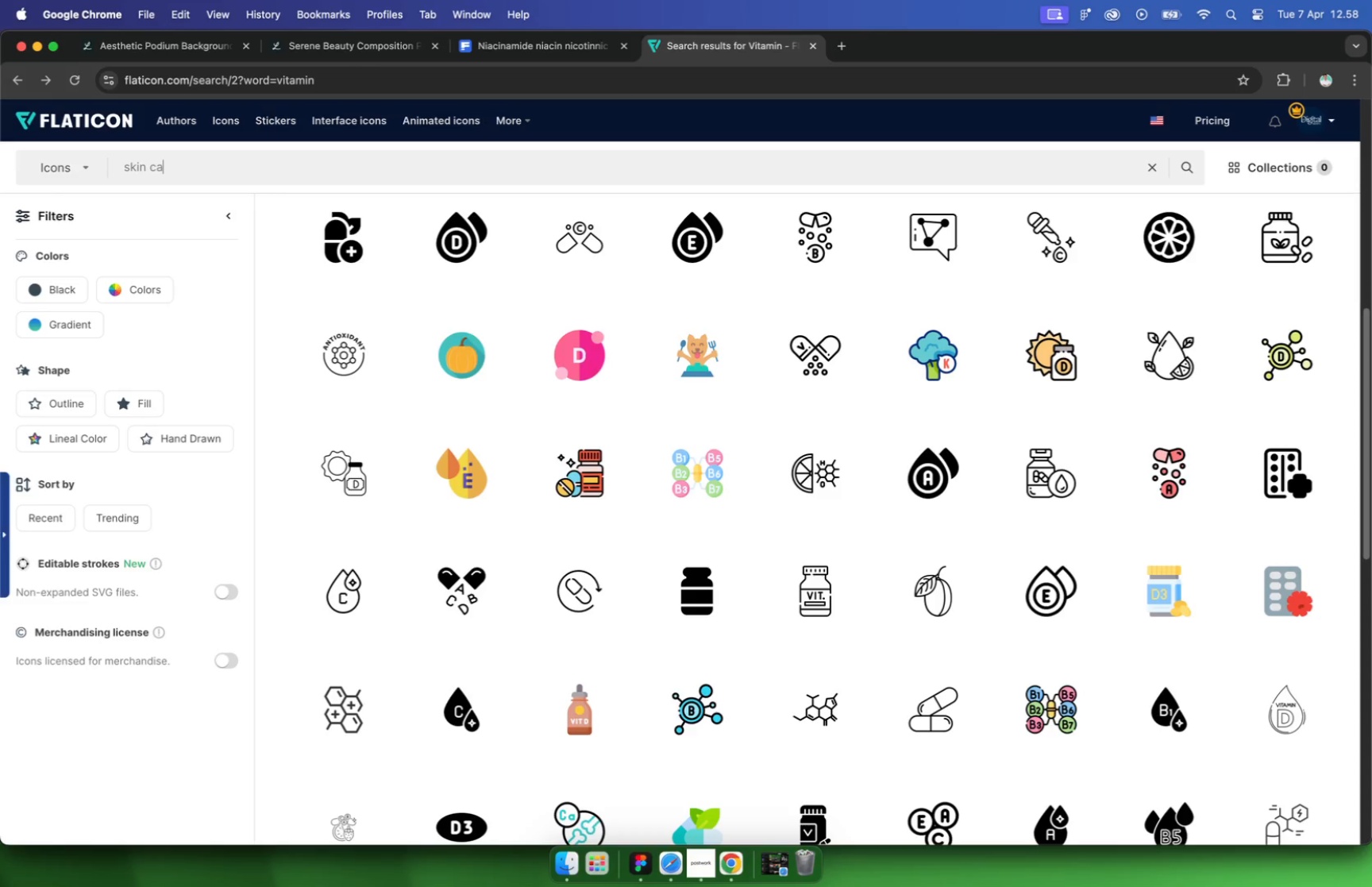 
key(Enter)
 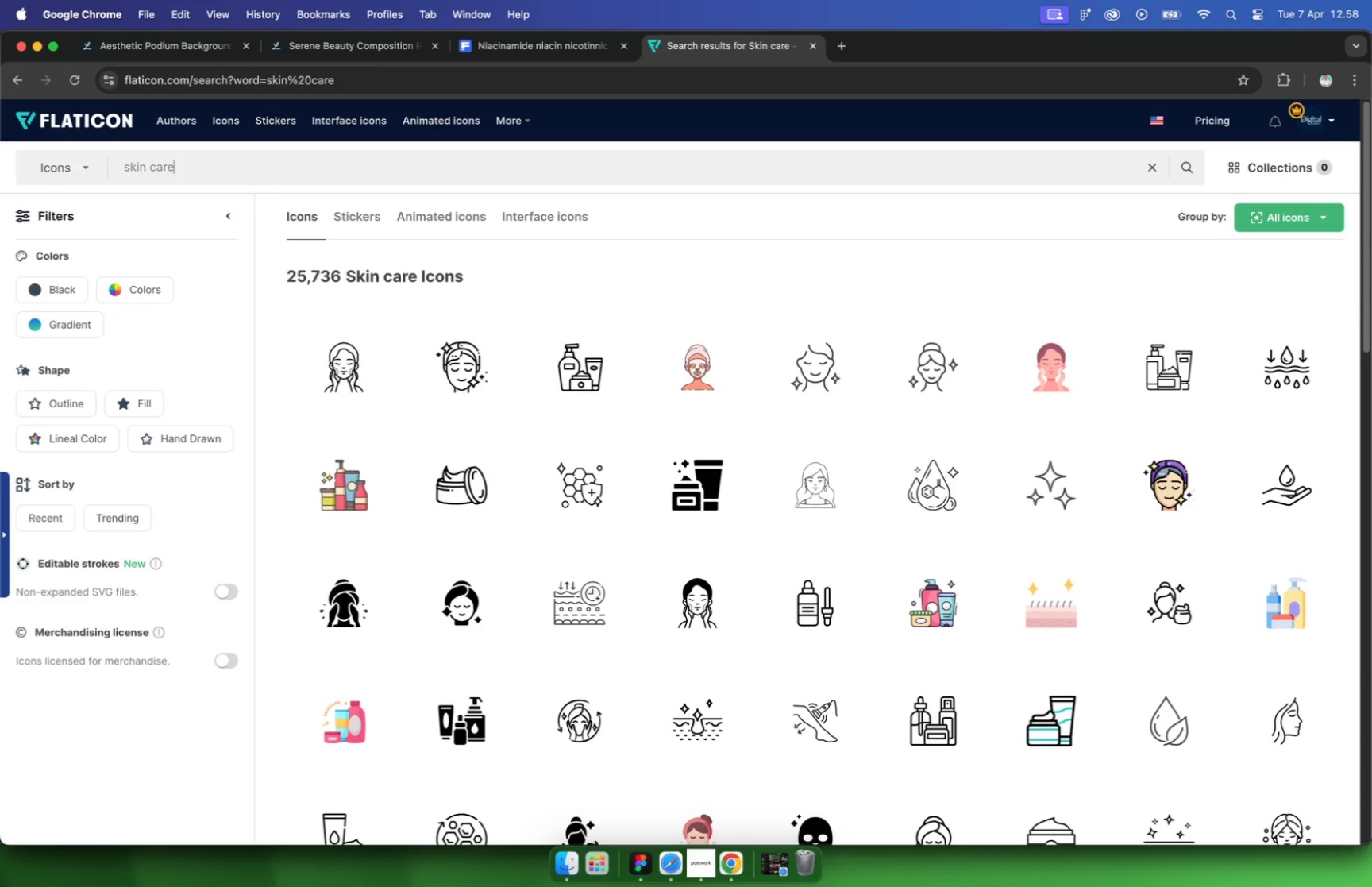 
wait(5.92)
 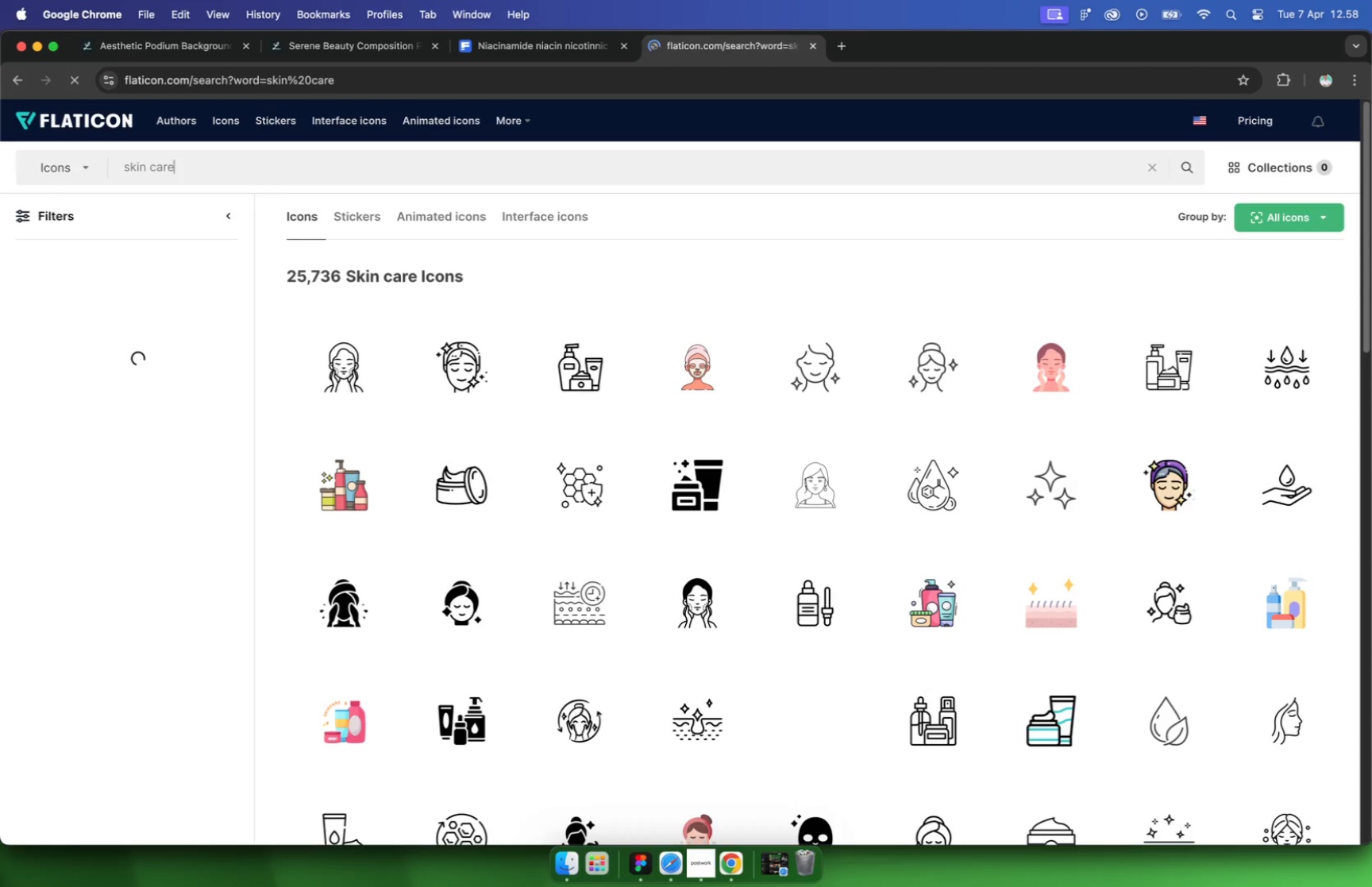 
scroll: coordinate [927, 600], scroll_direction: down, amount: 17.0
 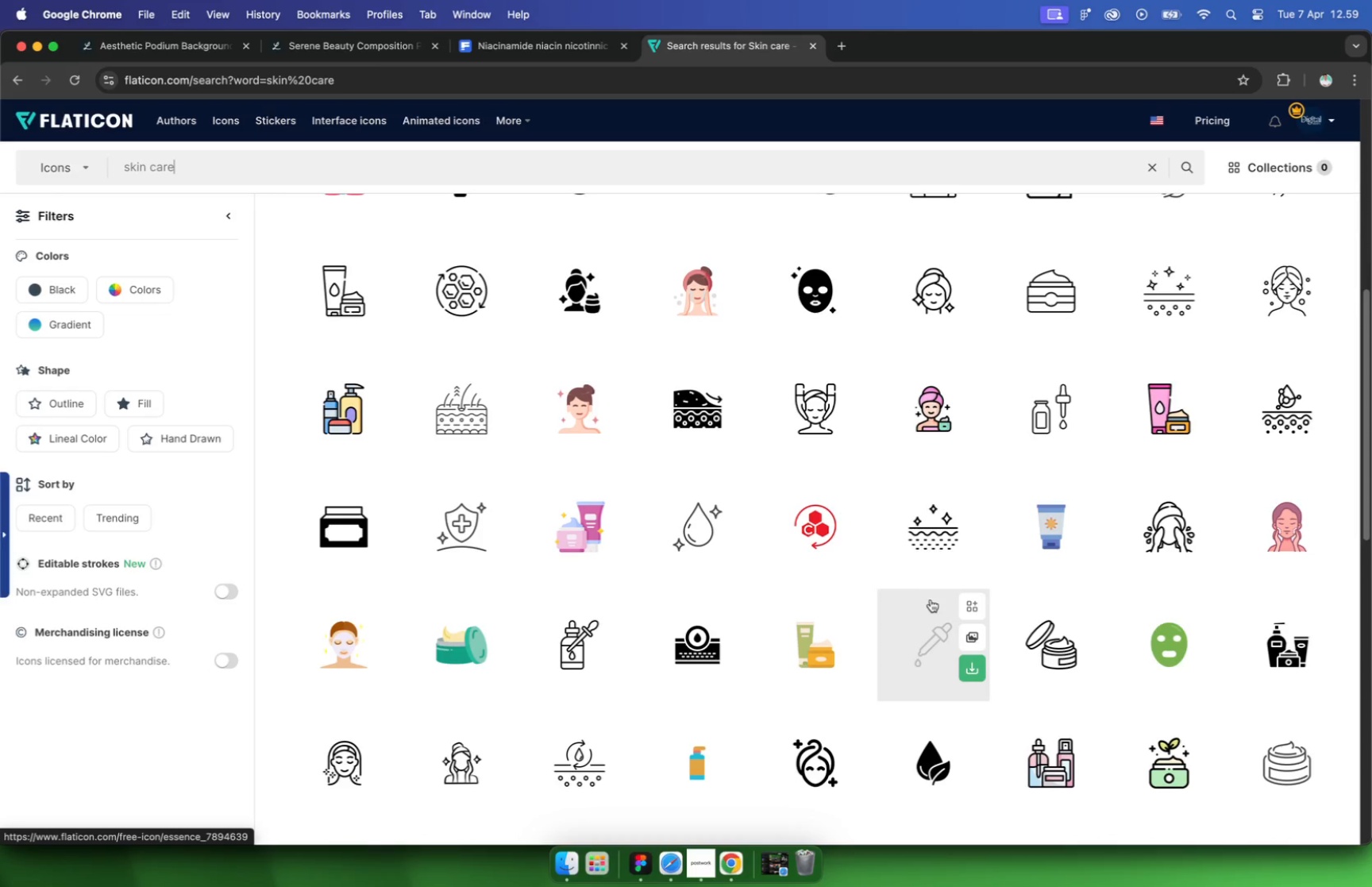 
scroll: coordinate [697, 530], scroll_direction: up, amount: 26.0
 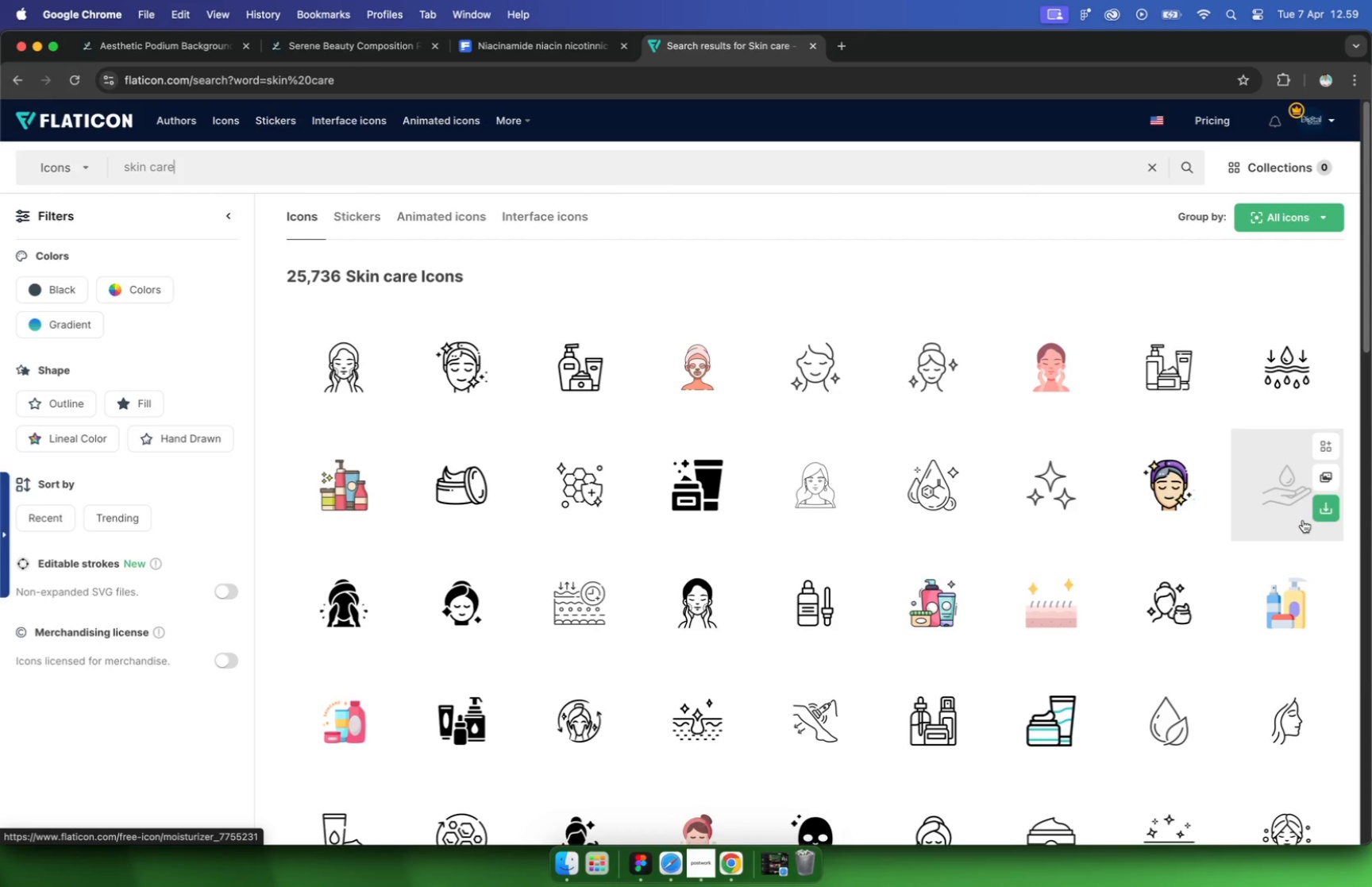 
left_click([1293, 511])
 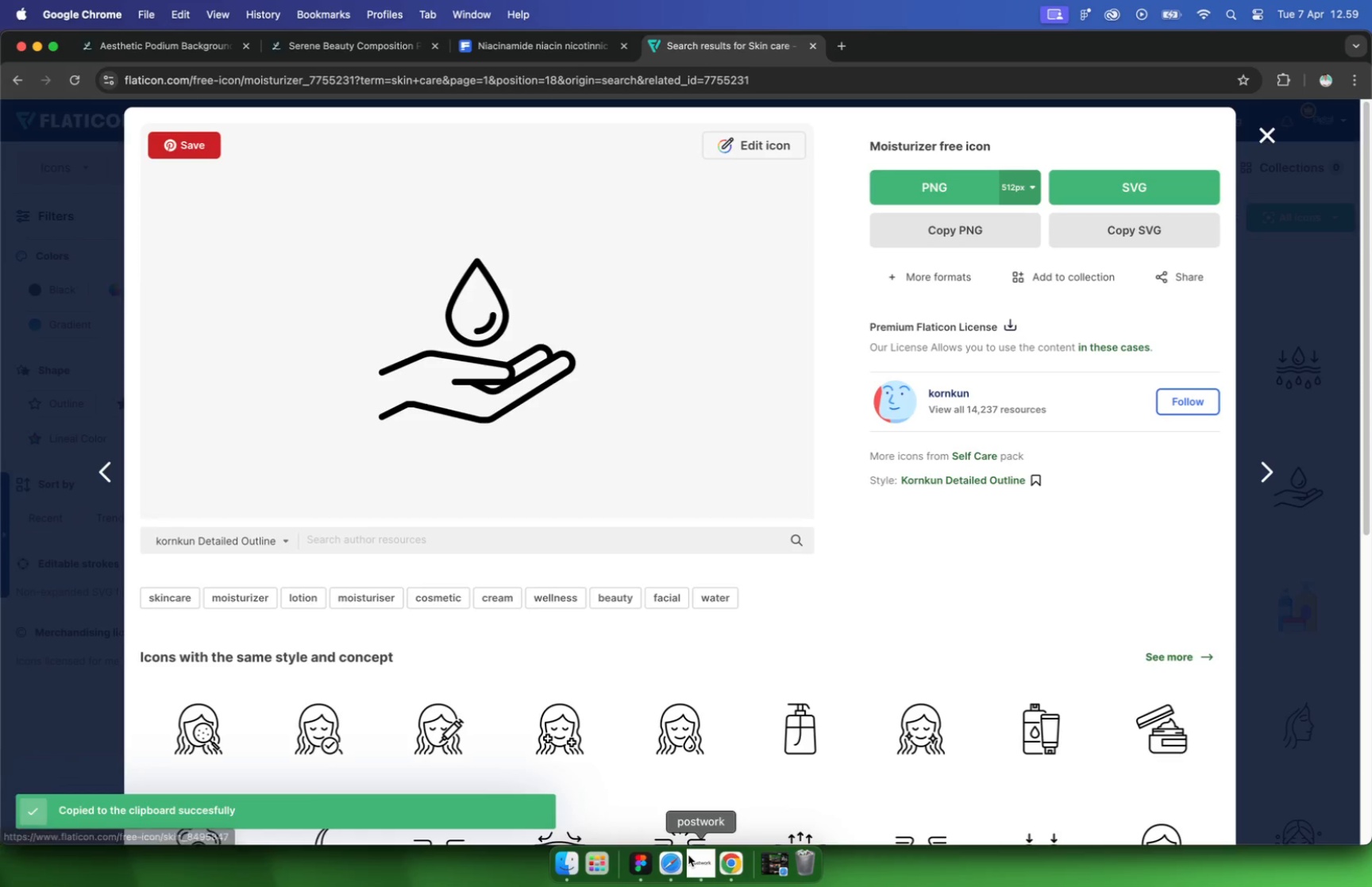 
wait(5.86)
 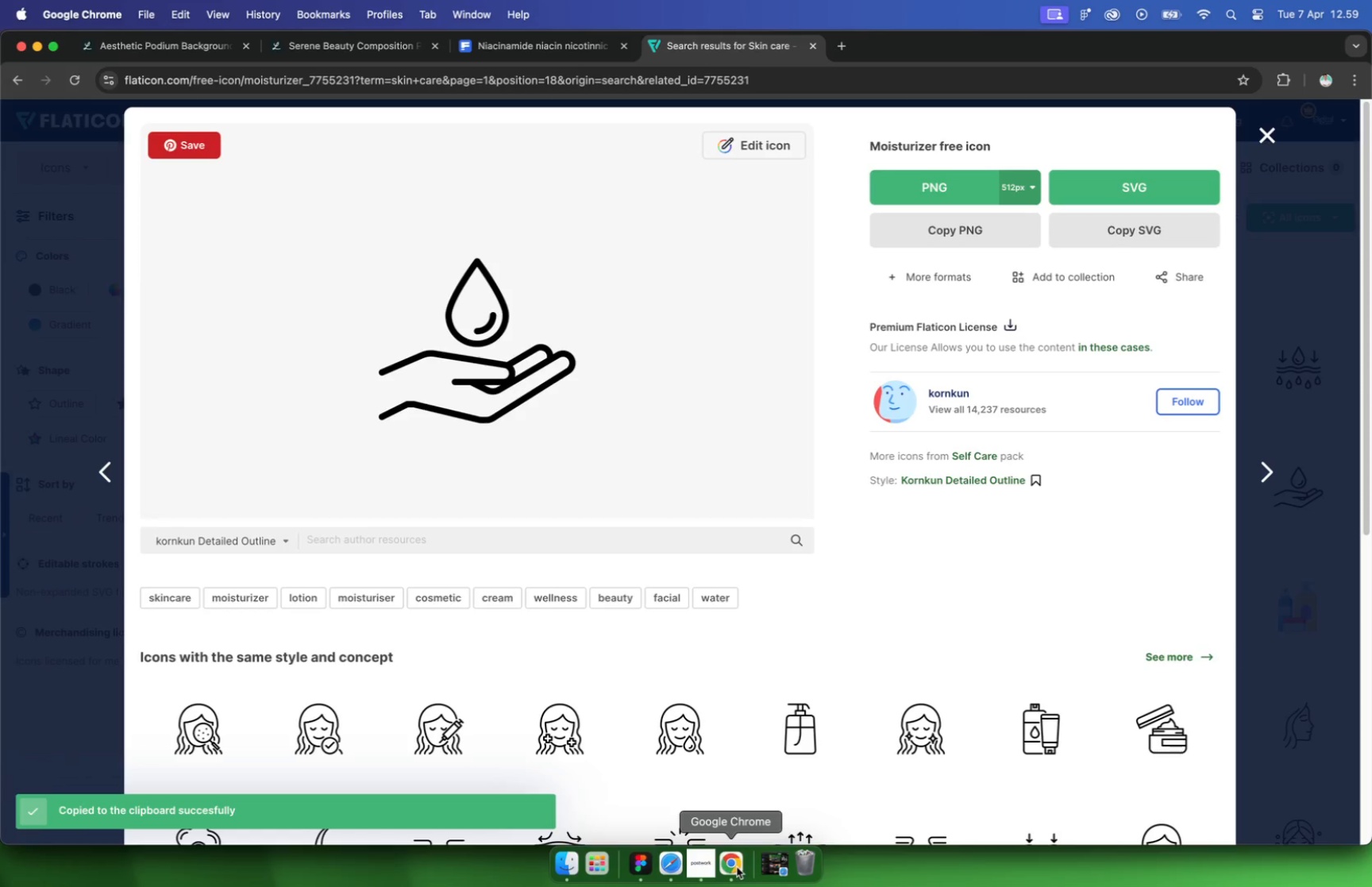 
left_click([647, 858])
 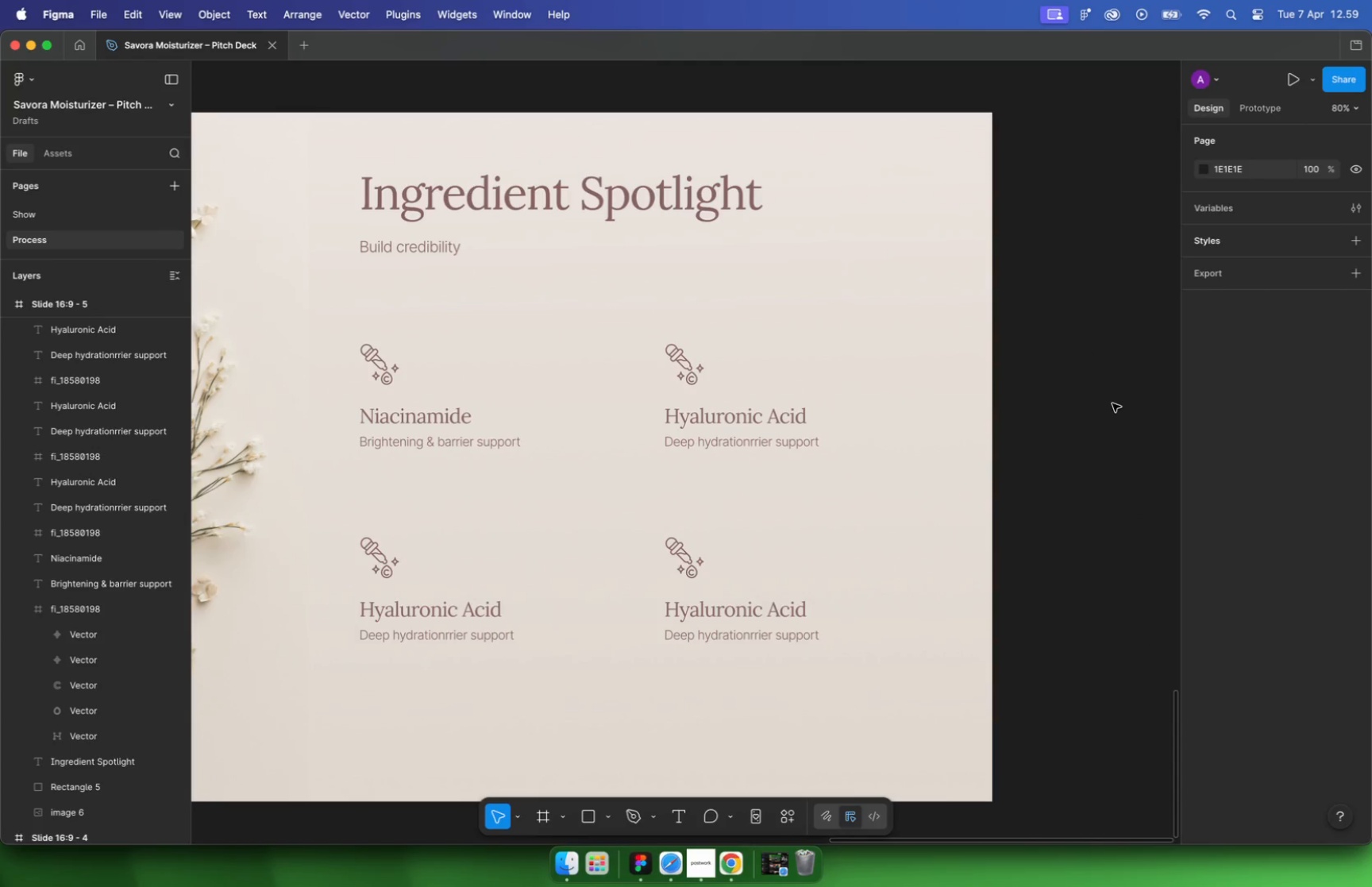 
hold_key(key=CommandLeft, duration=0.48)
scroll: coordinate [649, 478], scroll_direction: down, amount: 5.0
 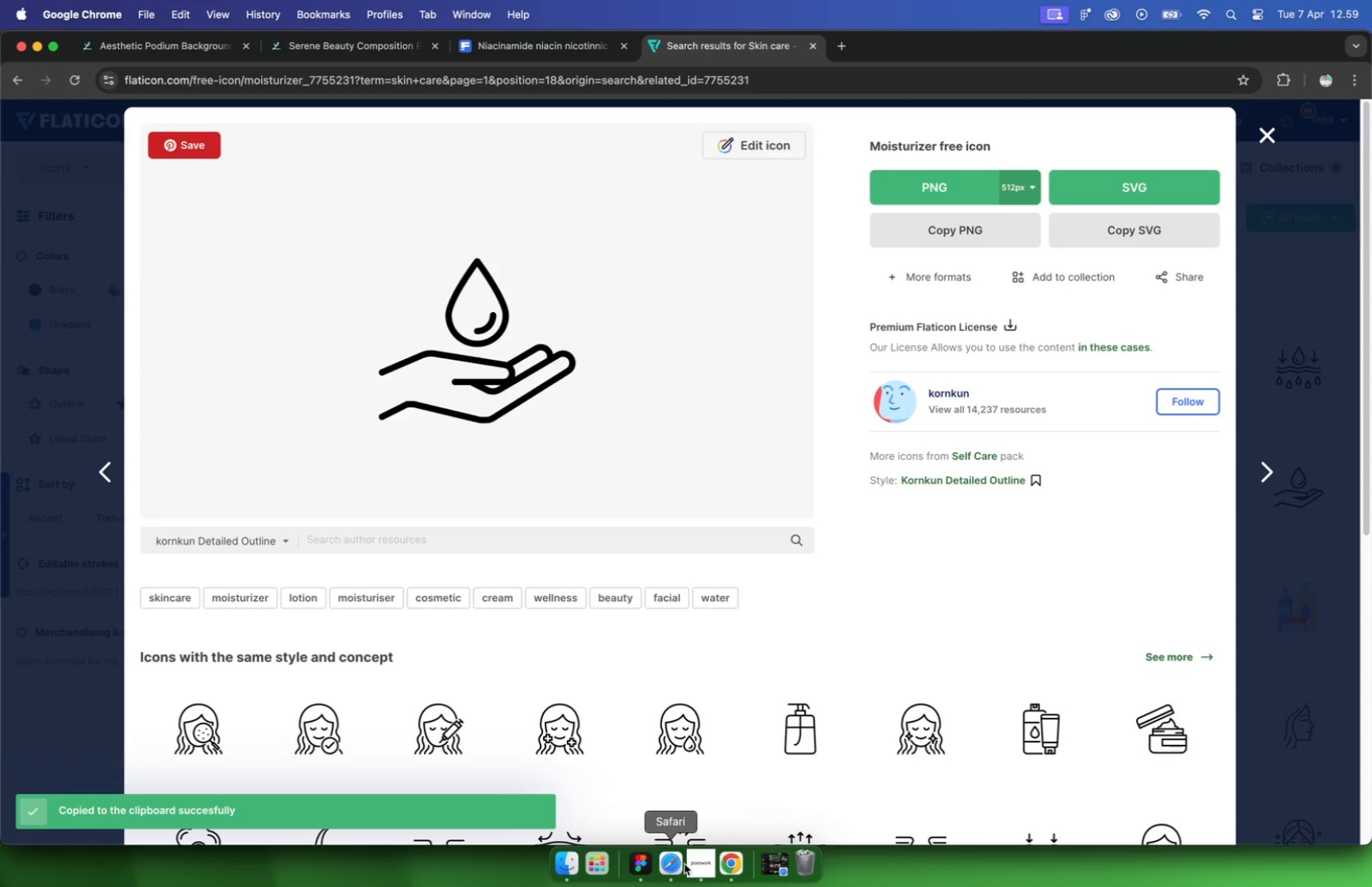 
key(Meta+V)
 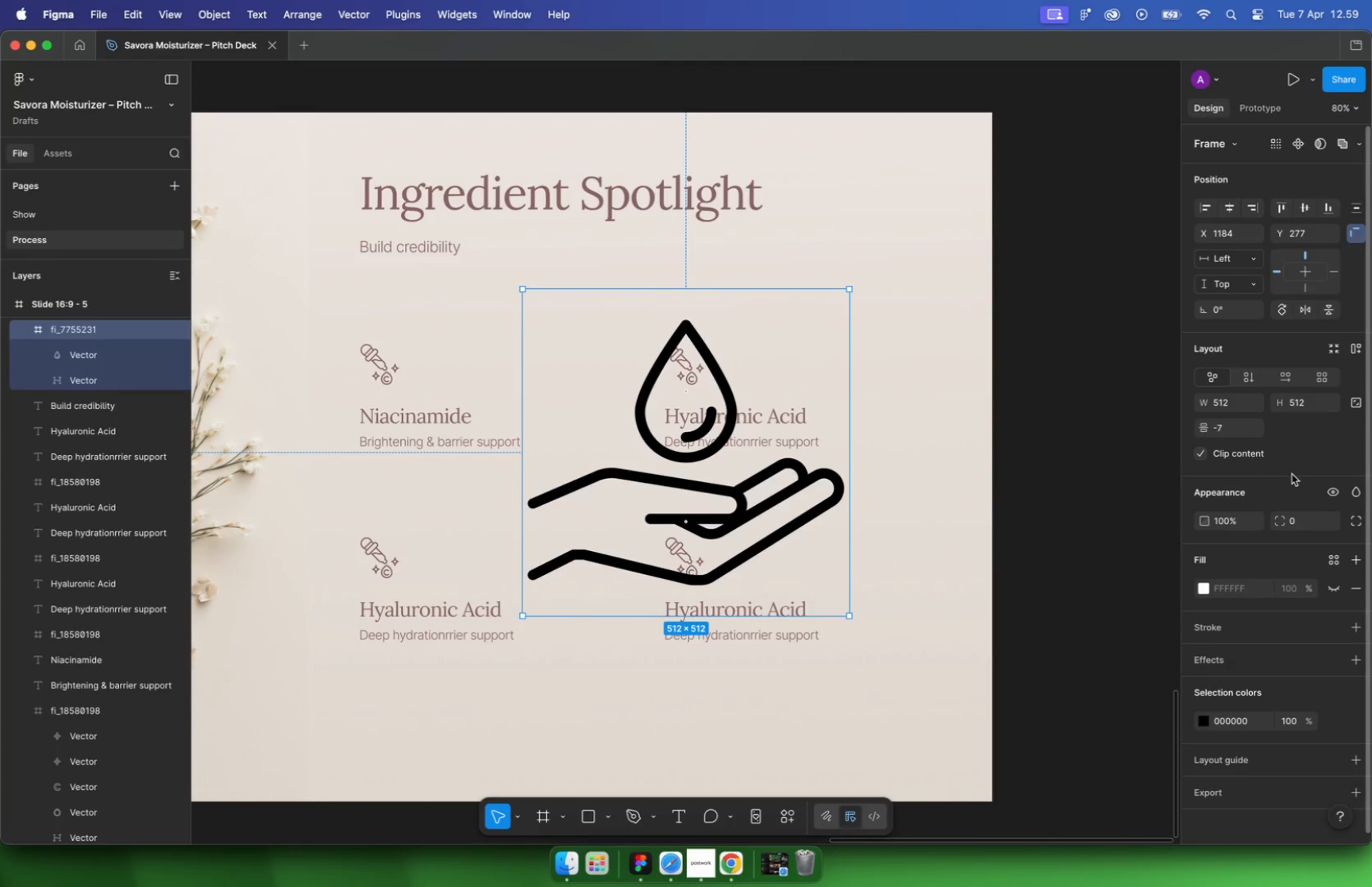 
left_click([1355, 403])
 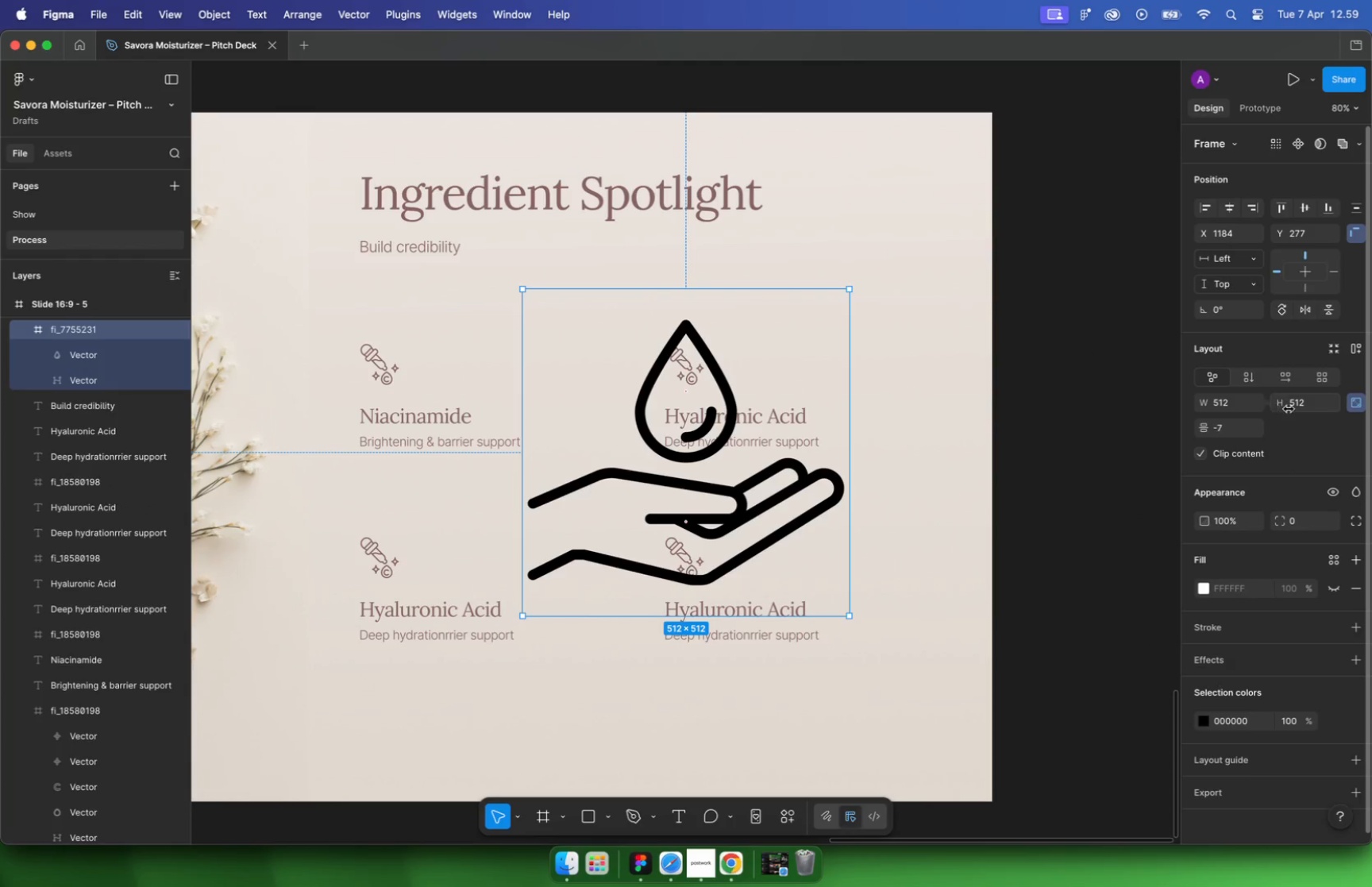 
left_click([1314, 407])
 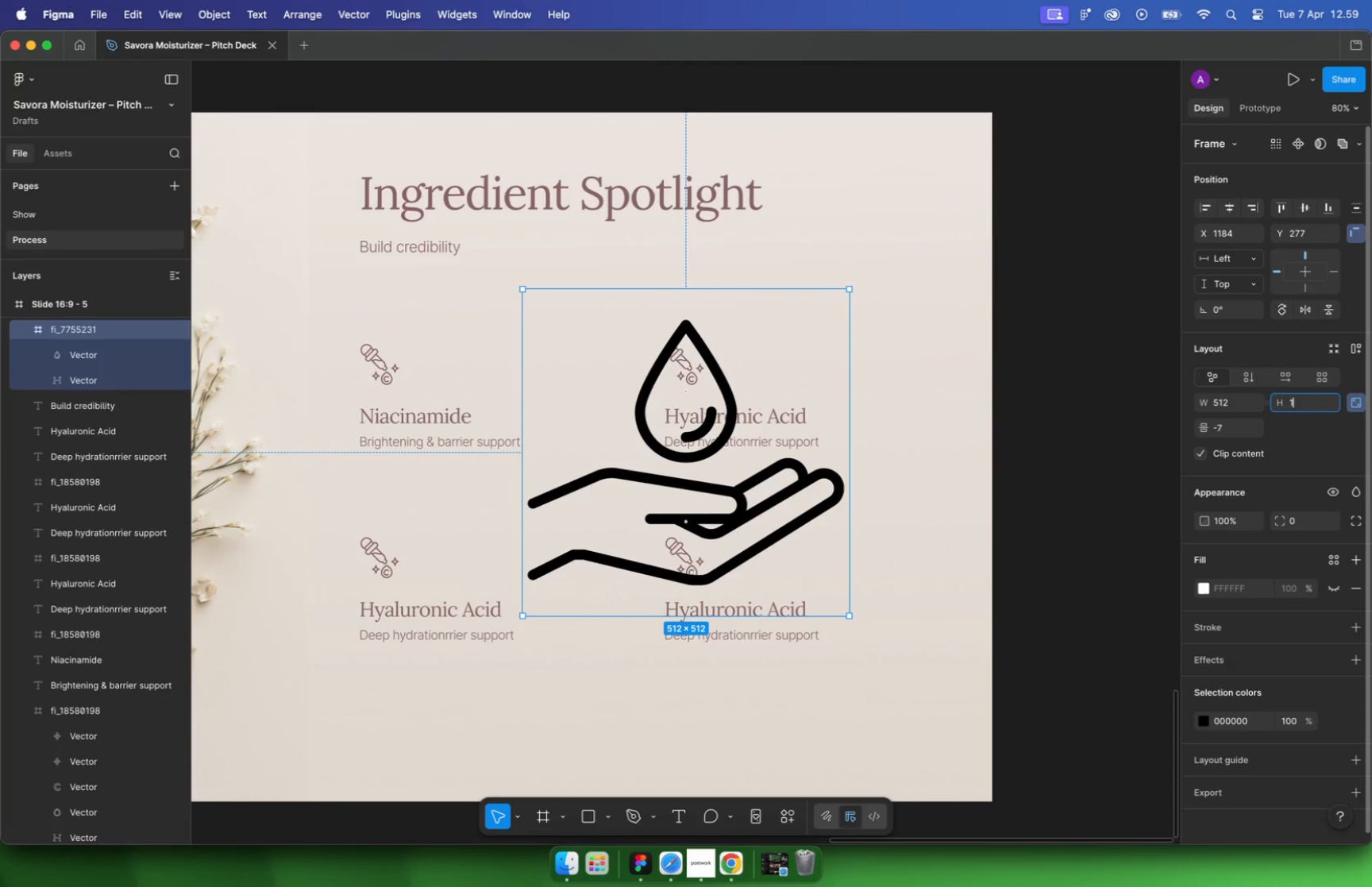 
type(100)
 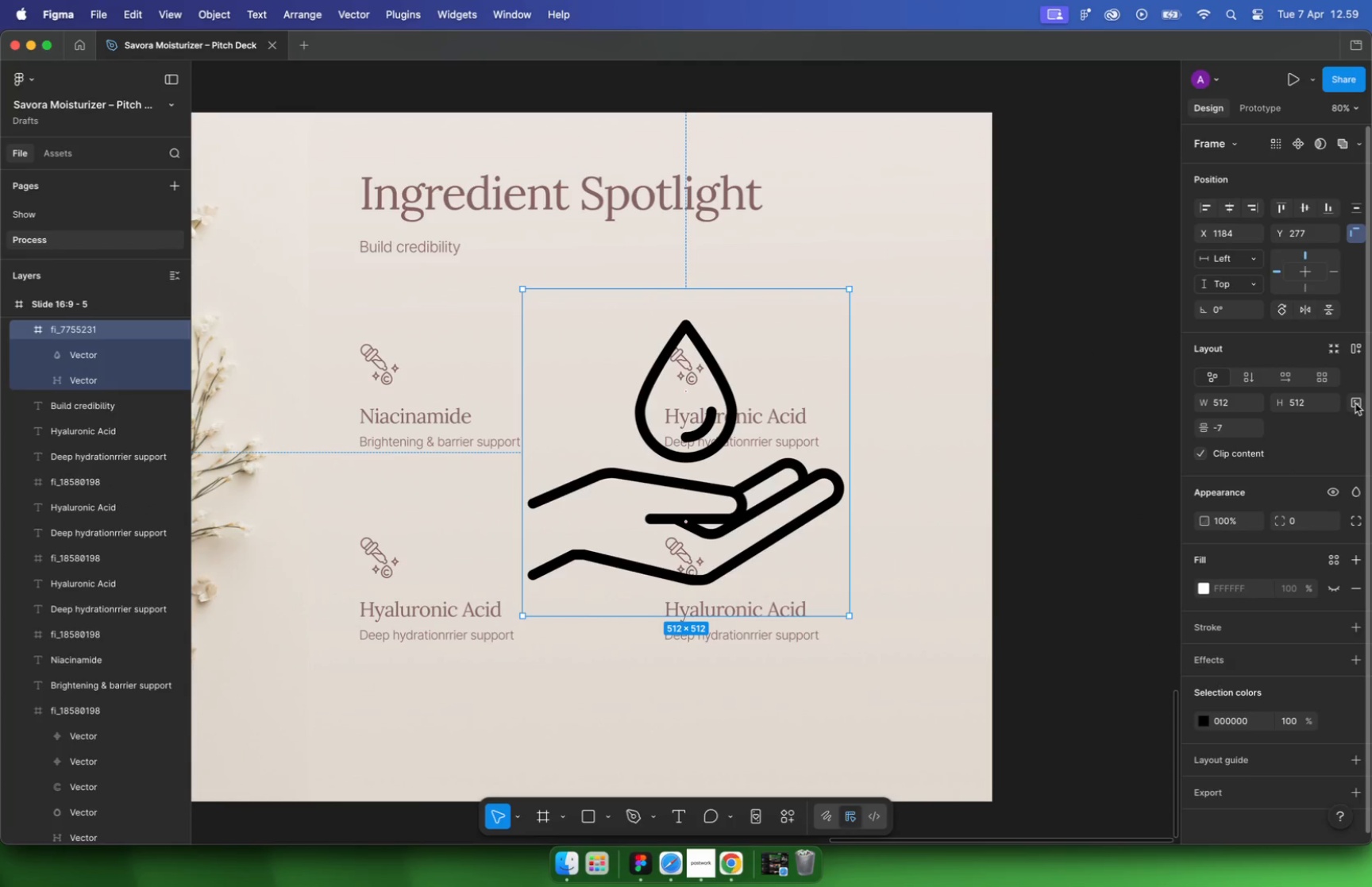 
key(Enter)
 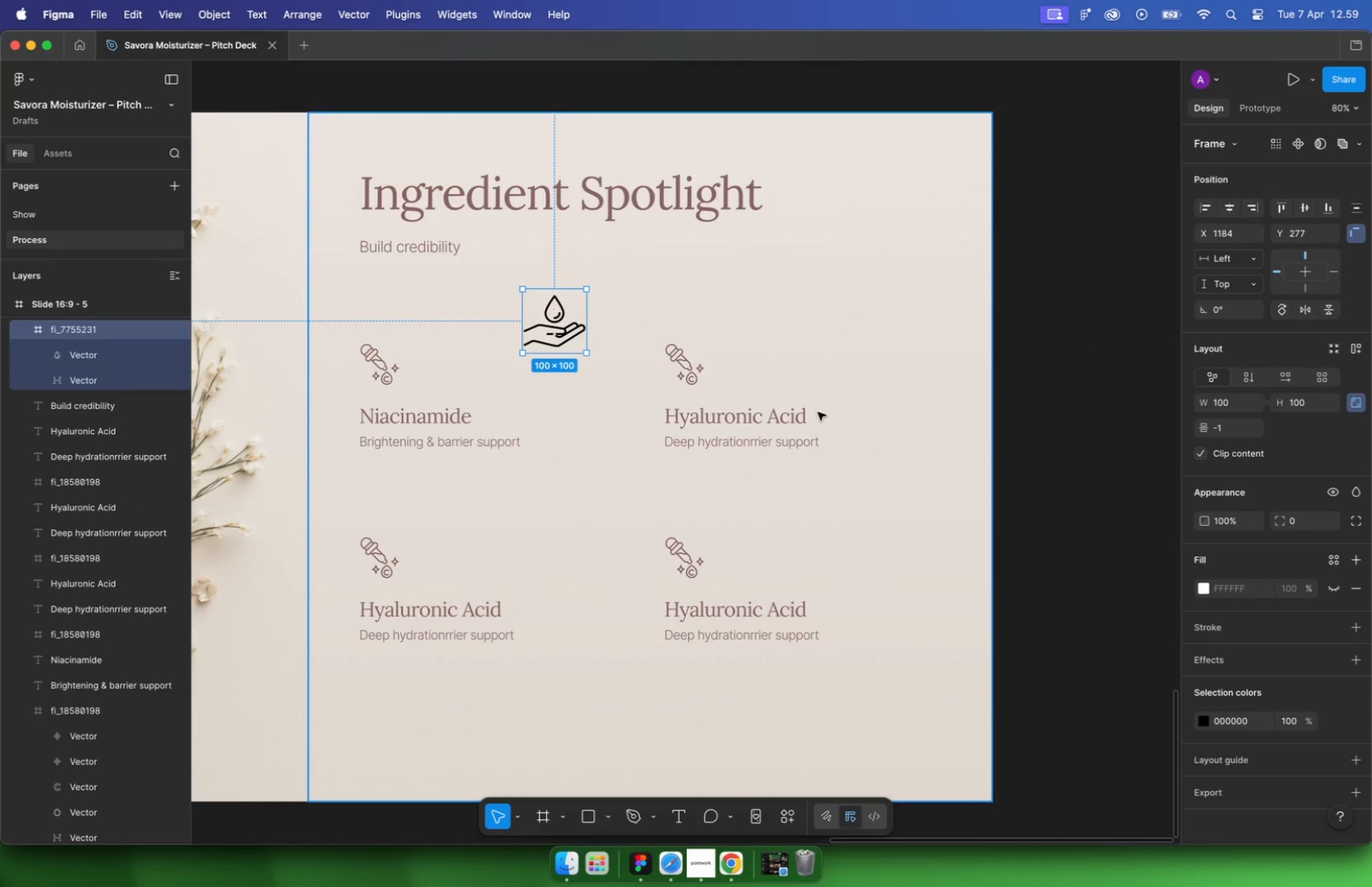 
left_click_drag(start_coordinate=[545, 316], to_coordinate=[1087, 341])
 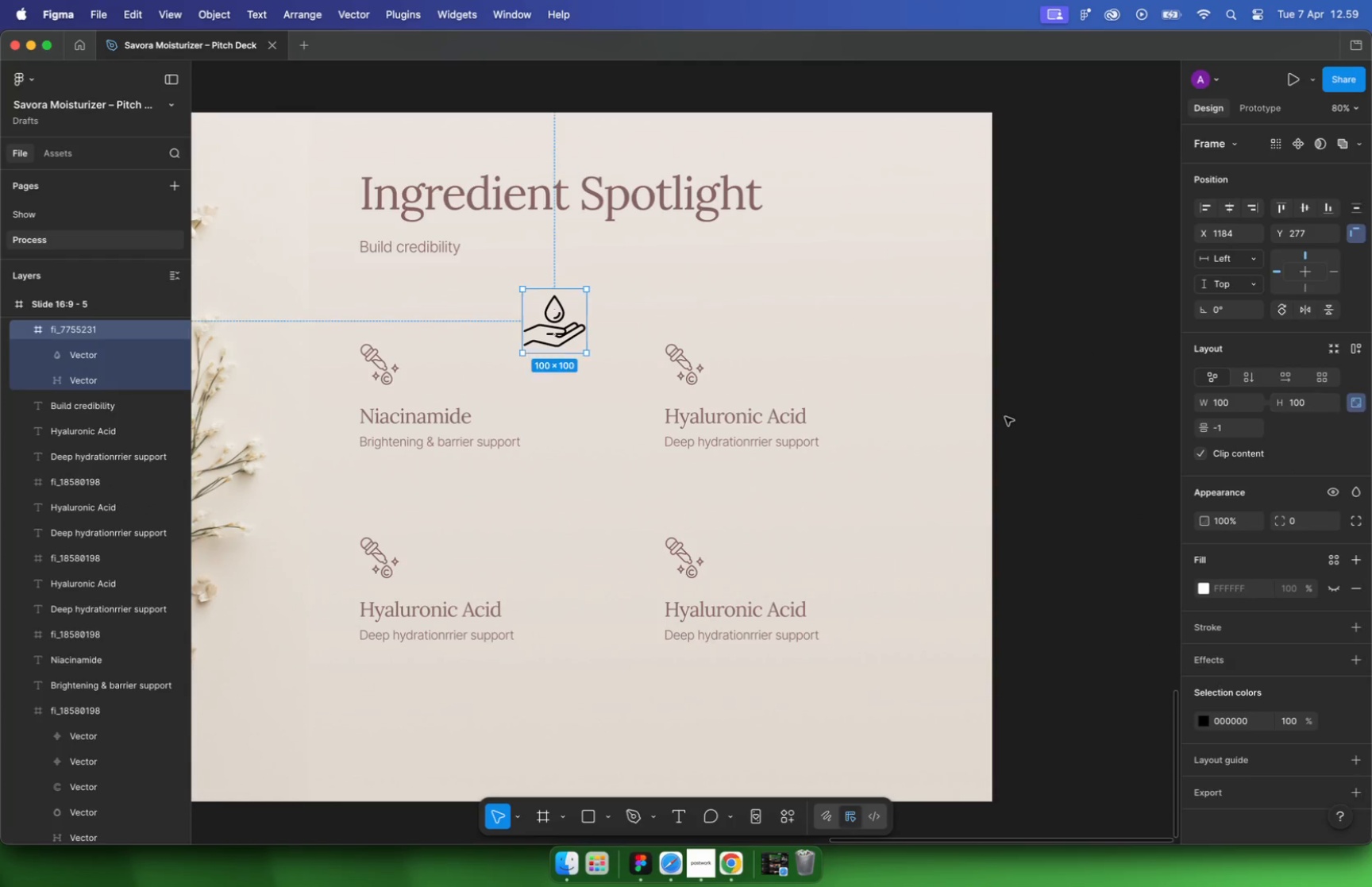 
left_click_drag(start_coordinate=[1086, 303], to_coordinate=[817, 320])
 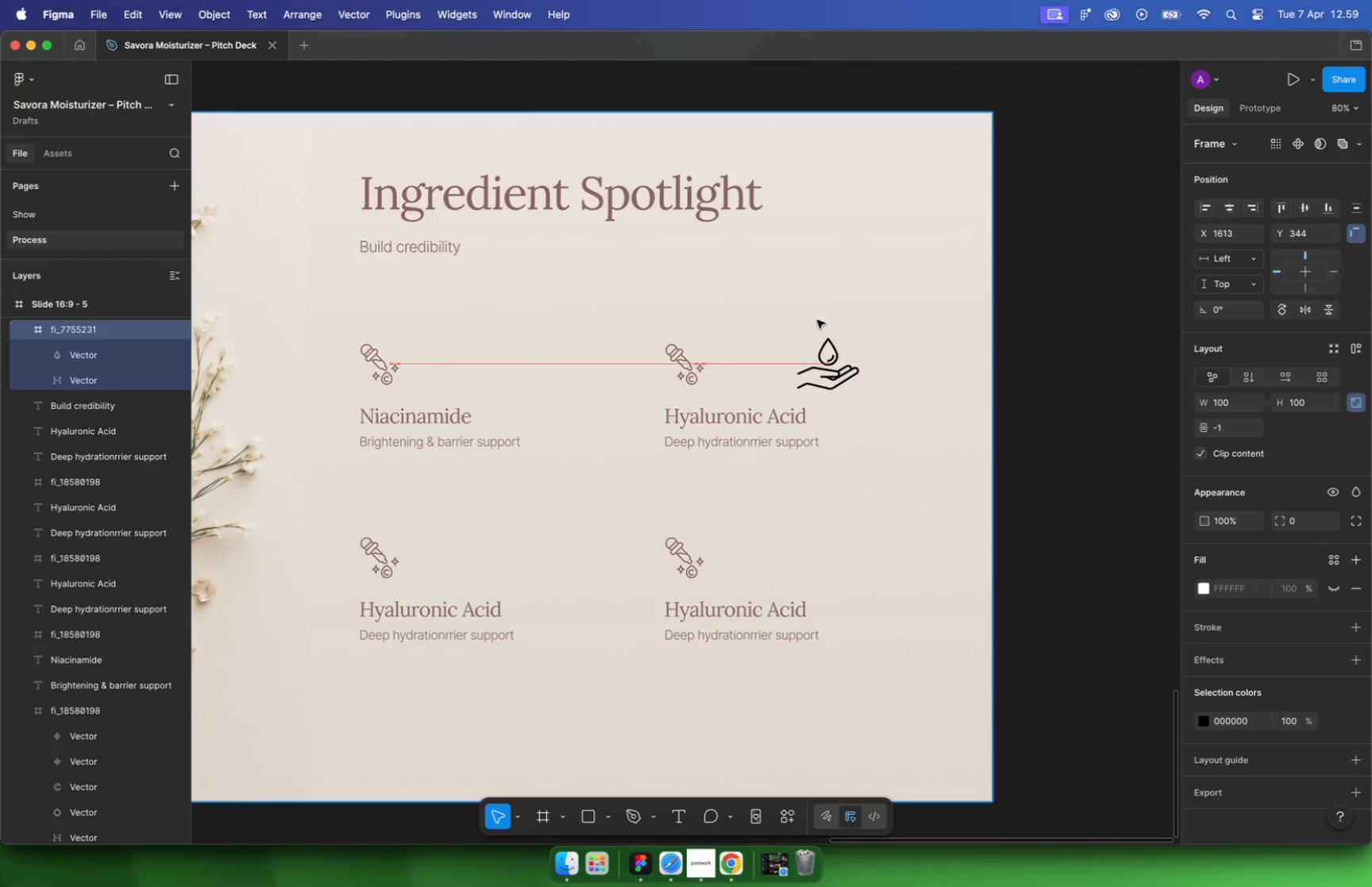 
left_click([687, 350])
 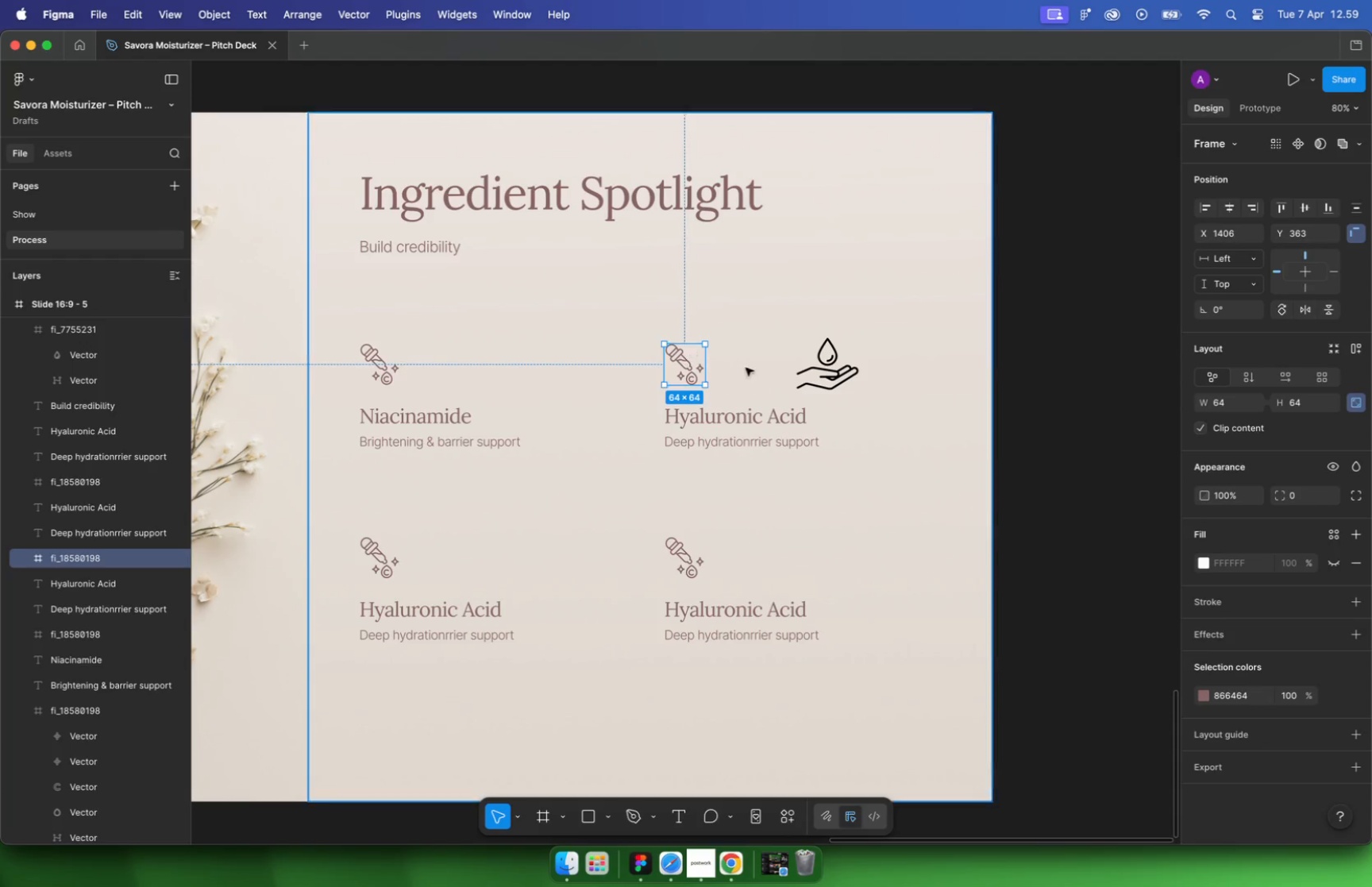 
type(64)
 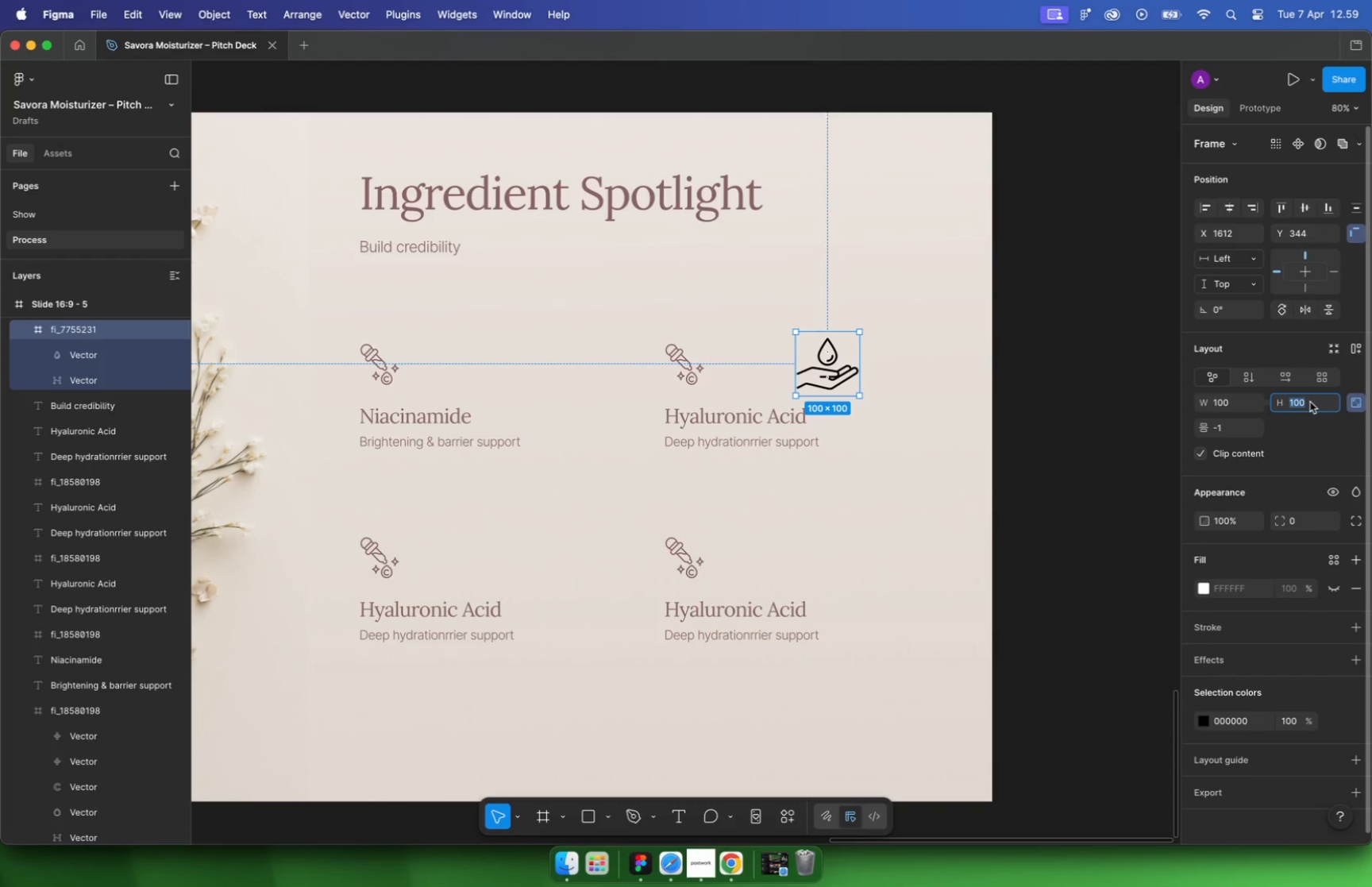 
key(Enter)
 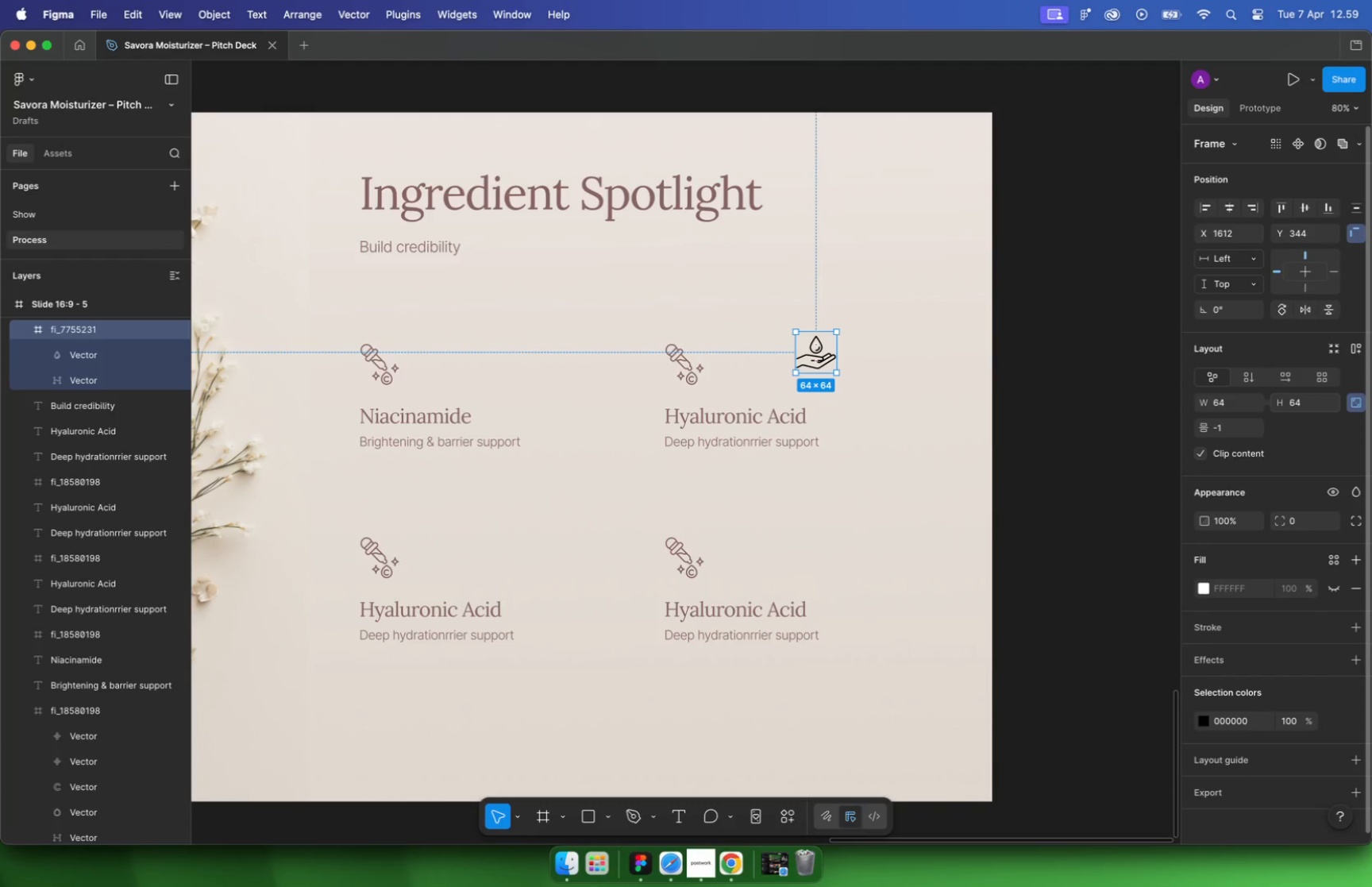 
hold_key(key=OptionLeft, duration=1.12)
scroll: coordinate [803, 358], scroll_direction: up, amount: 5.0
 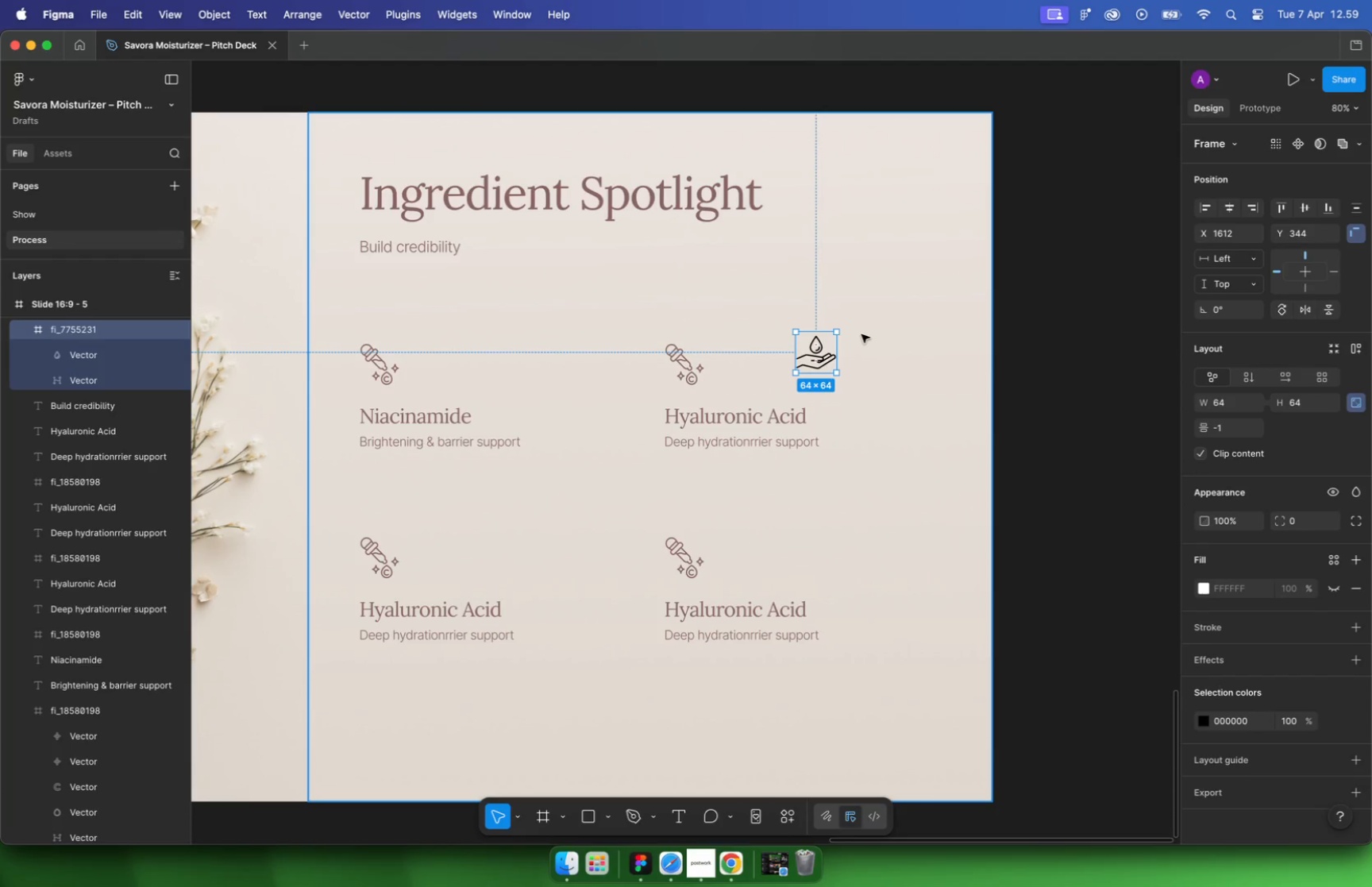 
scroll: coordinate [803, 358], scroll_direction: down, amount: 5.0
 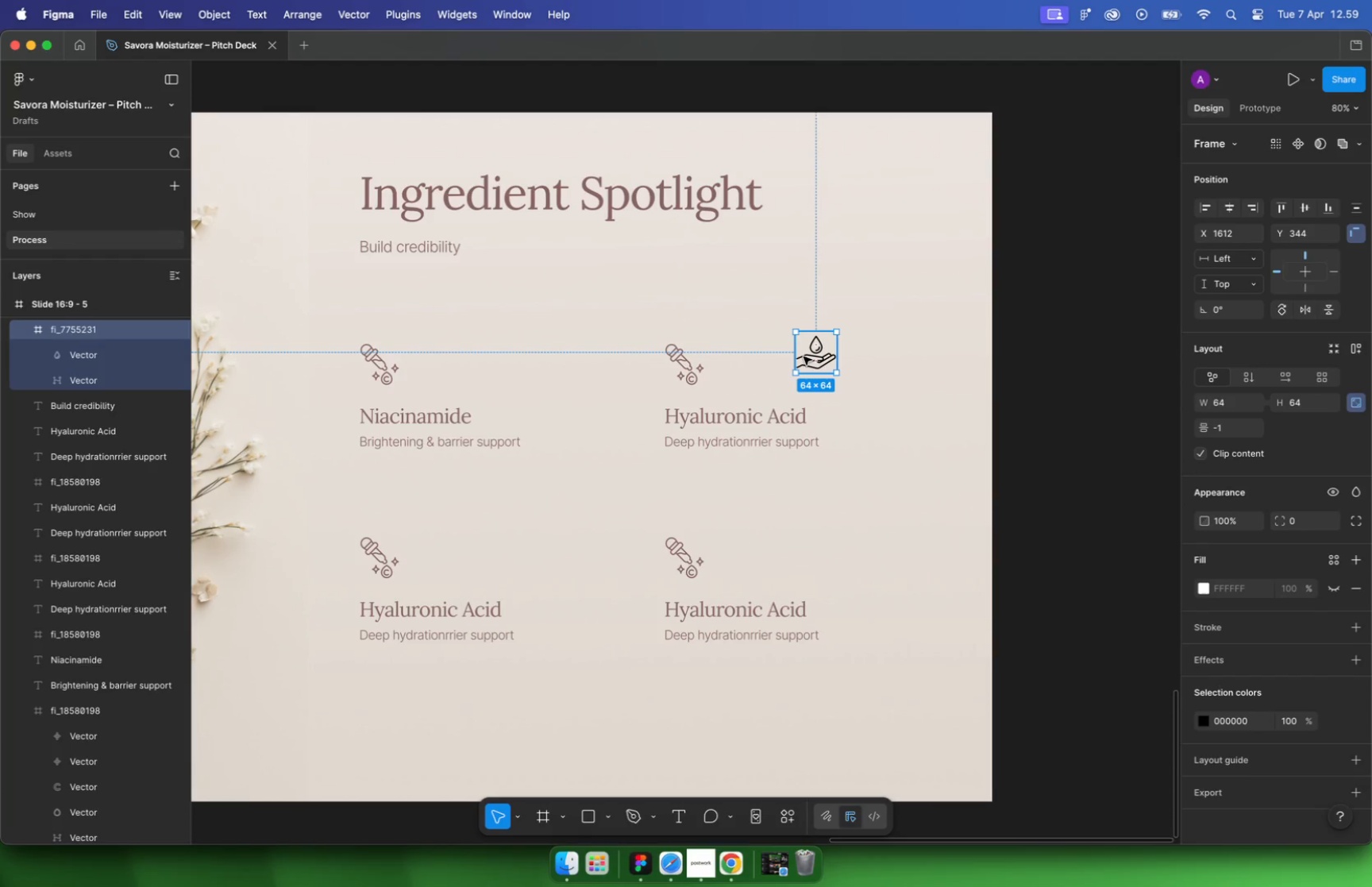 
hold_key(key=CommandLeft, duration=0.34)
scroll: coordinate [809, 353], scroll_direction: up, amount: 17.0
 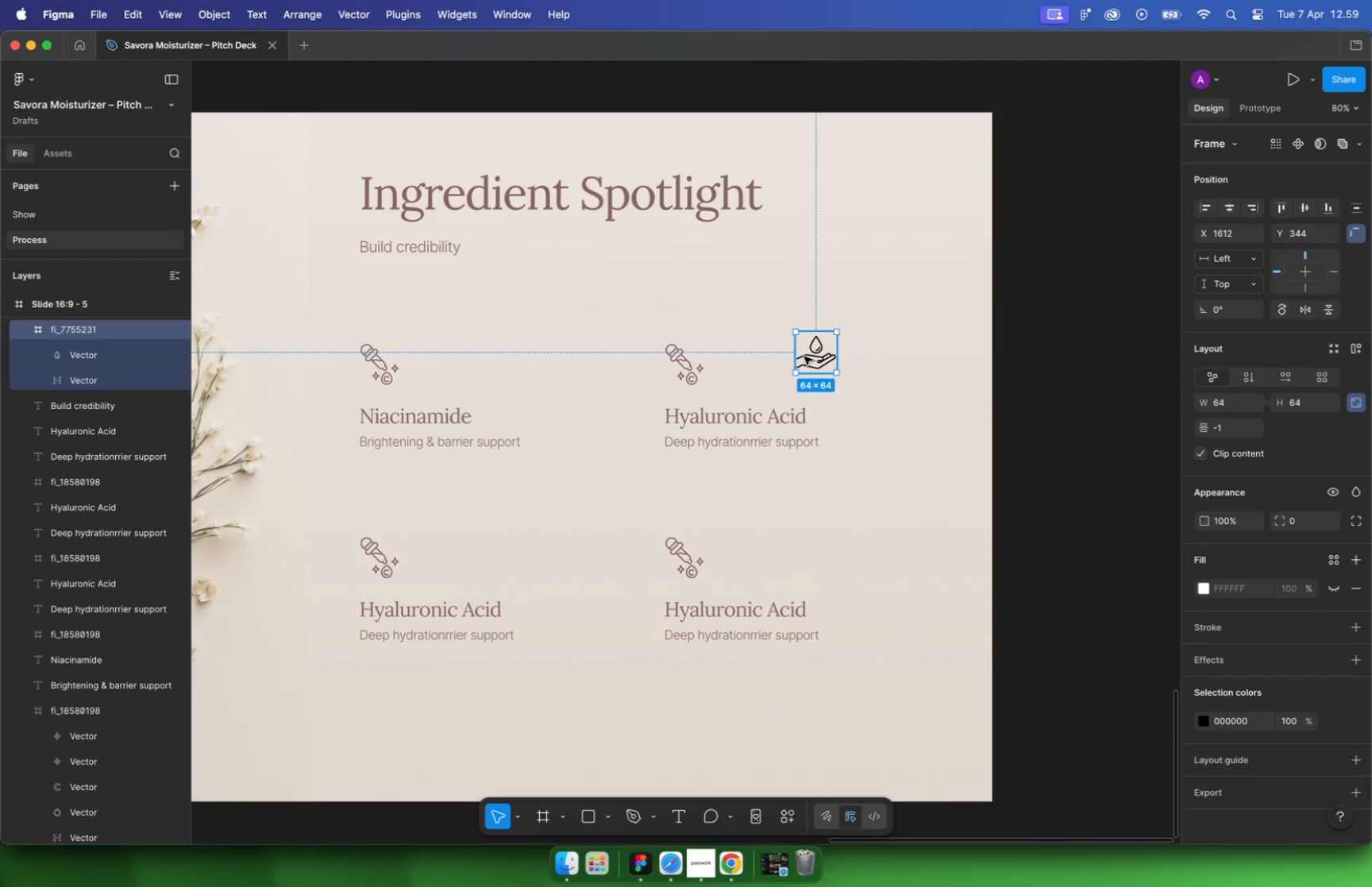 
left_click_drag(start_coordinate=[822, 351], to_coordinate=[682, 381])
 